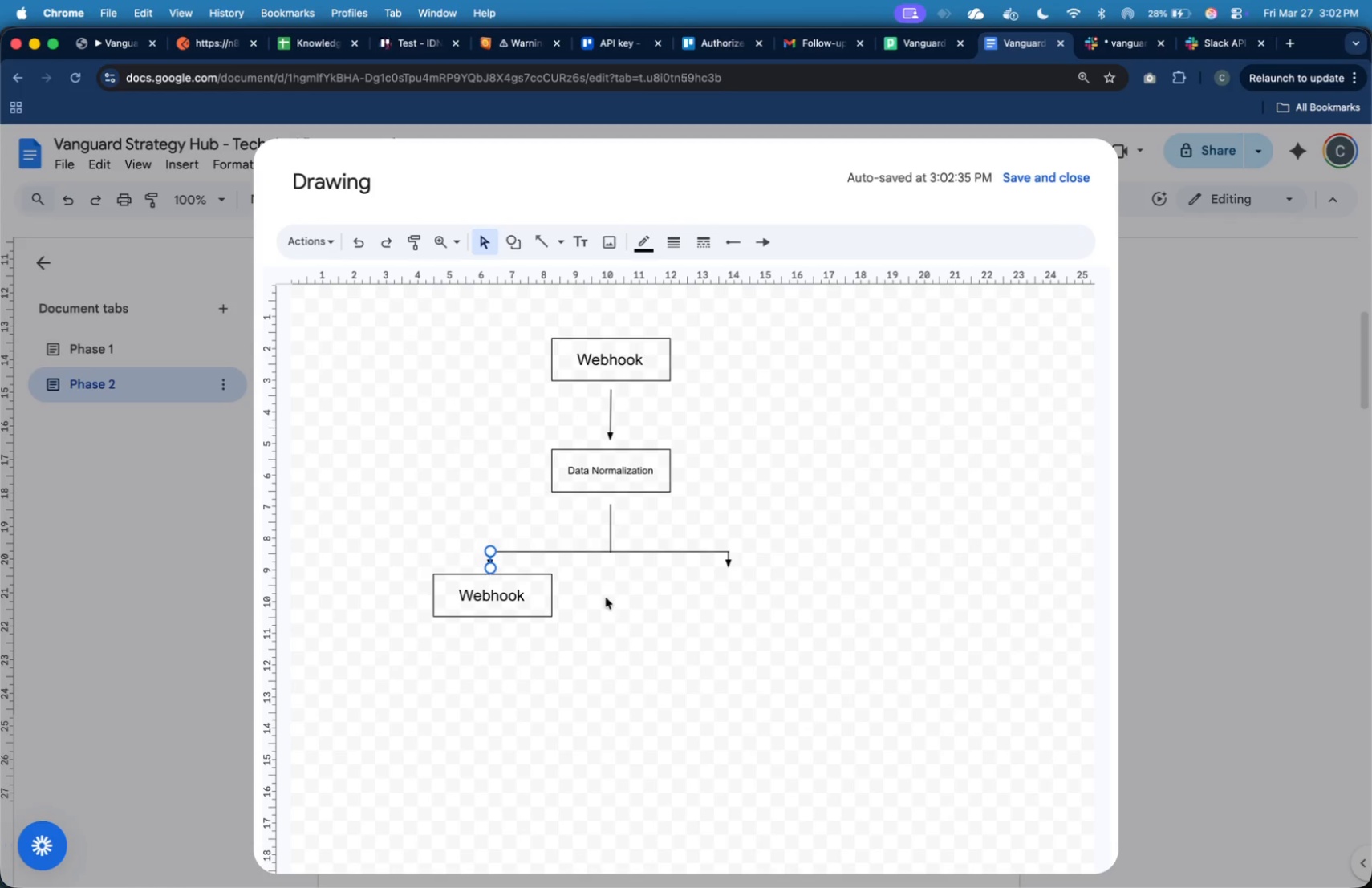 
left_click([606, 598])
 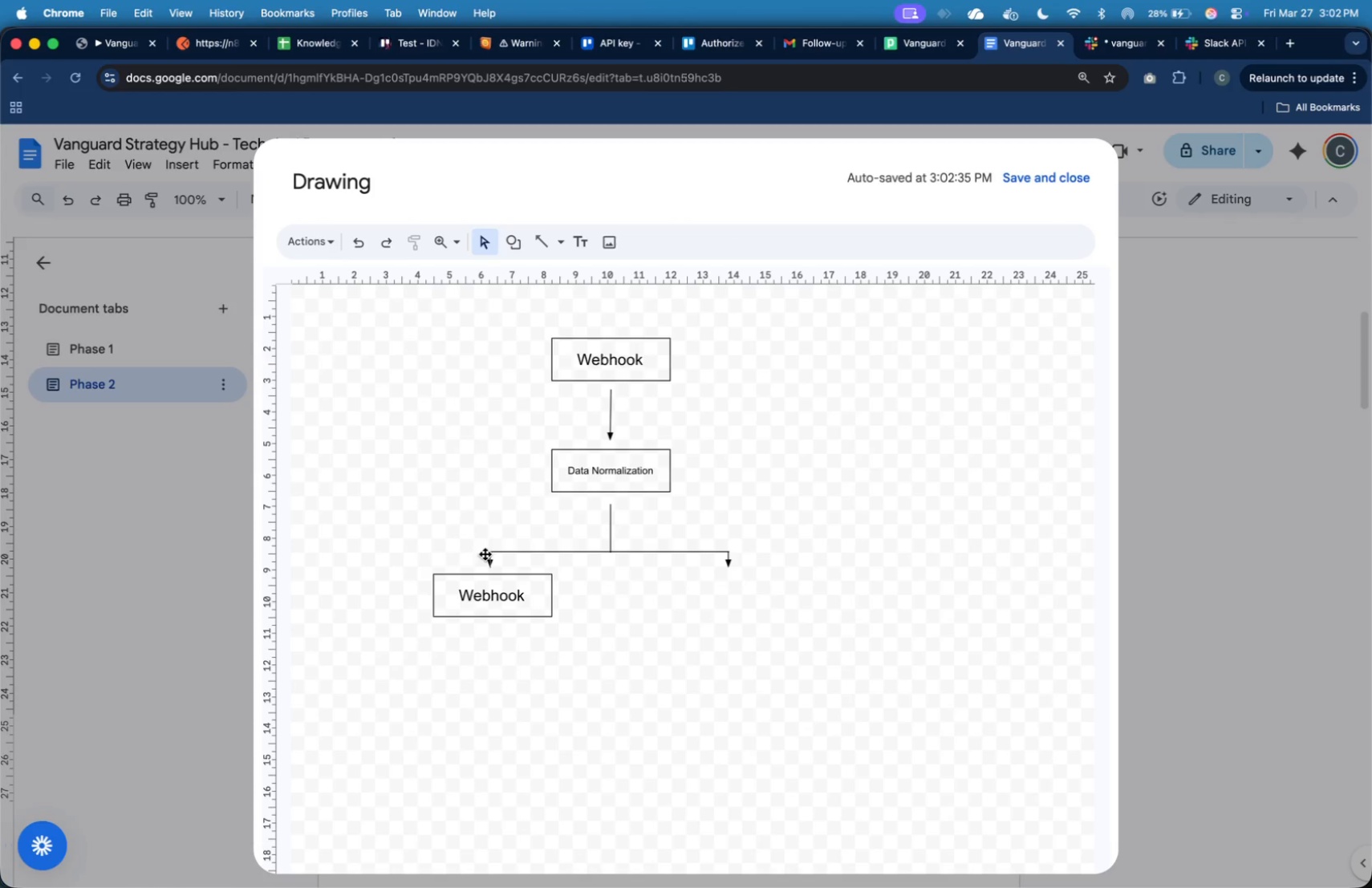 
left_click([489, 562])
 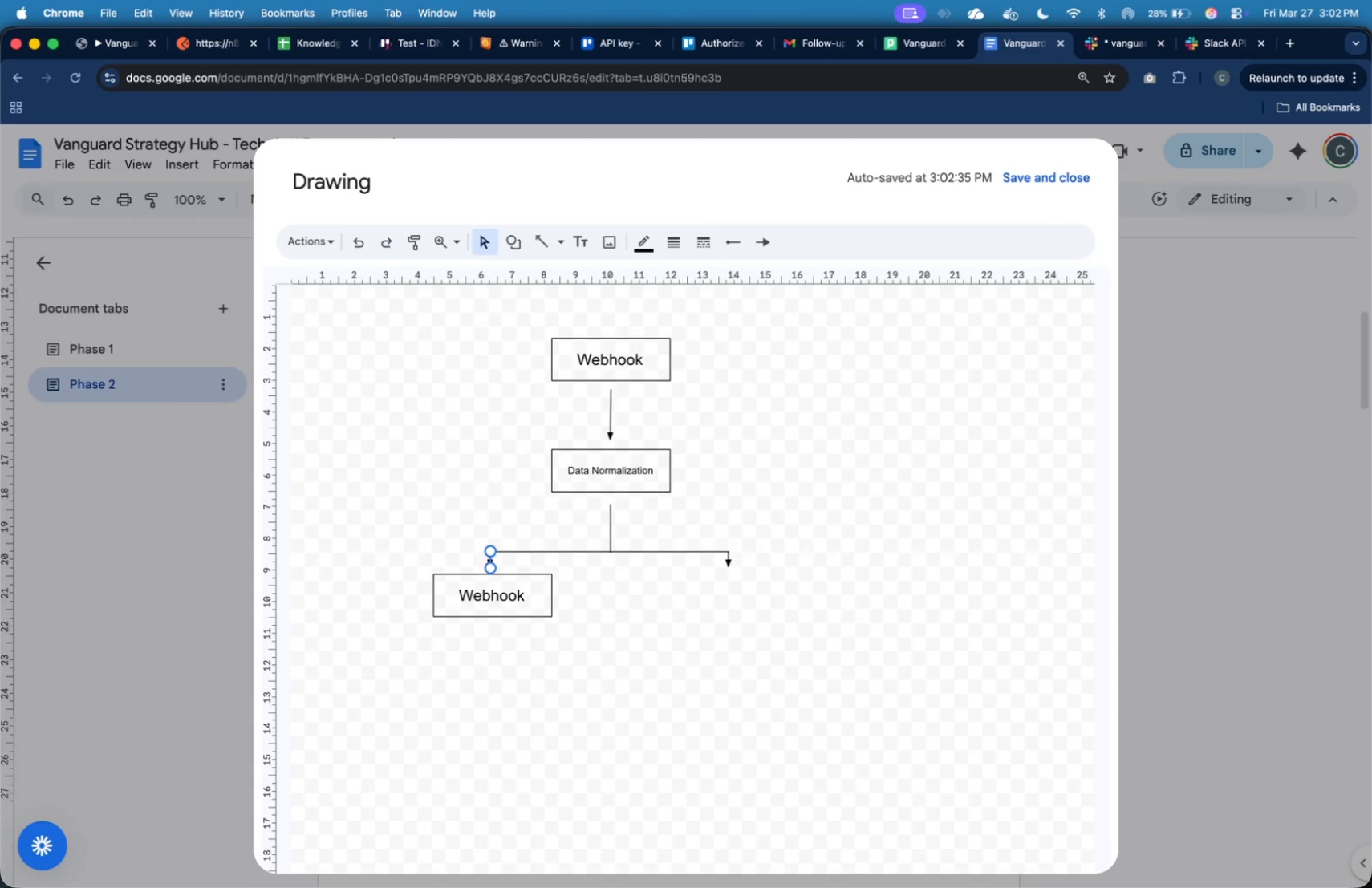 
key(ArrowRight)
 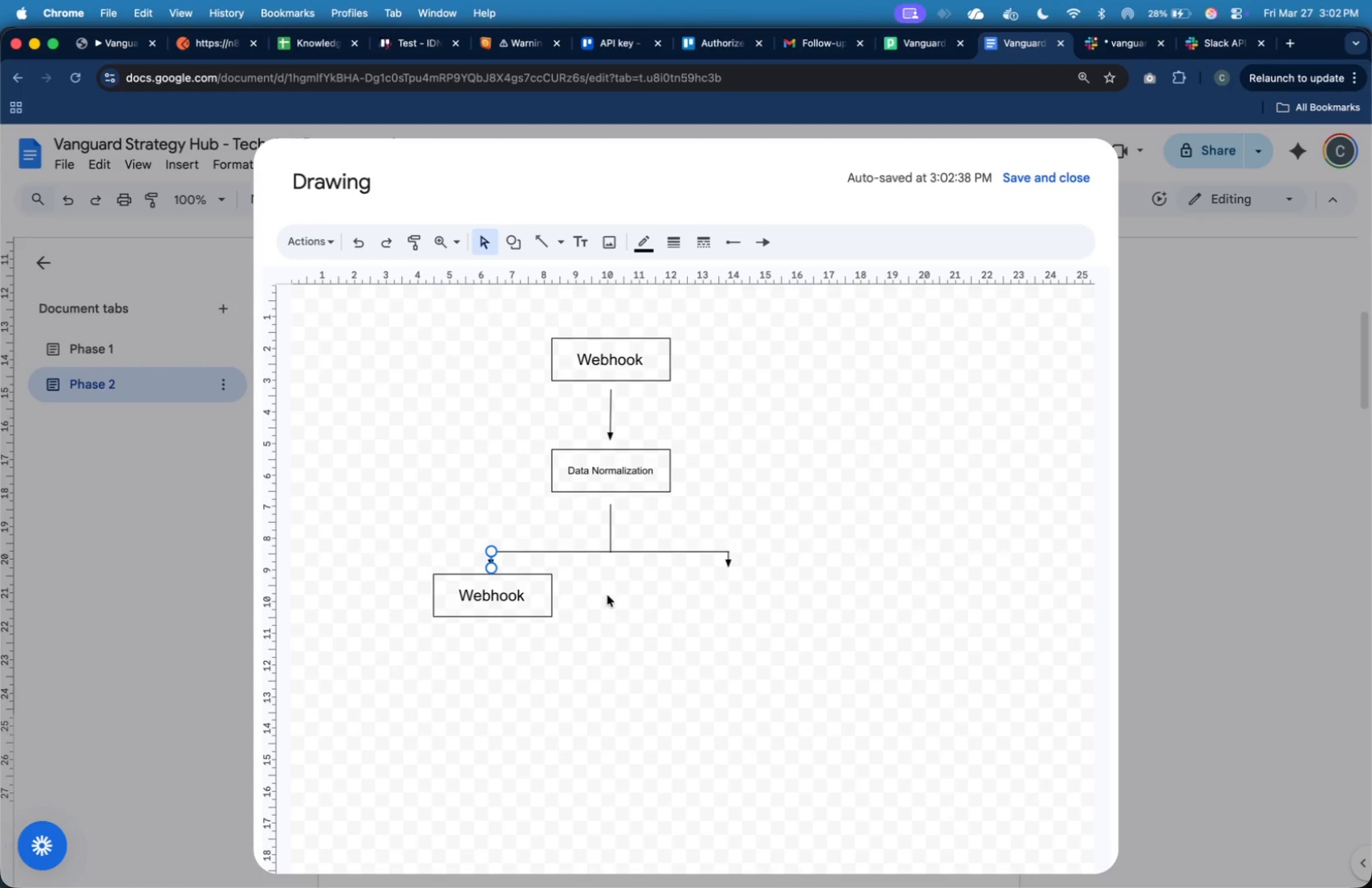 
wait(8.33)
 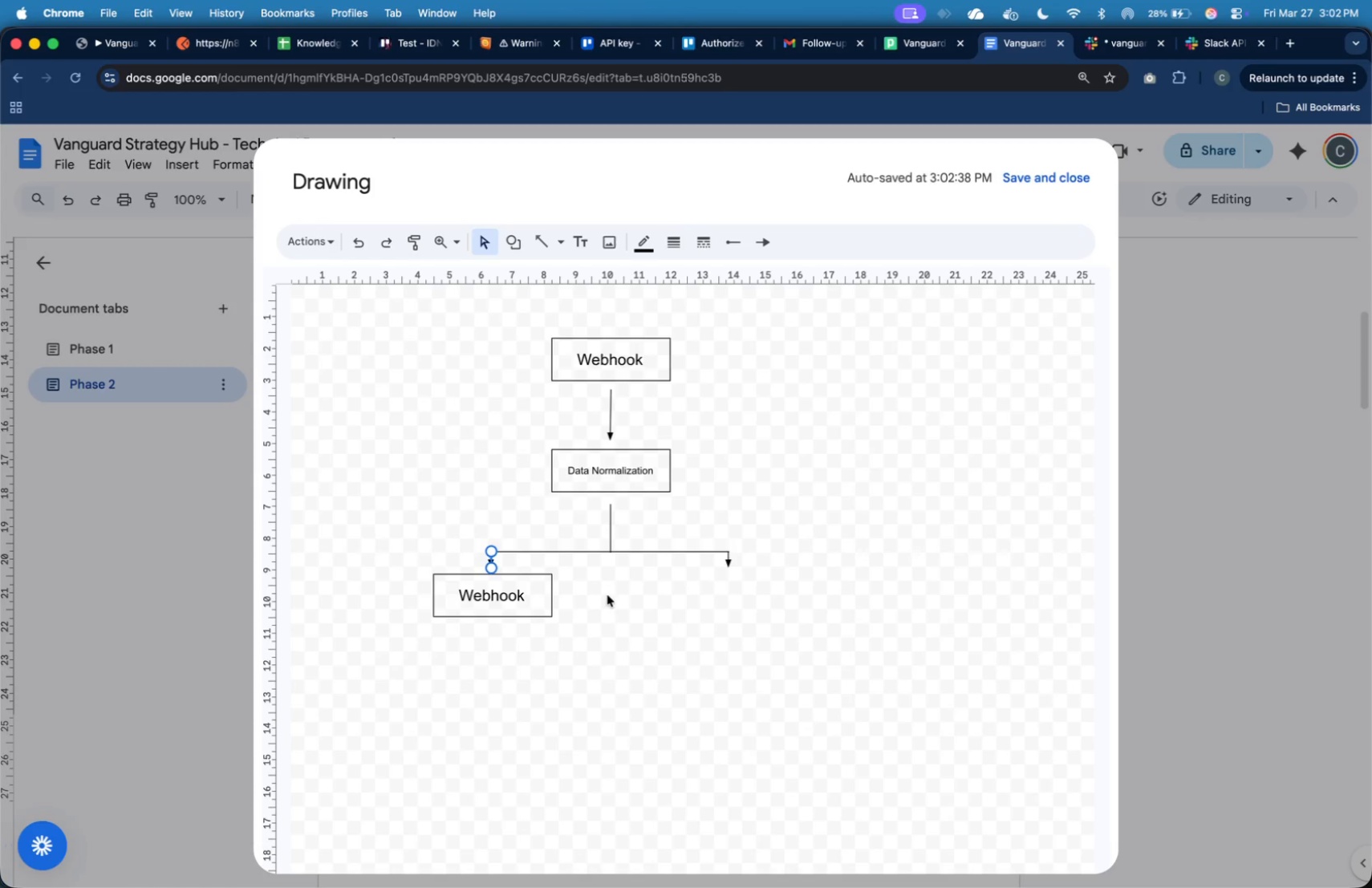 
left_click([624, 476])
 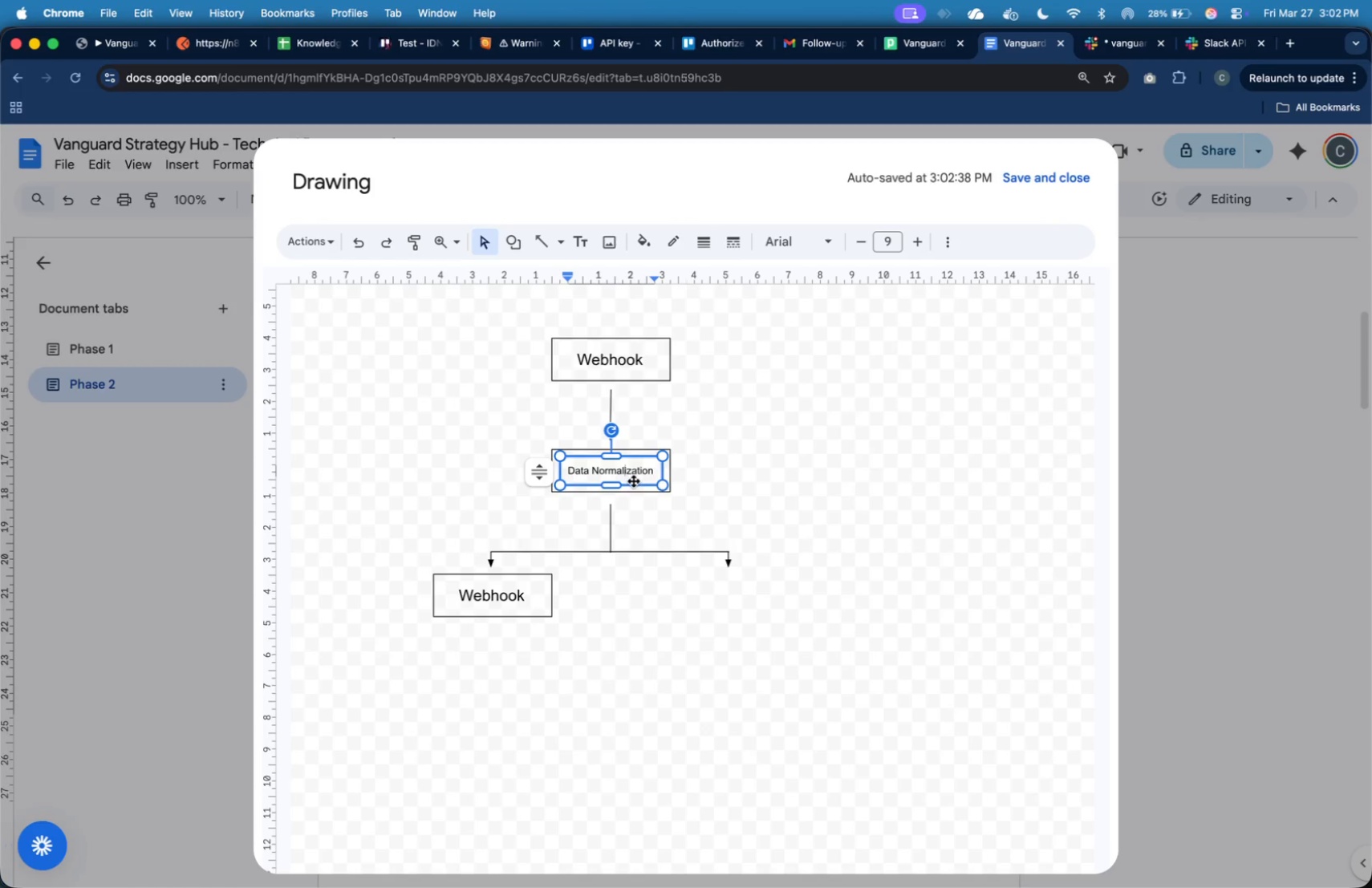 
left_click([634, 483])
 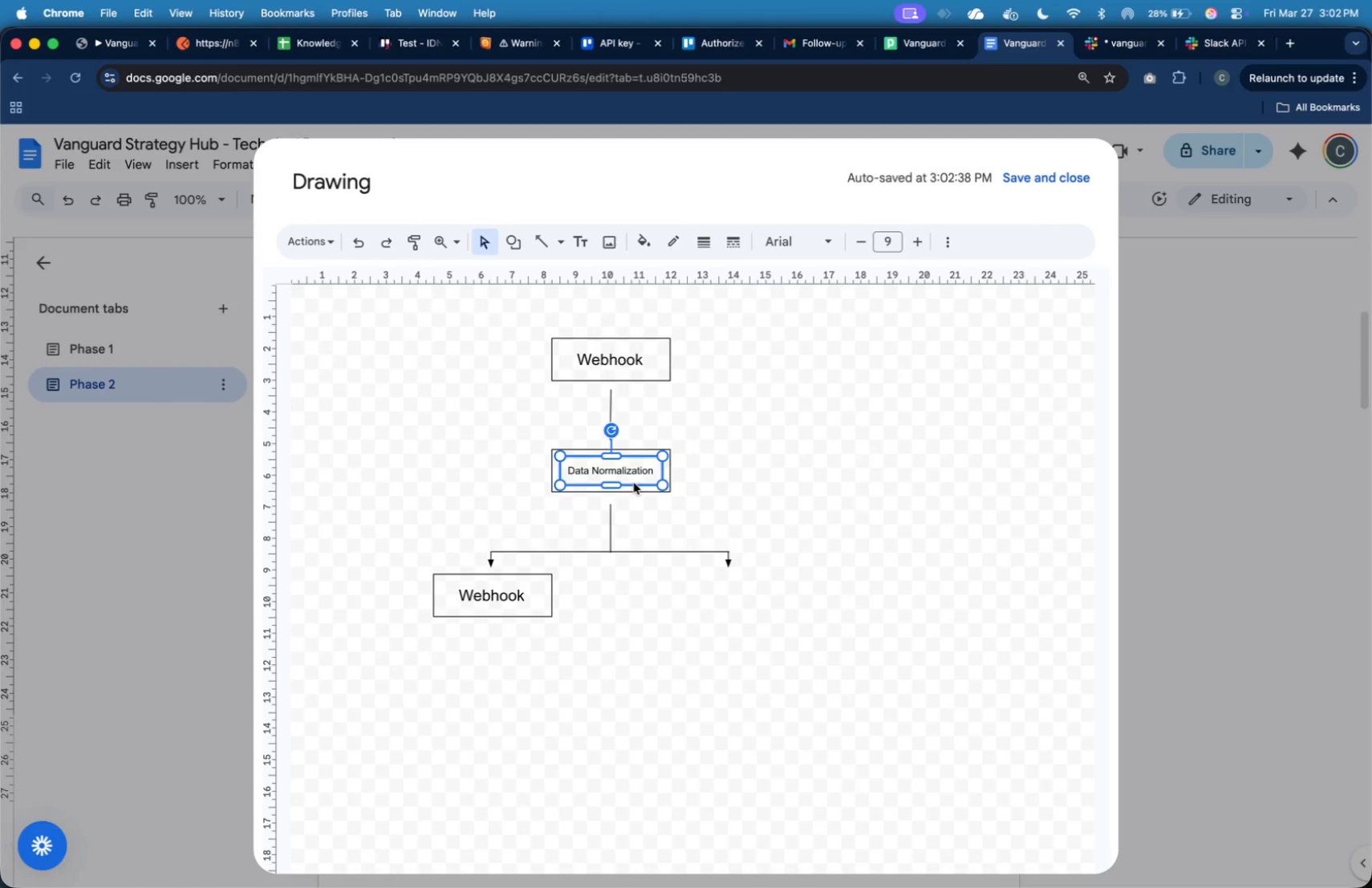 
key(Meta+C)
 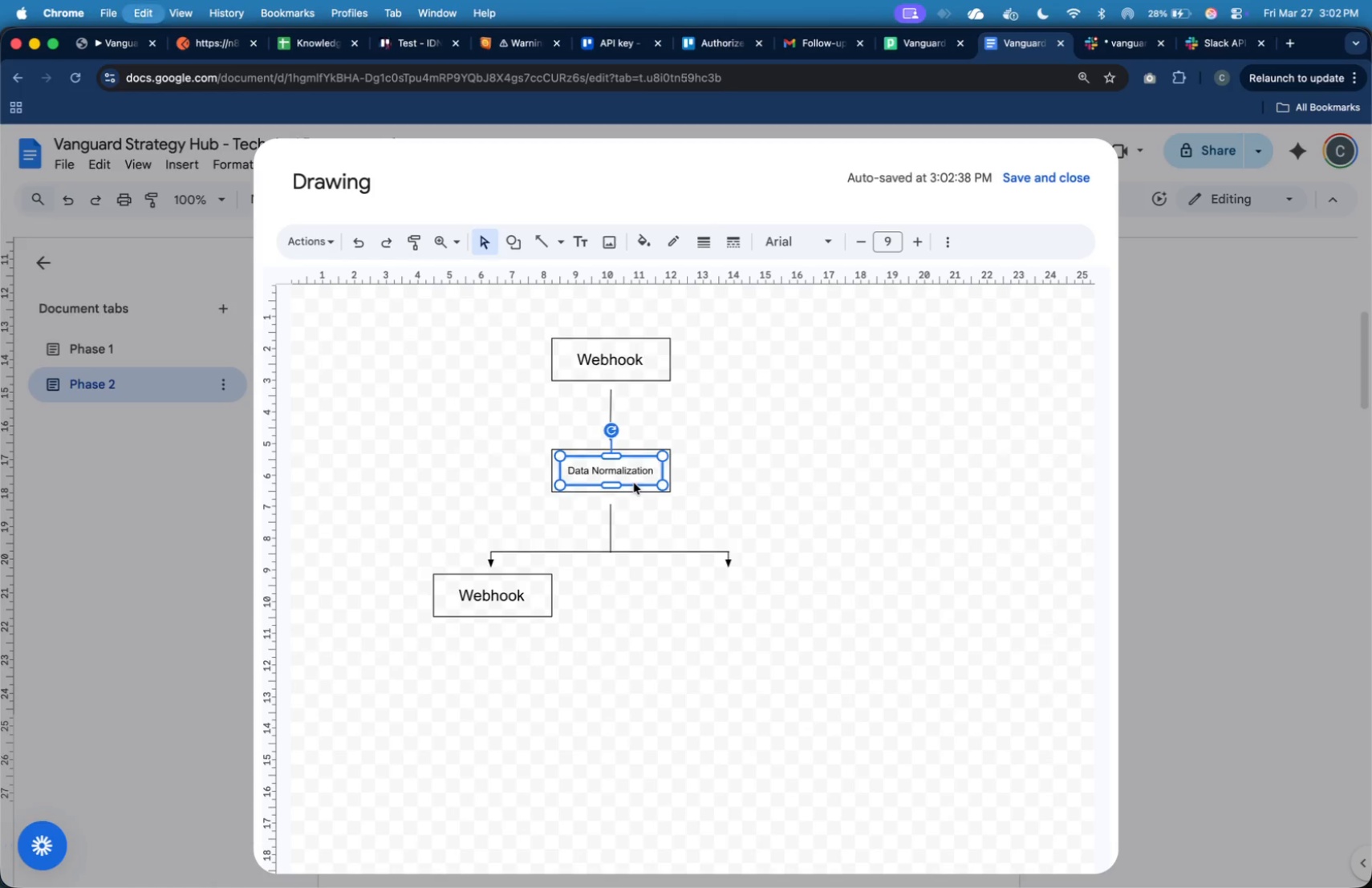 
key(Meta+V)
 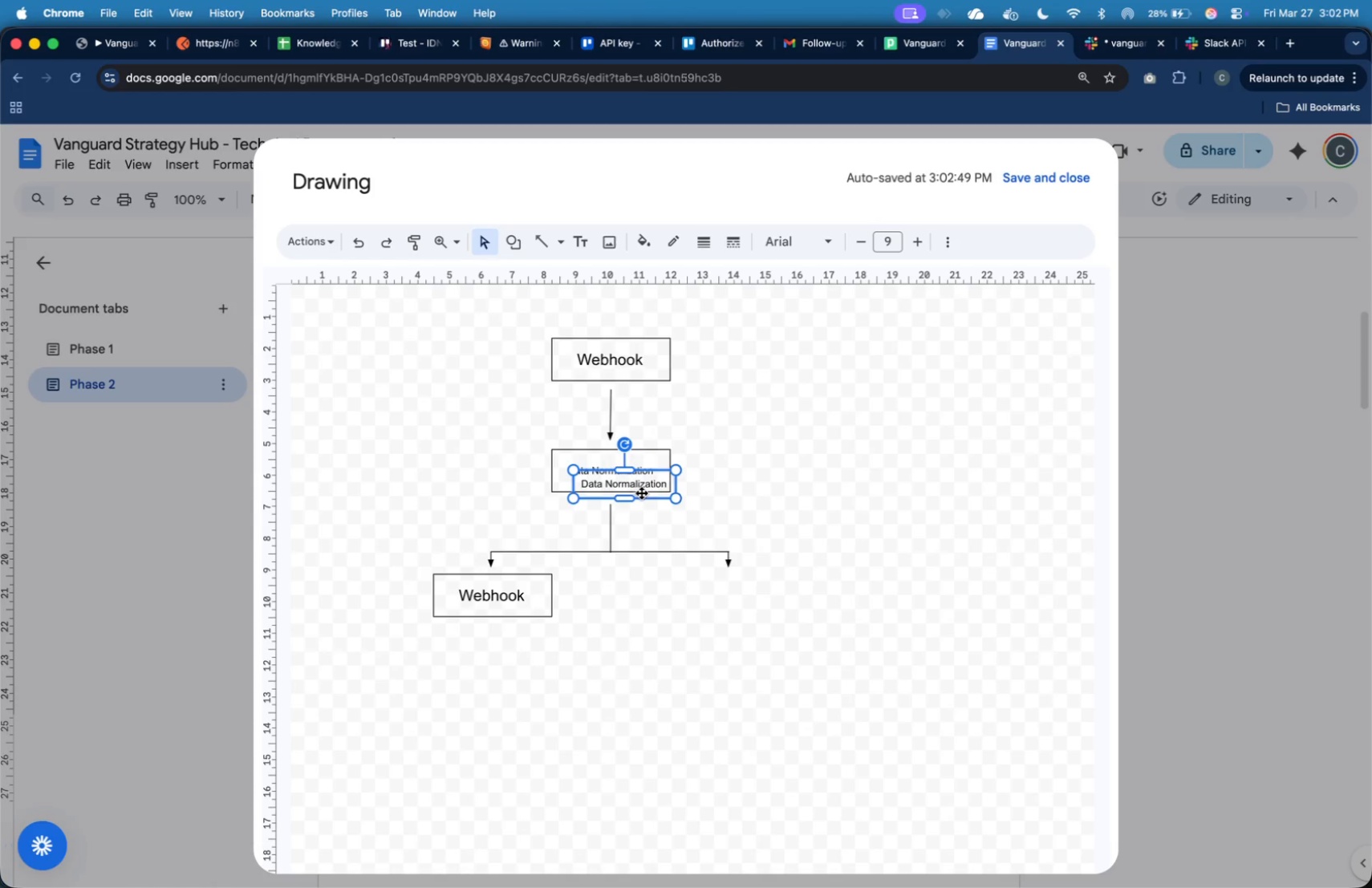 
left_click_drag(start_coordinate=[642, 493], to_coordinate=[511, 671])
 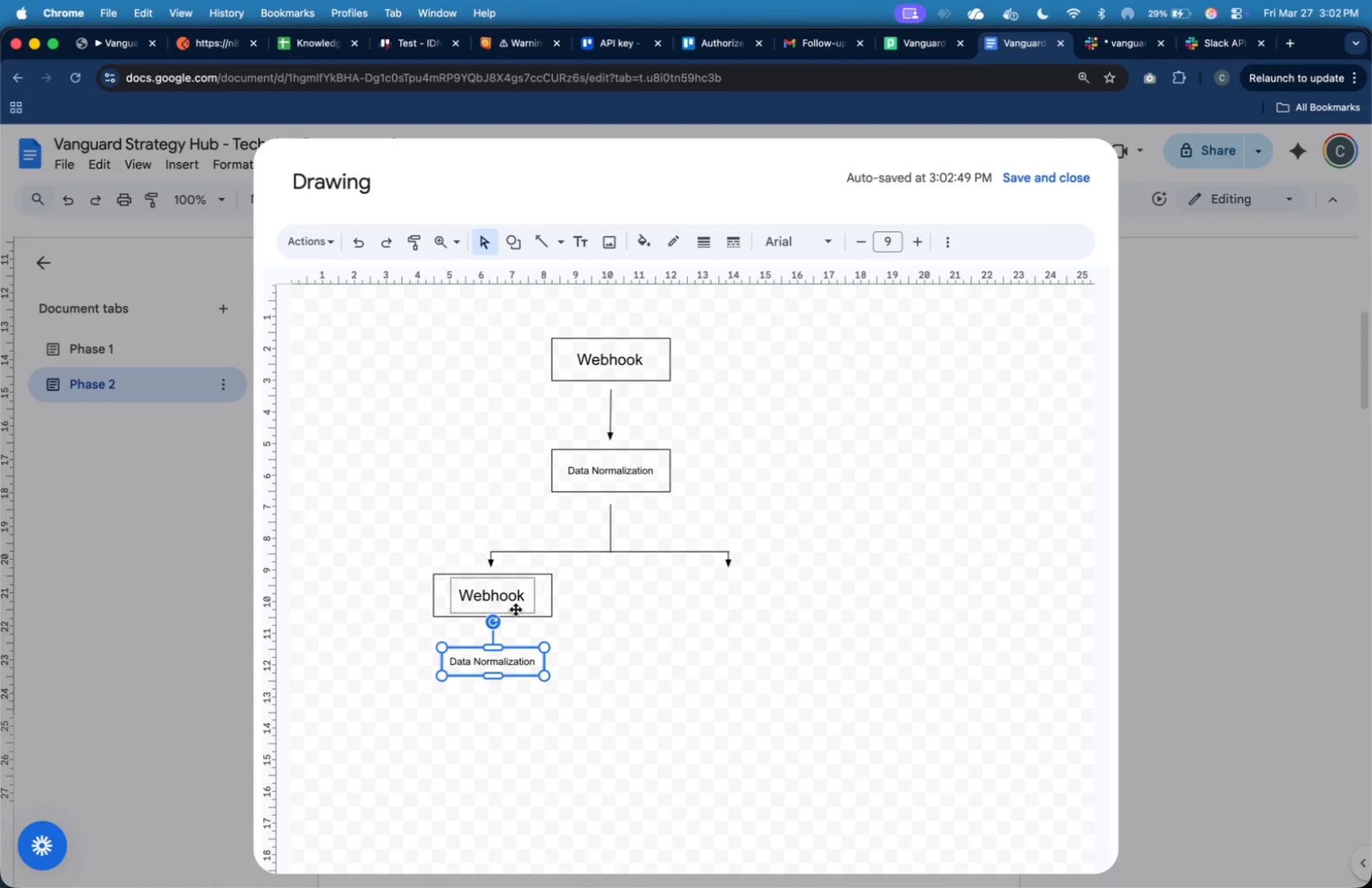 
left_click([516, 606])
 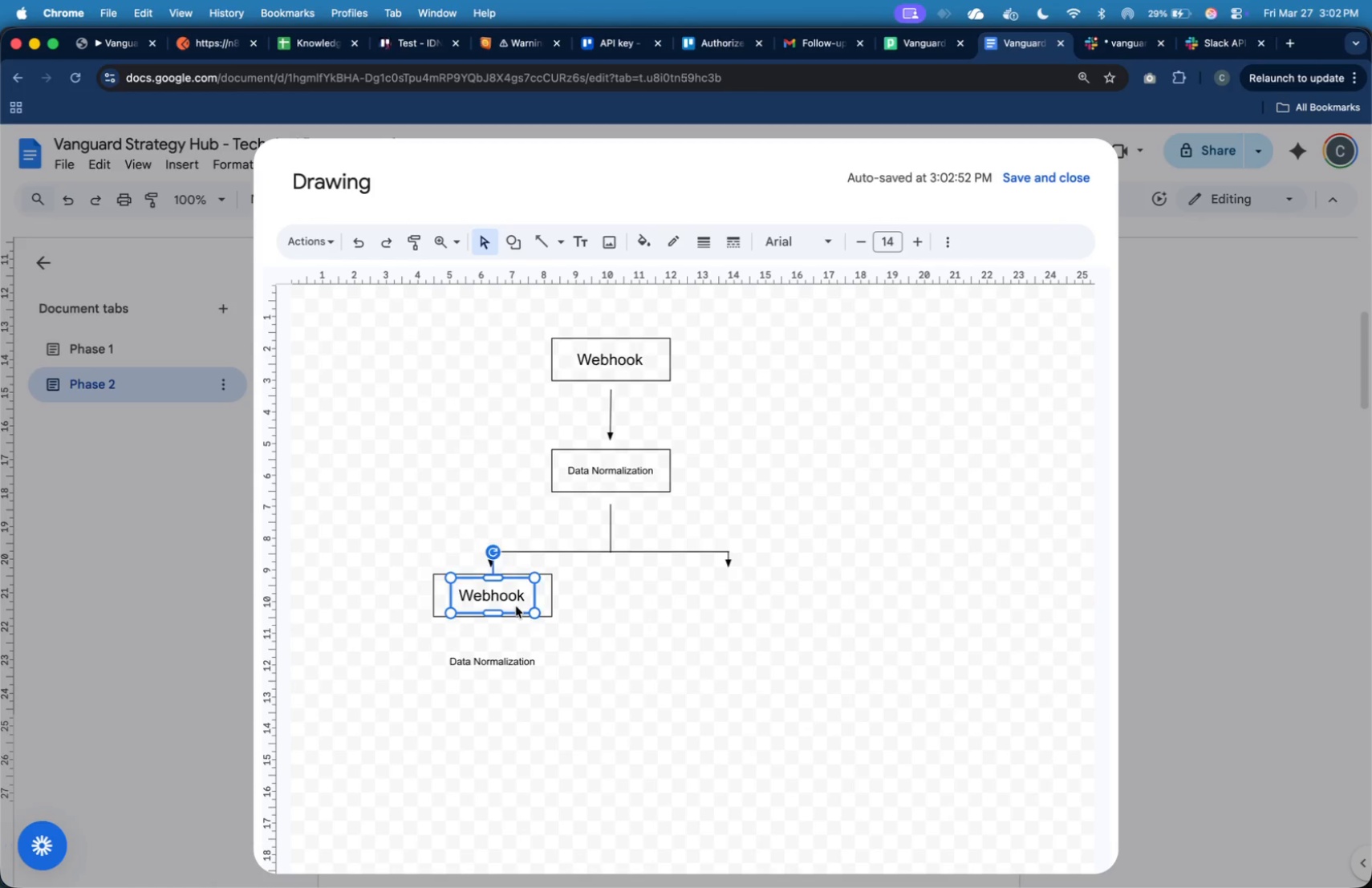 
key(Backspace)
 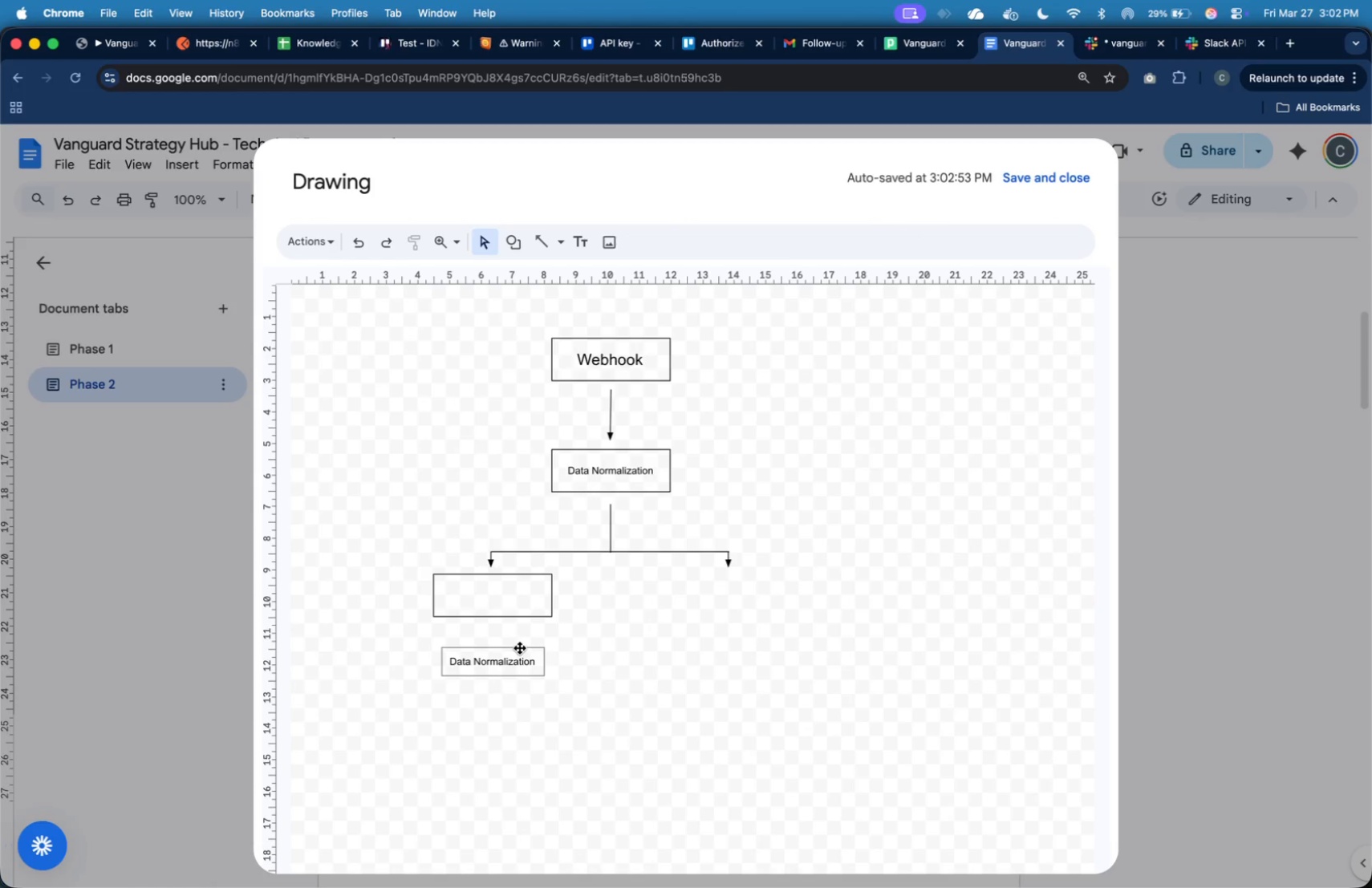 
left_click_drag(start_coordinate=[520, 648], to_coordinate=[518, 584])
 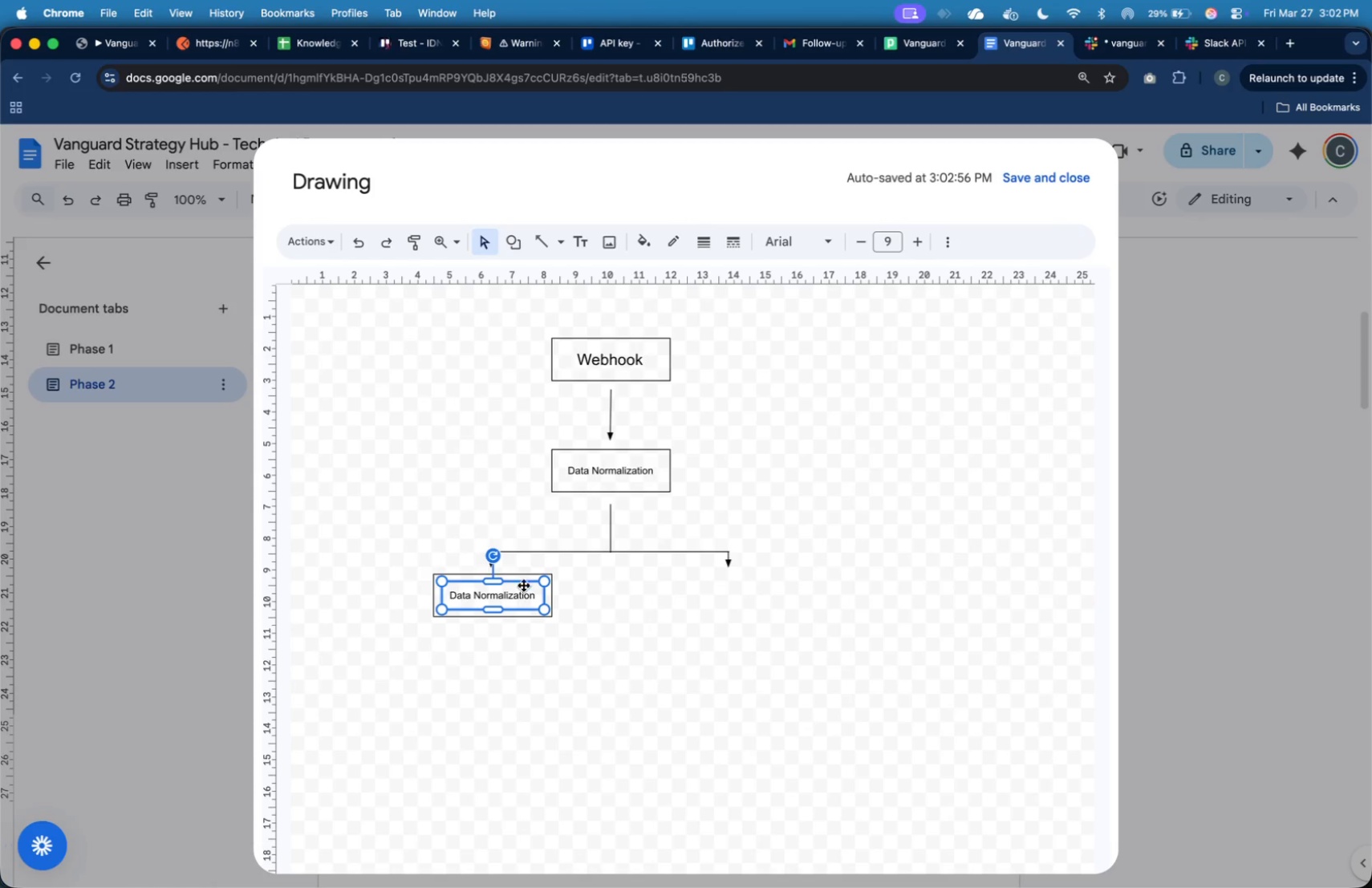 
double_click([522, 594])
 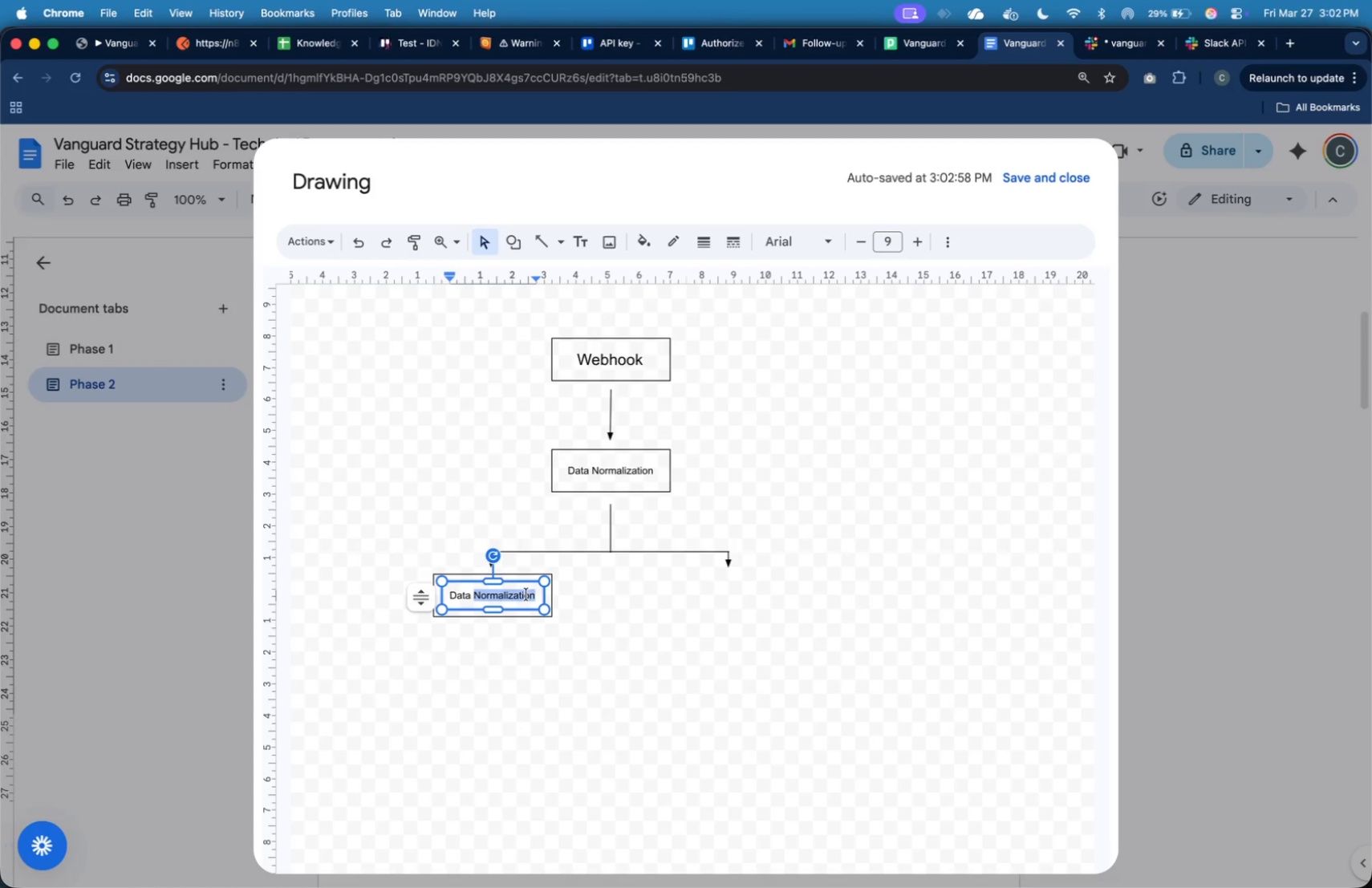 
key(Meta+CommandLeft)
 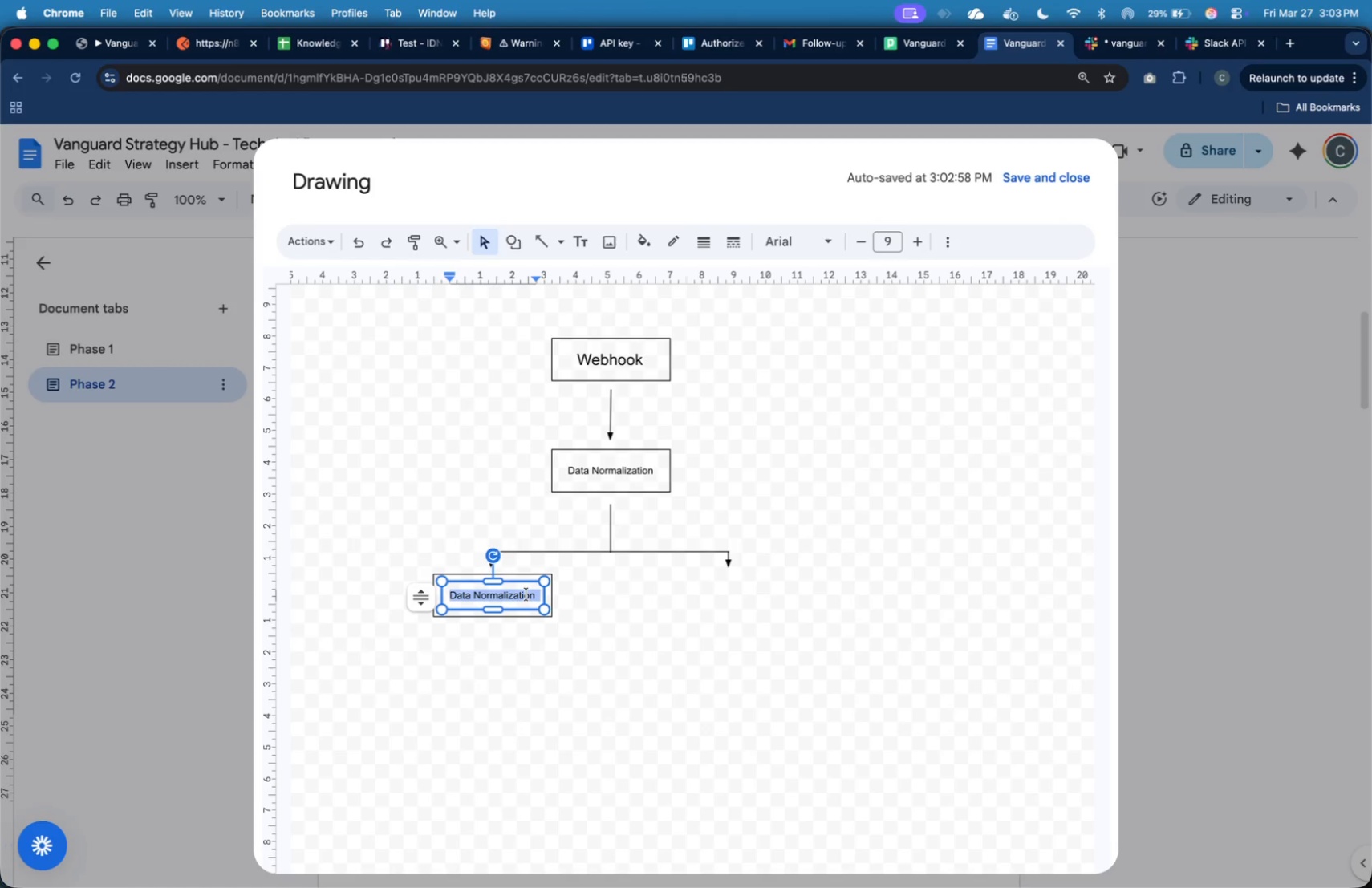 
key(Meta+A)
 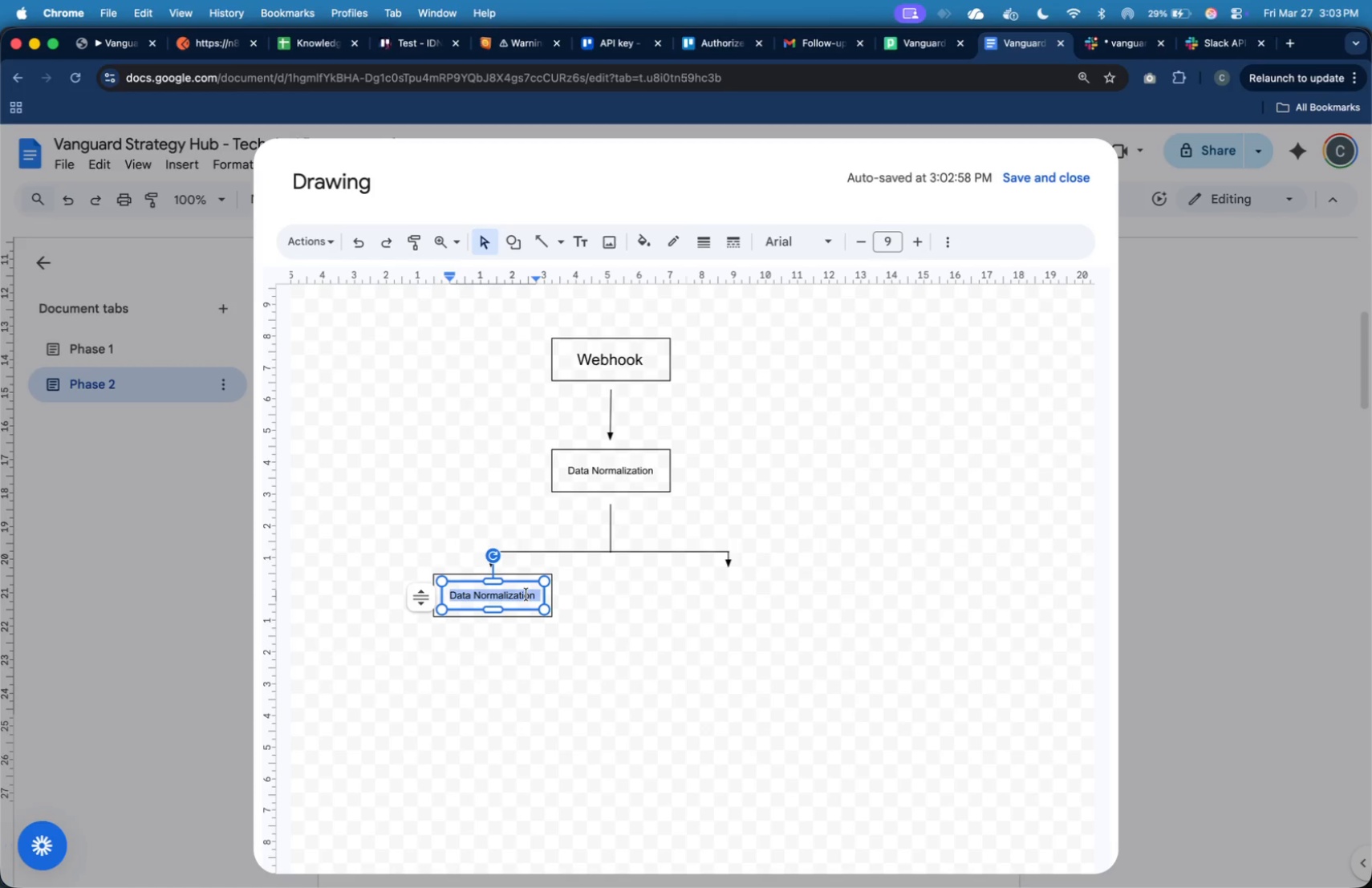 
type(Priority Routing)
 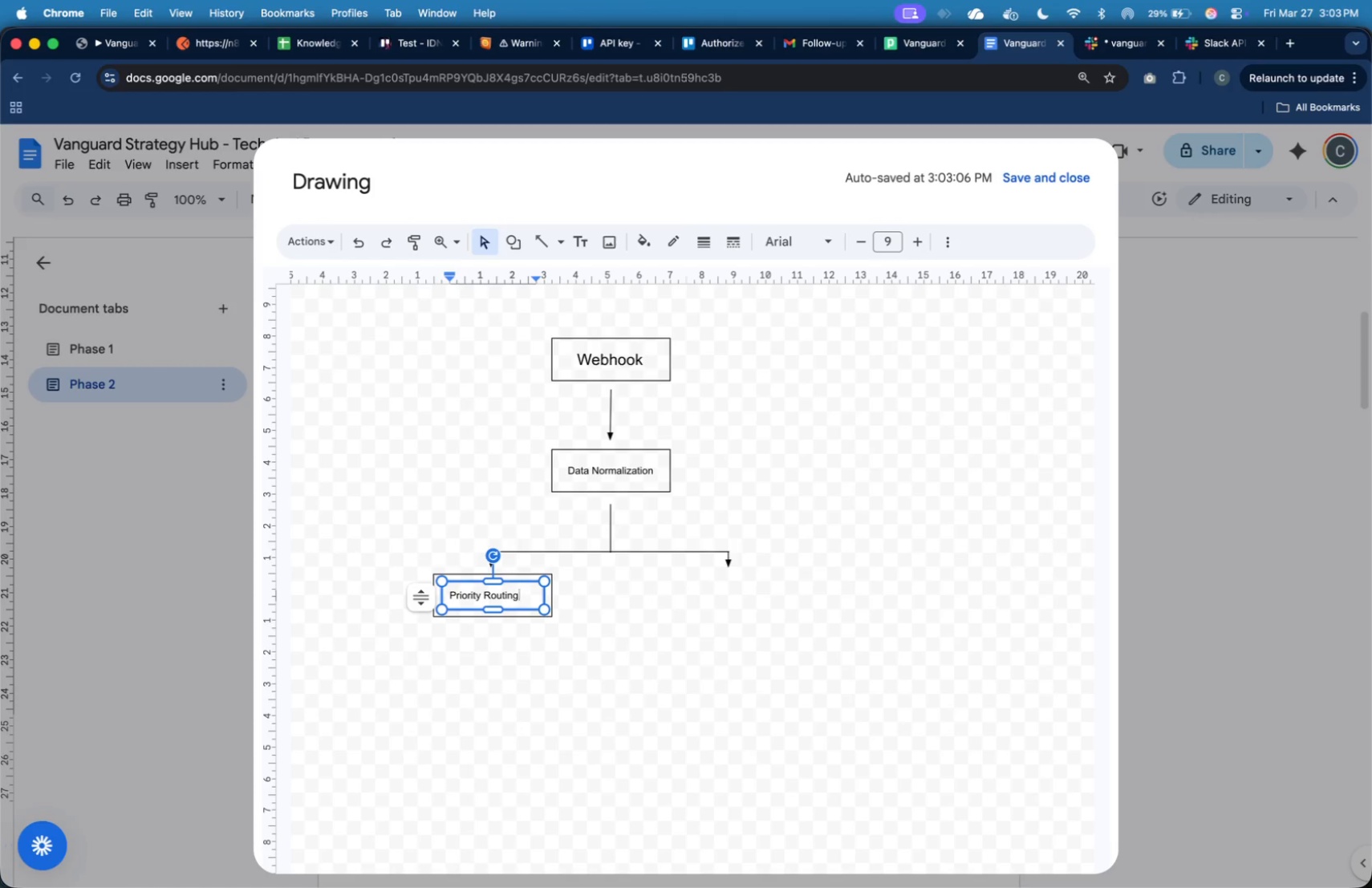 
left_click([601, 623])
 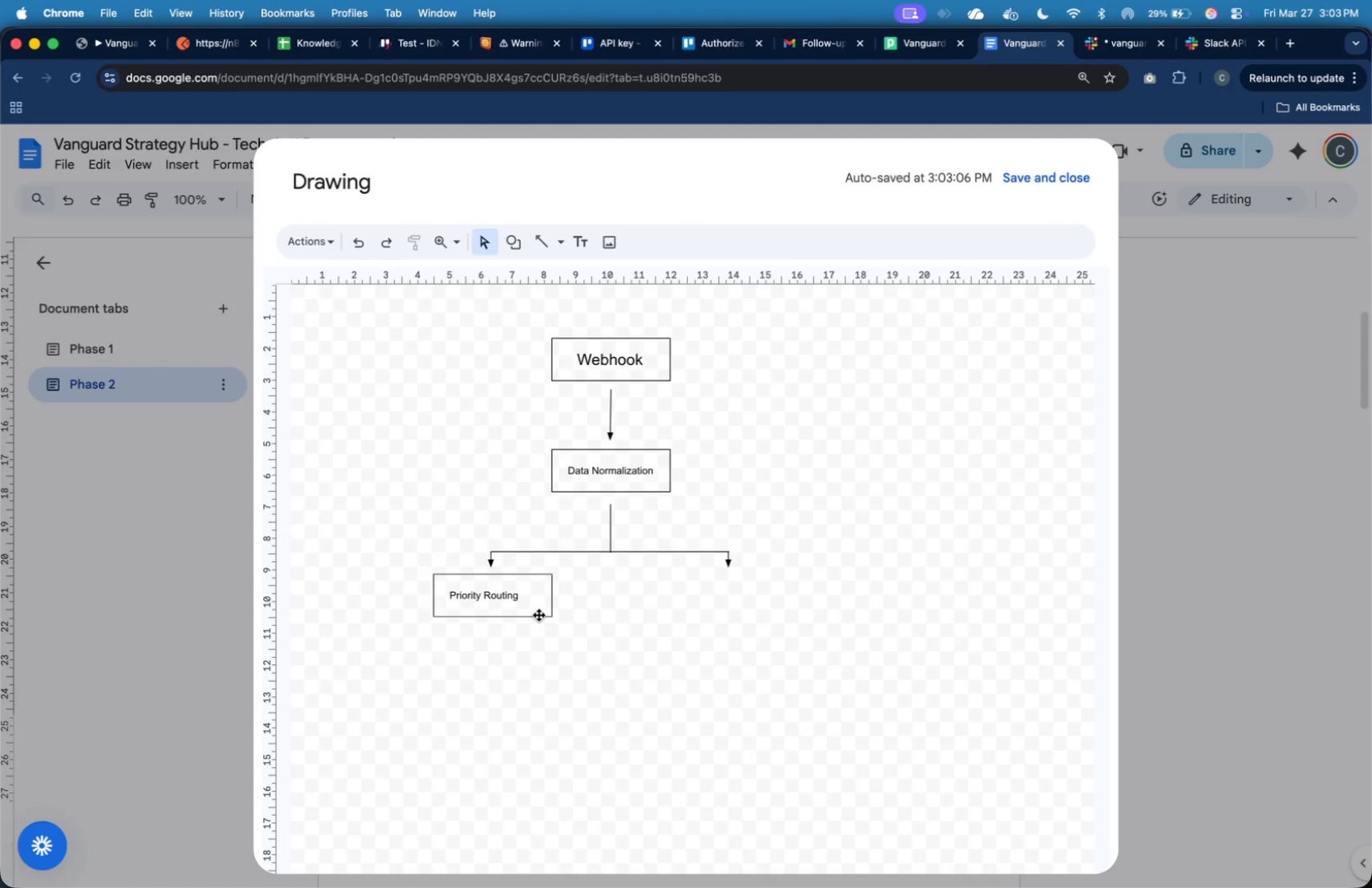 
left_click([541, 603])
 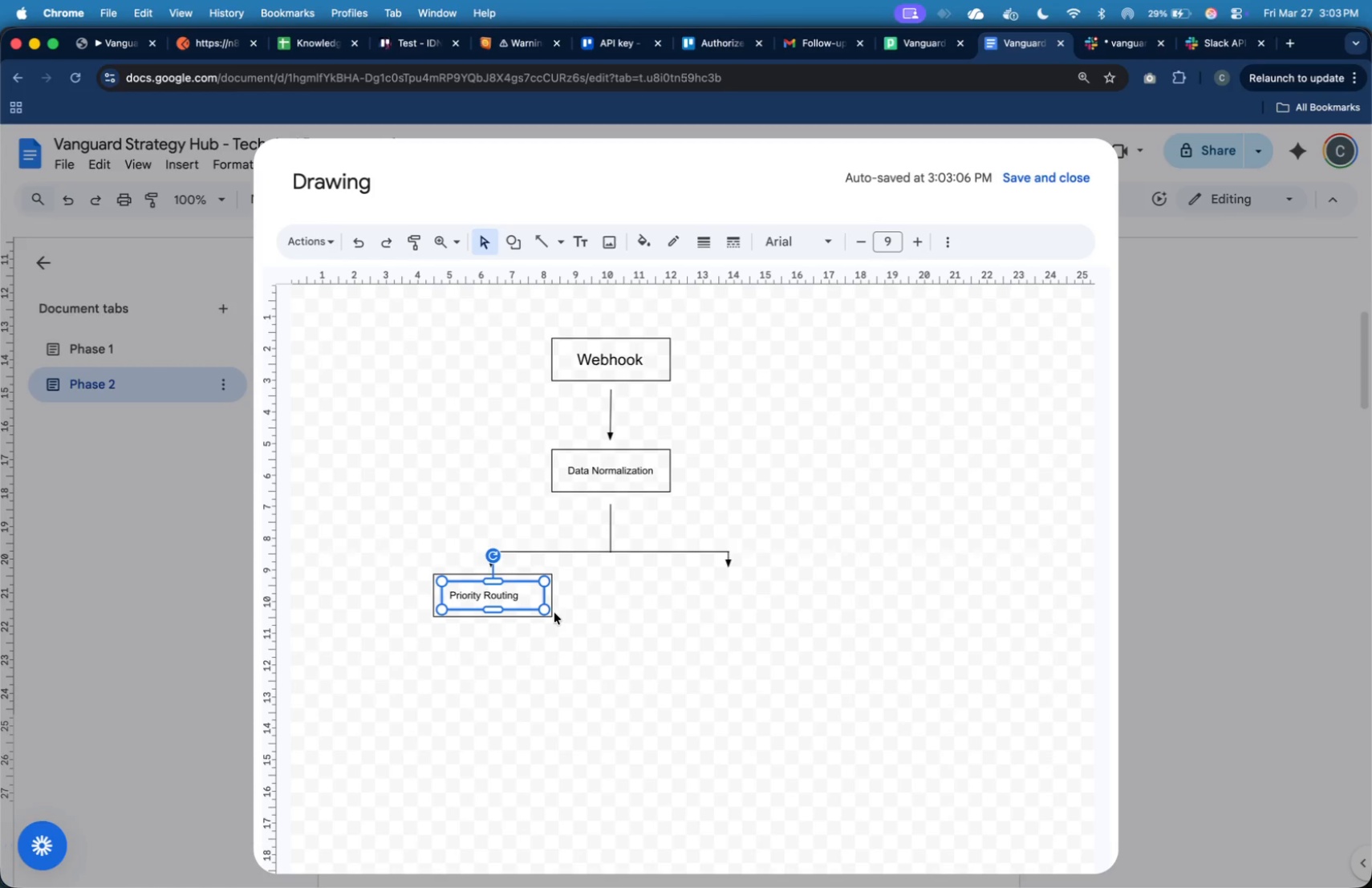 
hold_key(key=ShiftLeft, duration=1.46)
 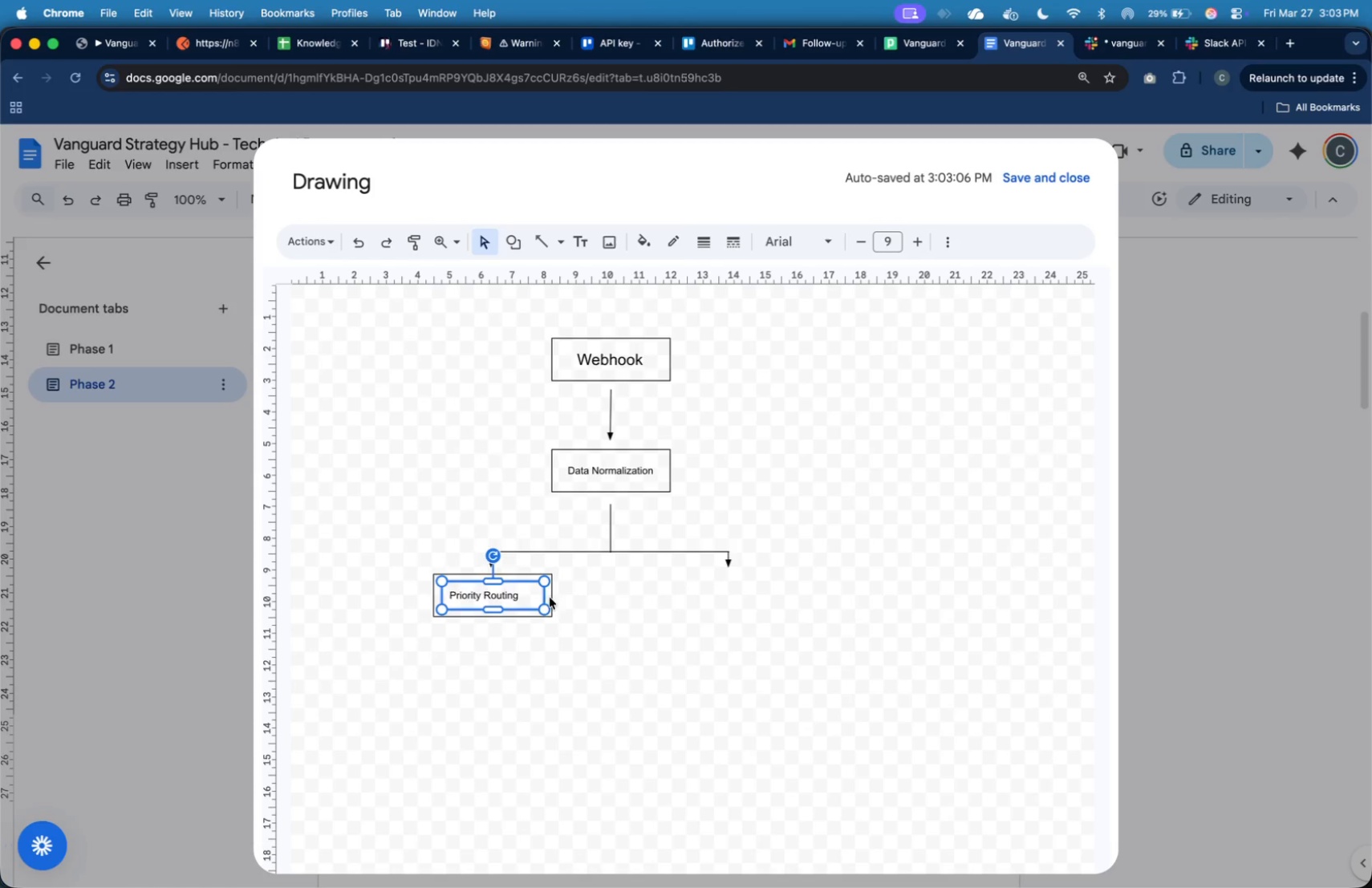 
left_click([551, 598])
 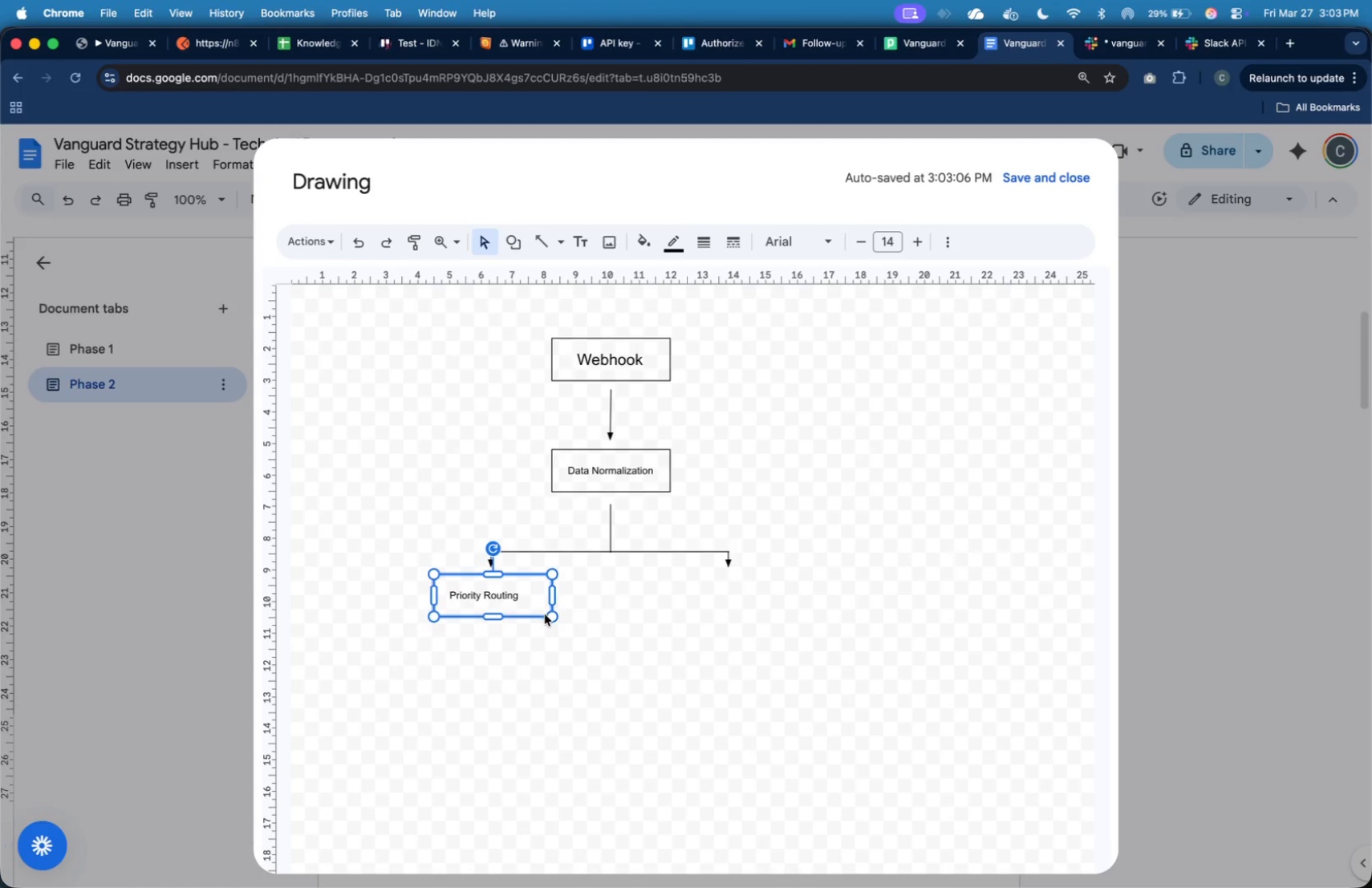 
hold_key(key=ShiftLeft, duration=0.87)
left_click([506, 600])
 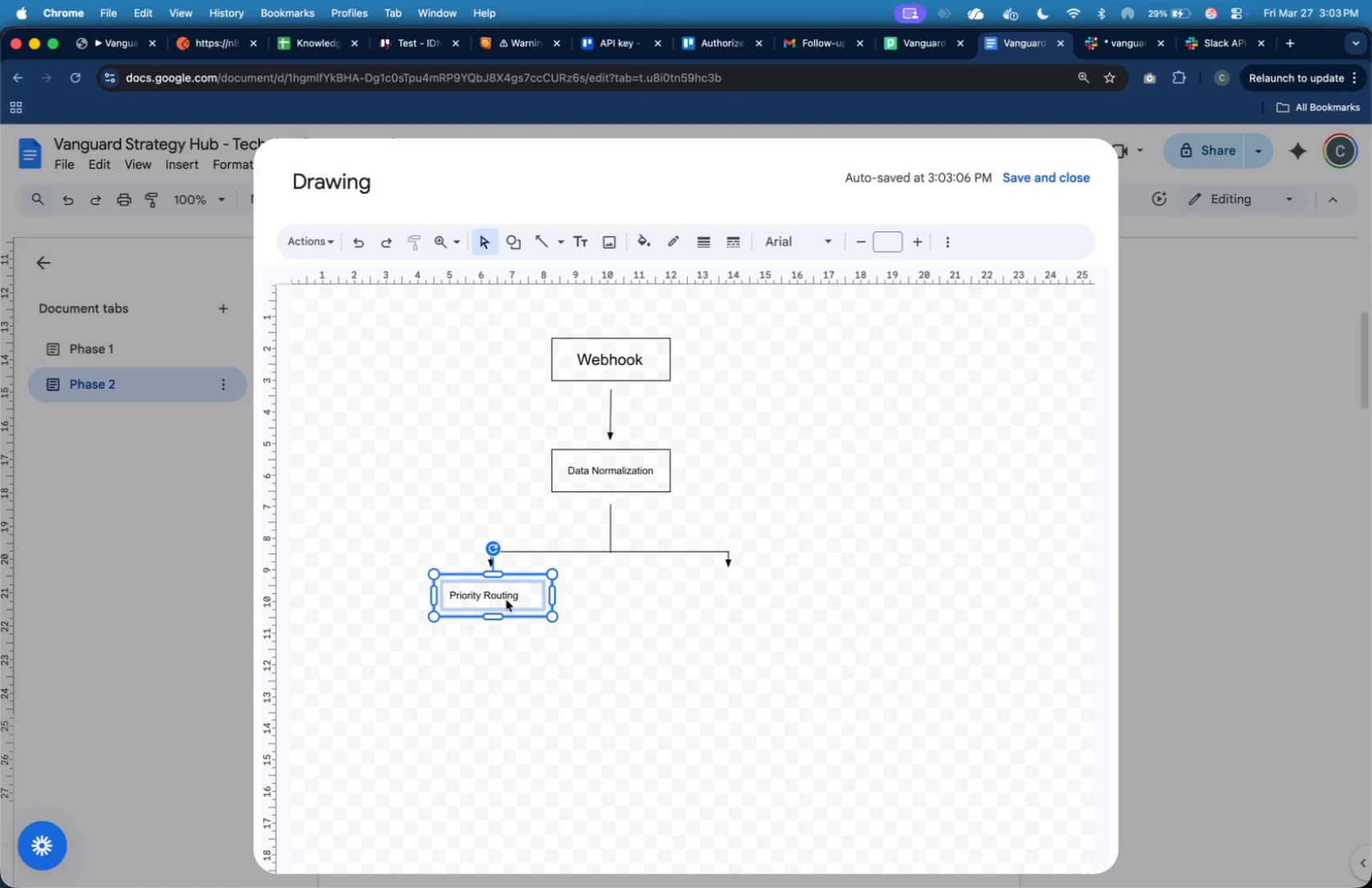 
key(Meta+C)
 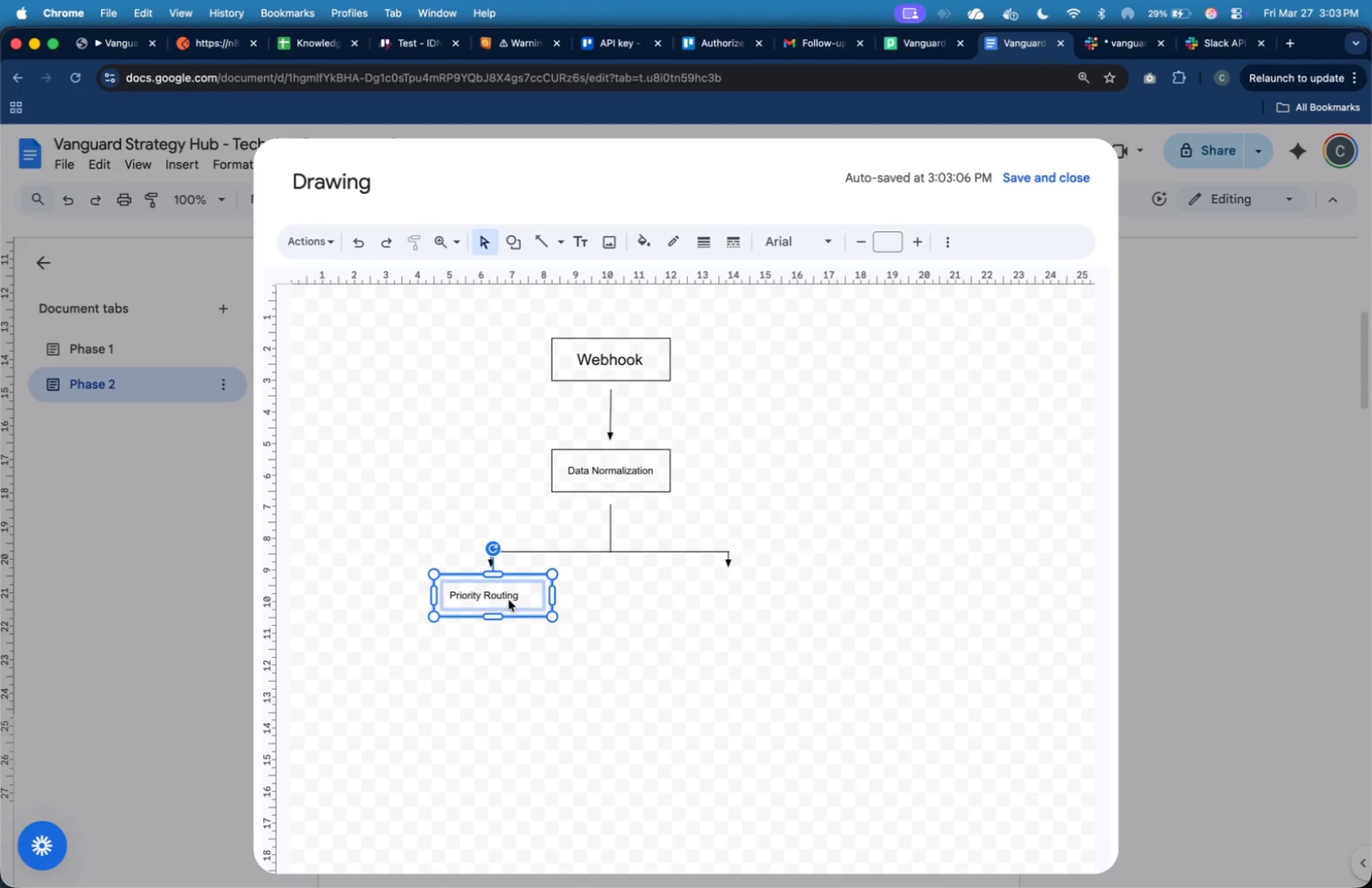 
key(Meta+V)
 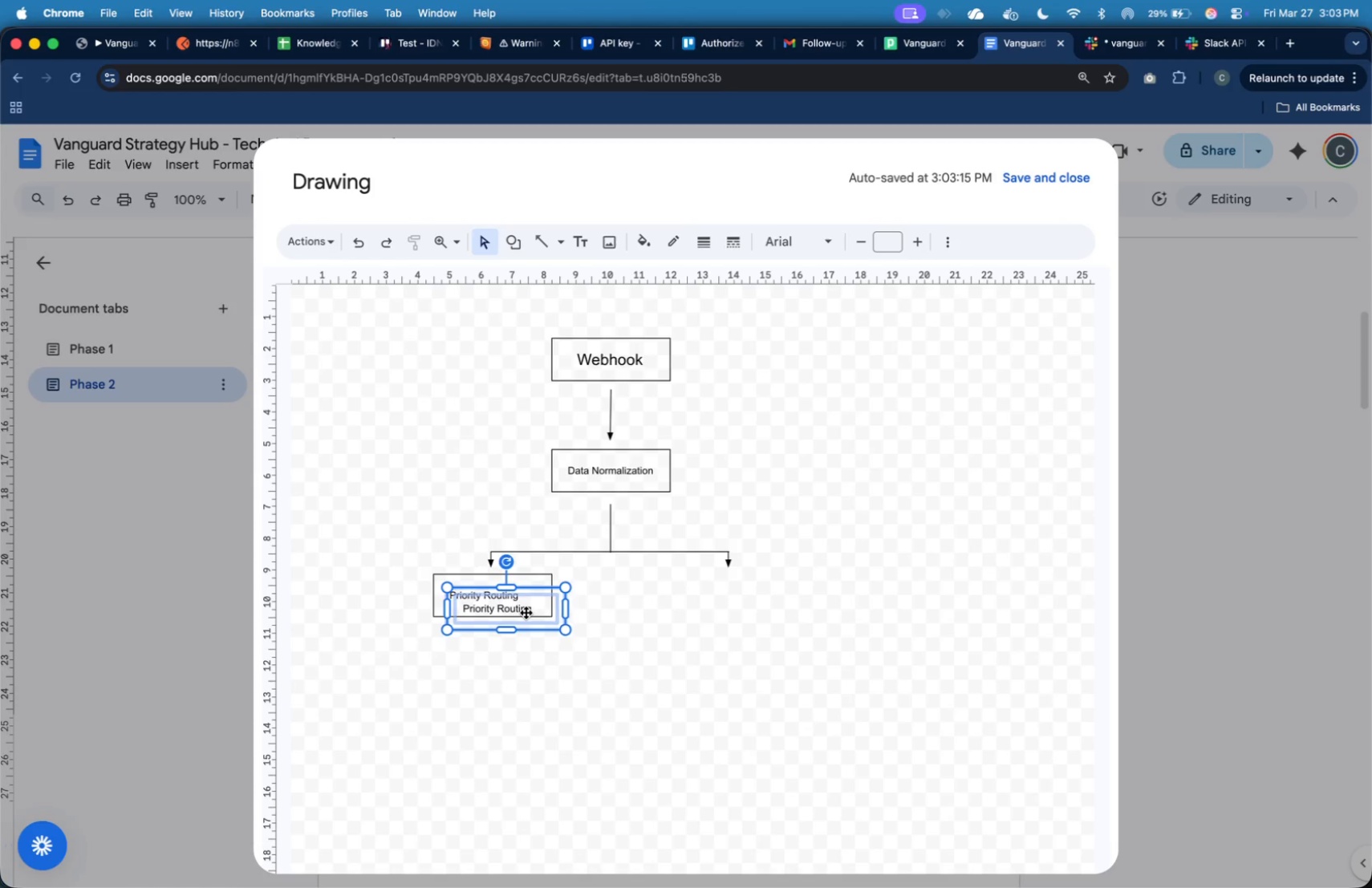 
left_click_drag(start_coordinate=[526, 613], to_coordinate=[505, 708])
 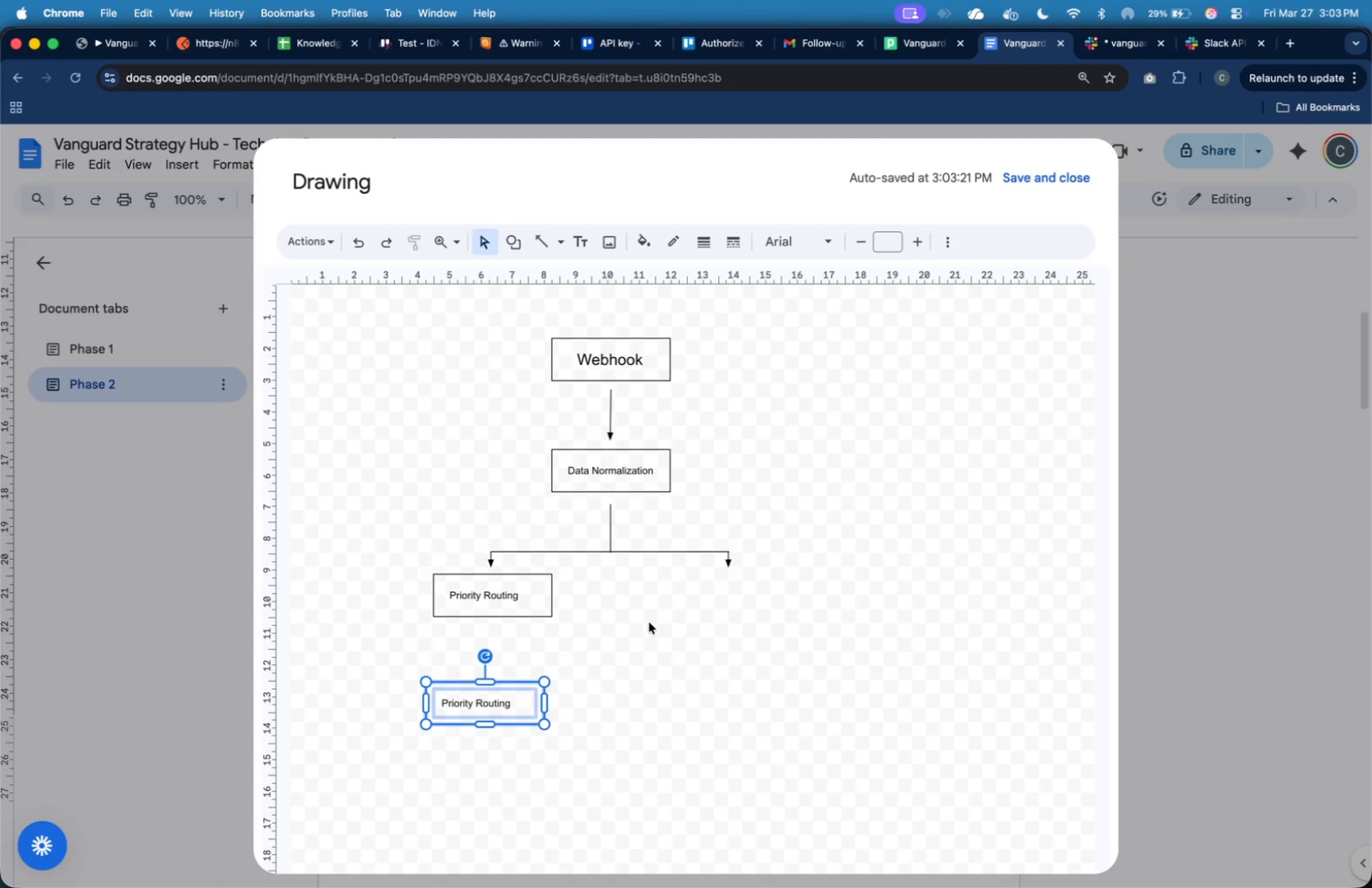 
left_click([651, 623])
 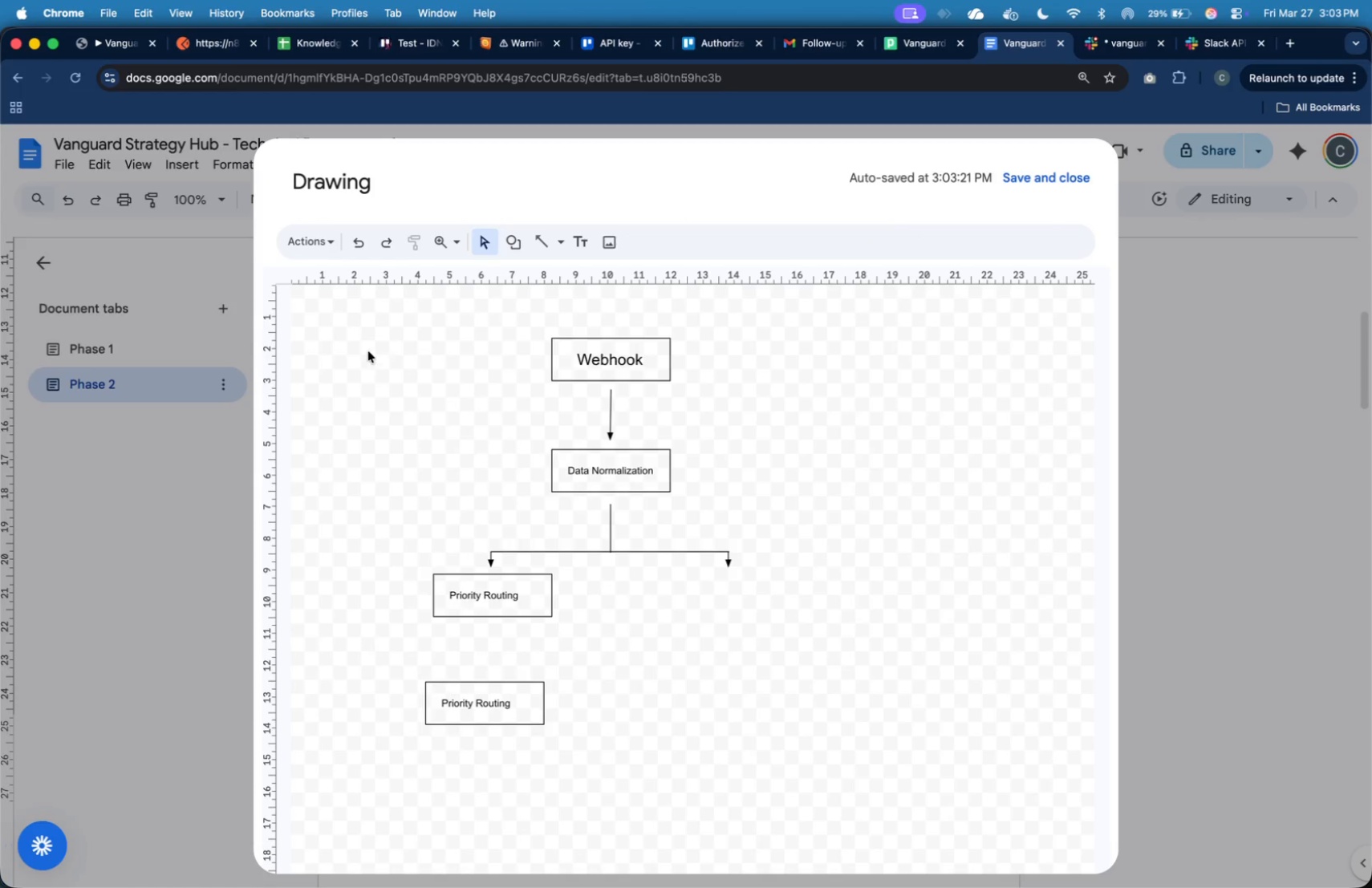 
left_click_drag(start_coordinate=[355, 318], to_coordinate=[750, 761])
 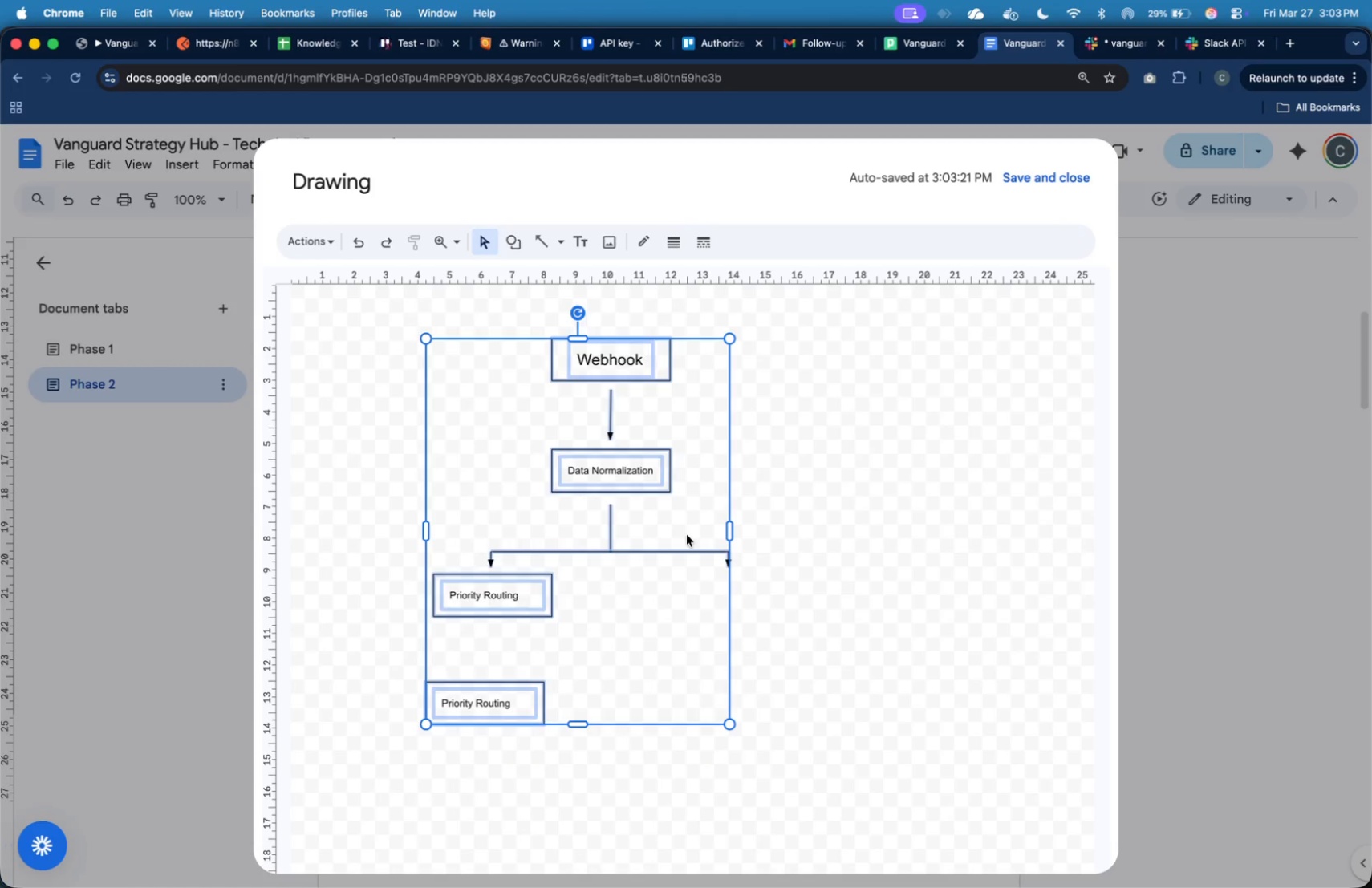 
left_click_drag(start_coordinate=[689, 530], to_coordinate=[721, 531])
 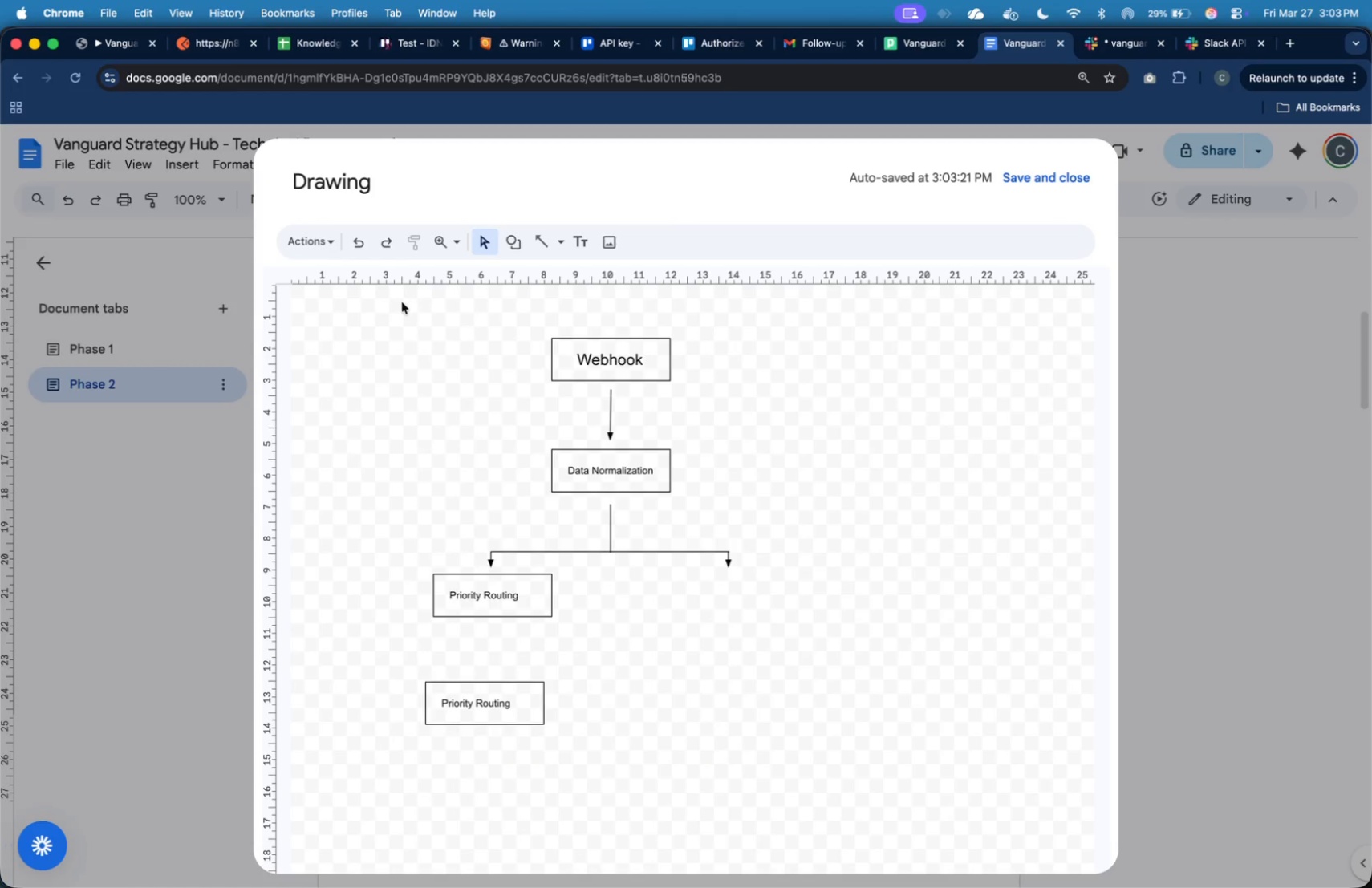 
left_click_drag(start_coordinate=[388, 313], to_coordinate=[885, 781])
 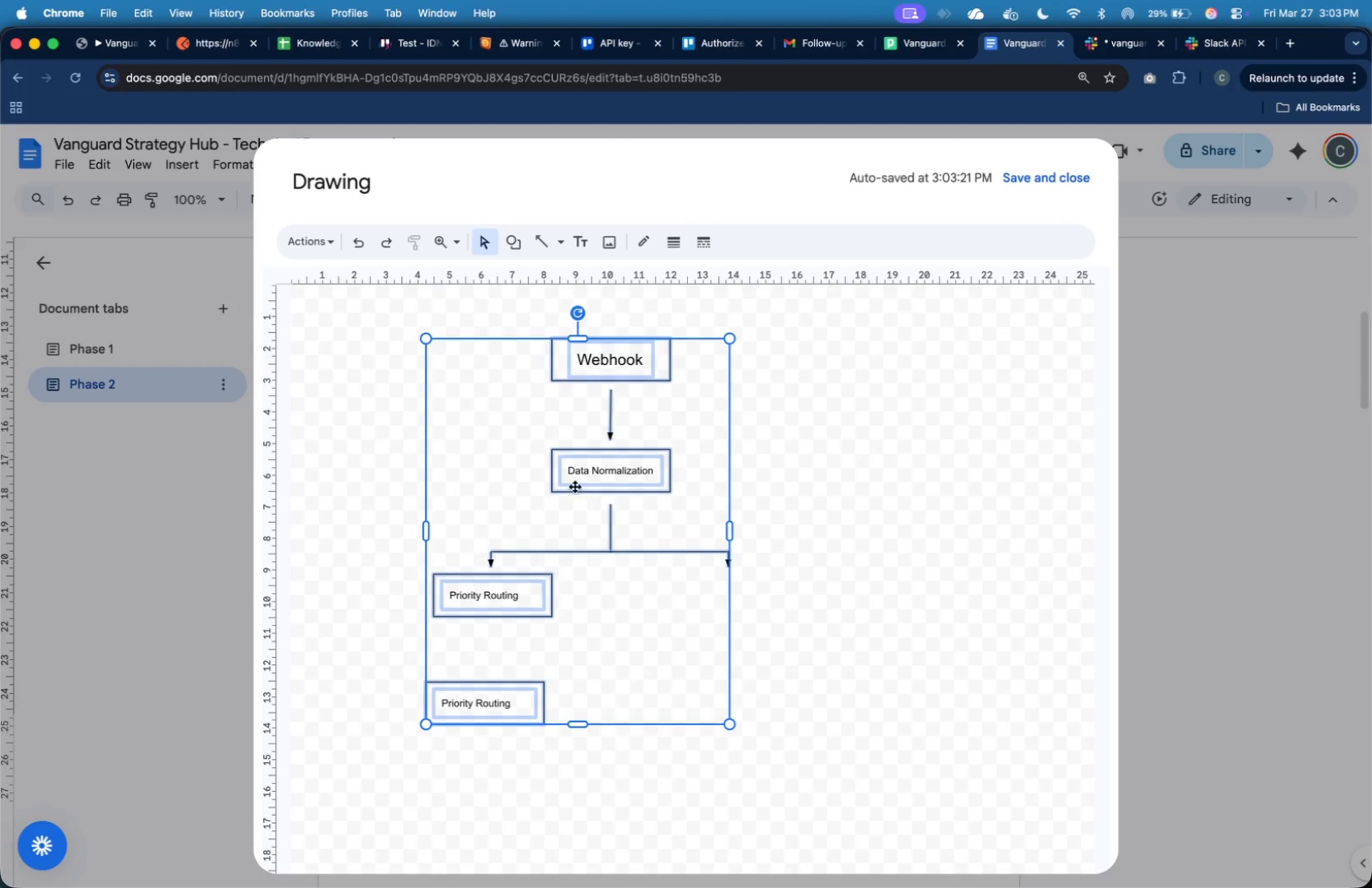 
left_click_drag(start_coordinate=[578, 485], to_coordinate=[686, 485])
 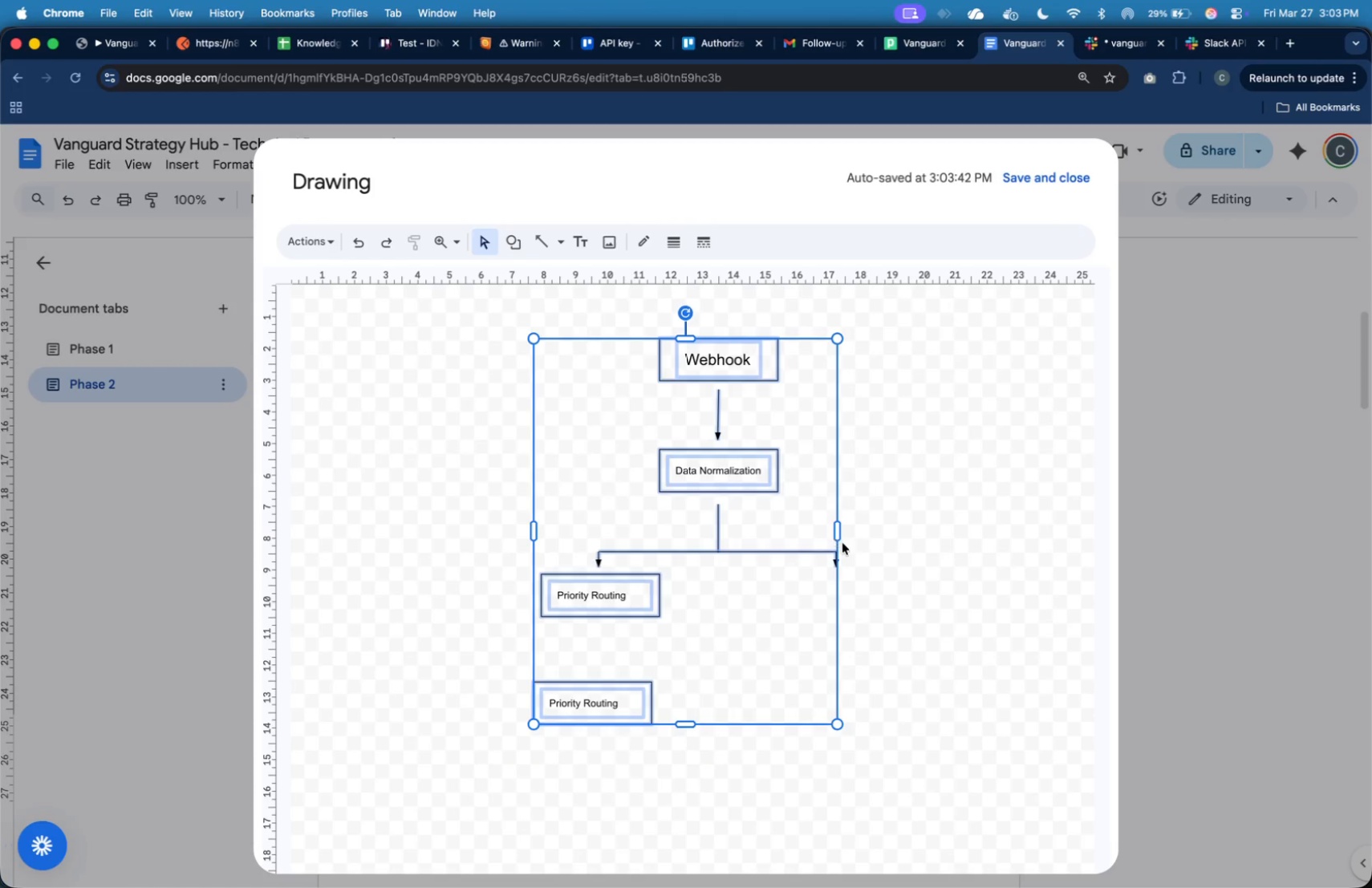 
left_click([895, 571])
 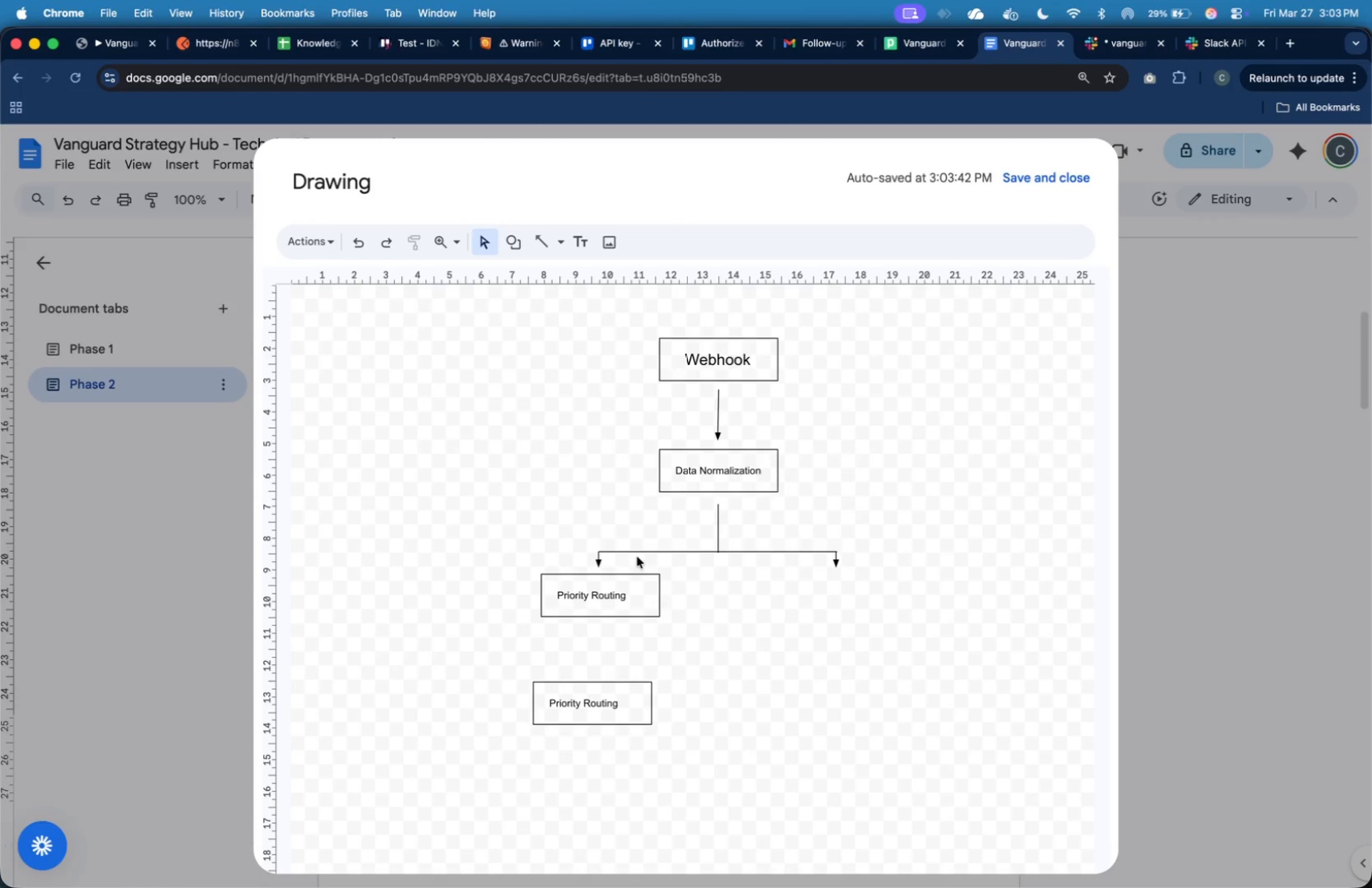 
left_click_drag(start_coordinate=[580, 493], to_coordinate=[850, 570])
 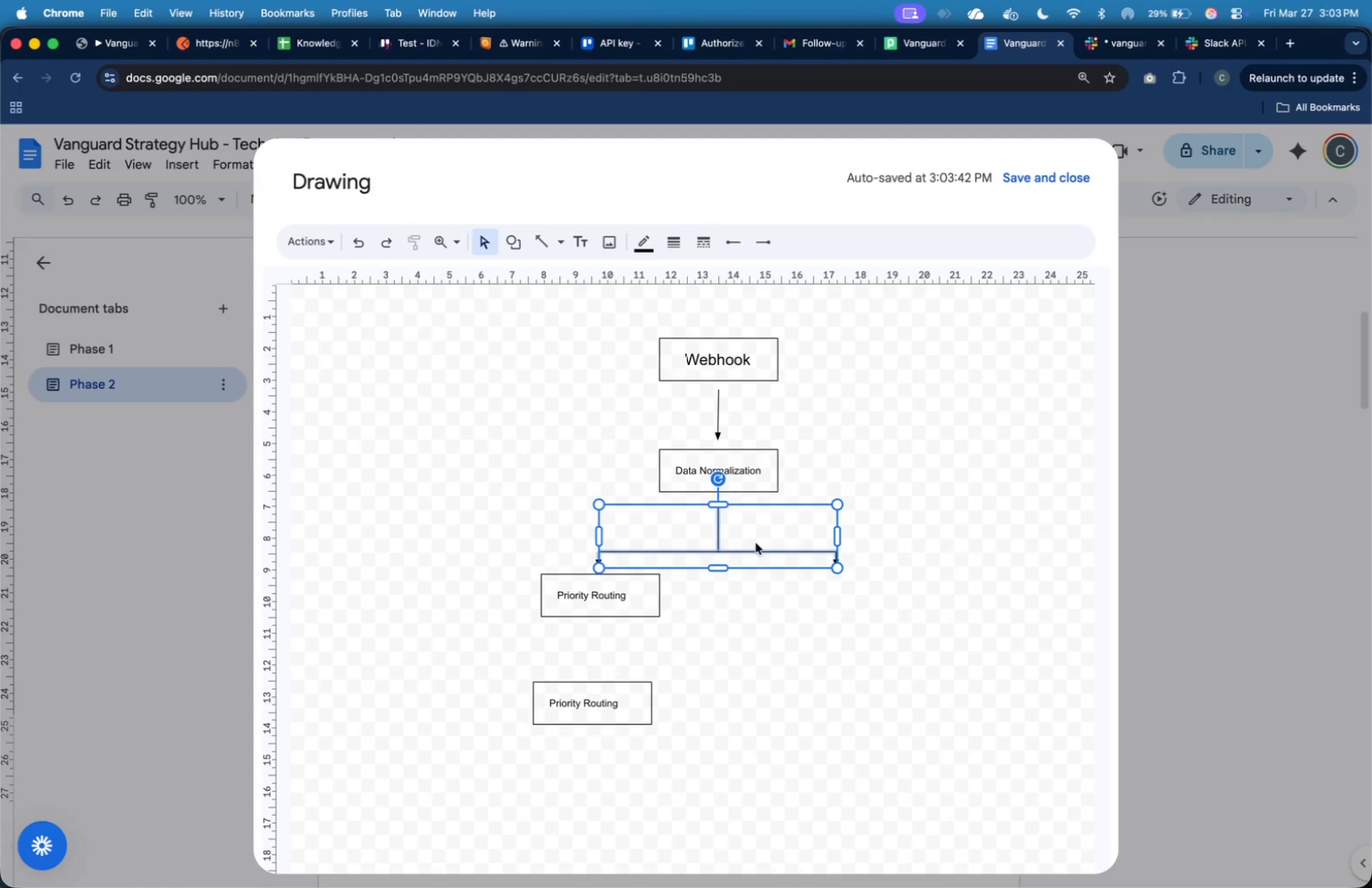 
key(Meta+C)
 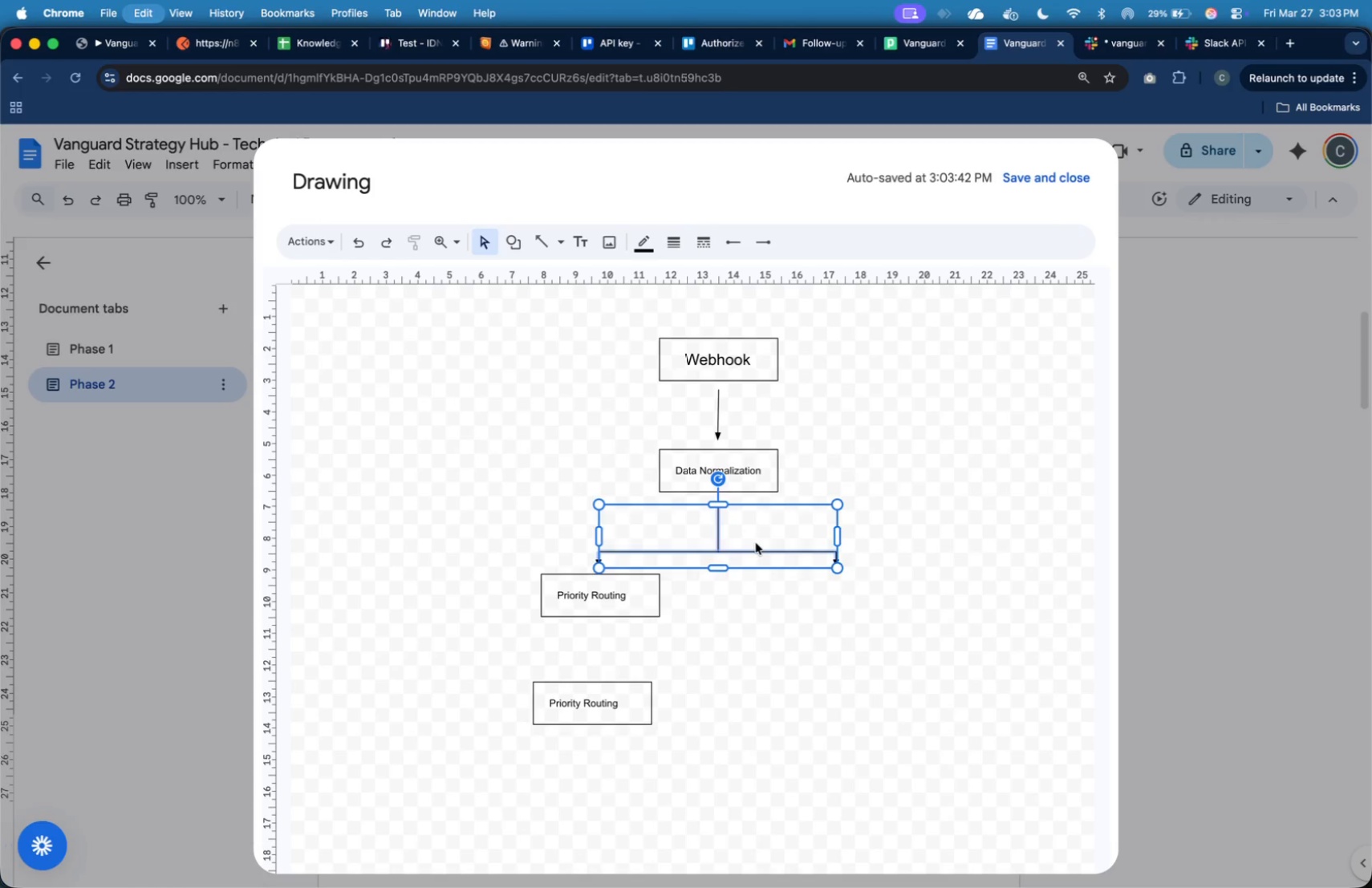 
key(Meta+V)
 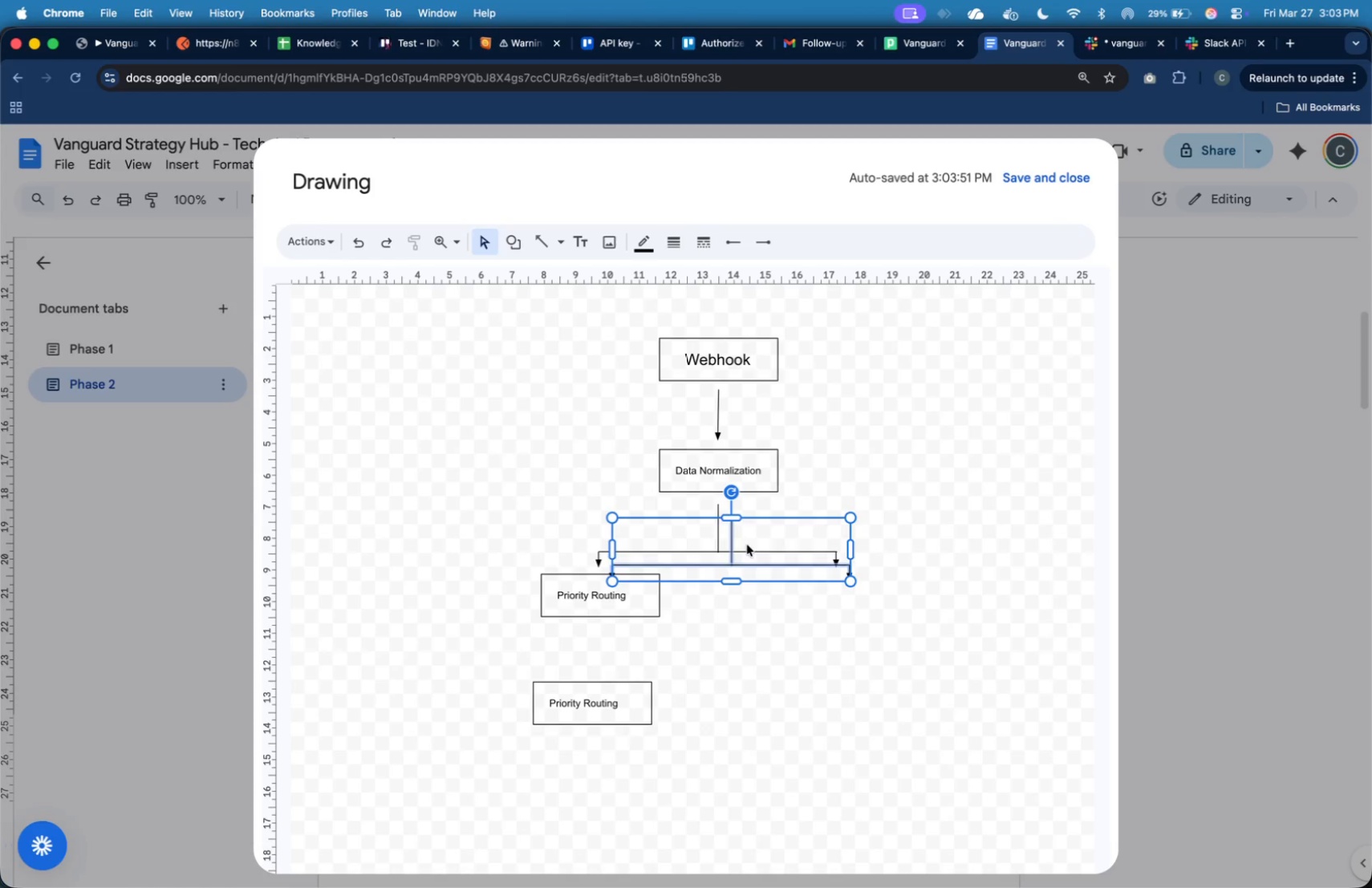 
left_click_drag(start_coordinate=[730, 550], to_coordinate=[596, 657])
 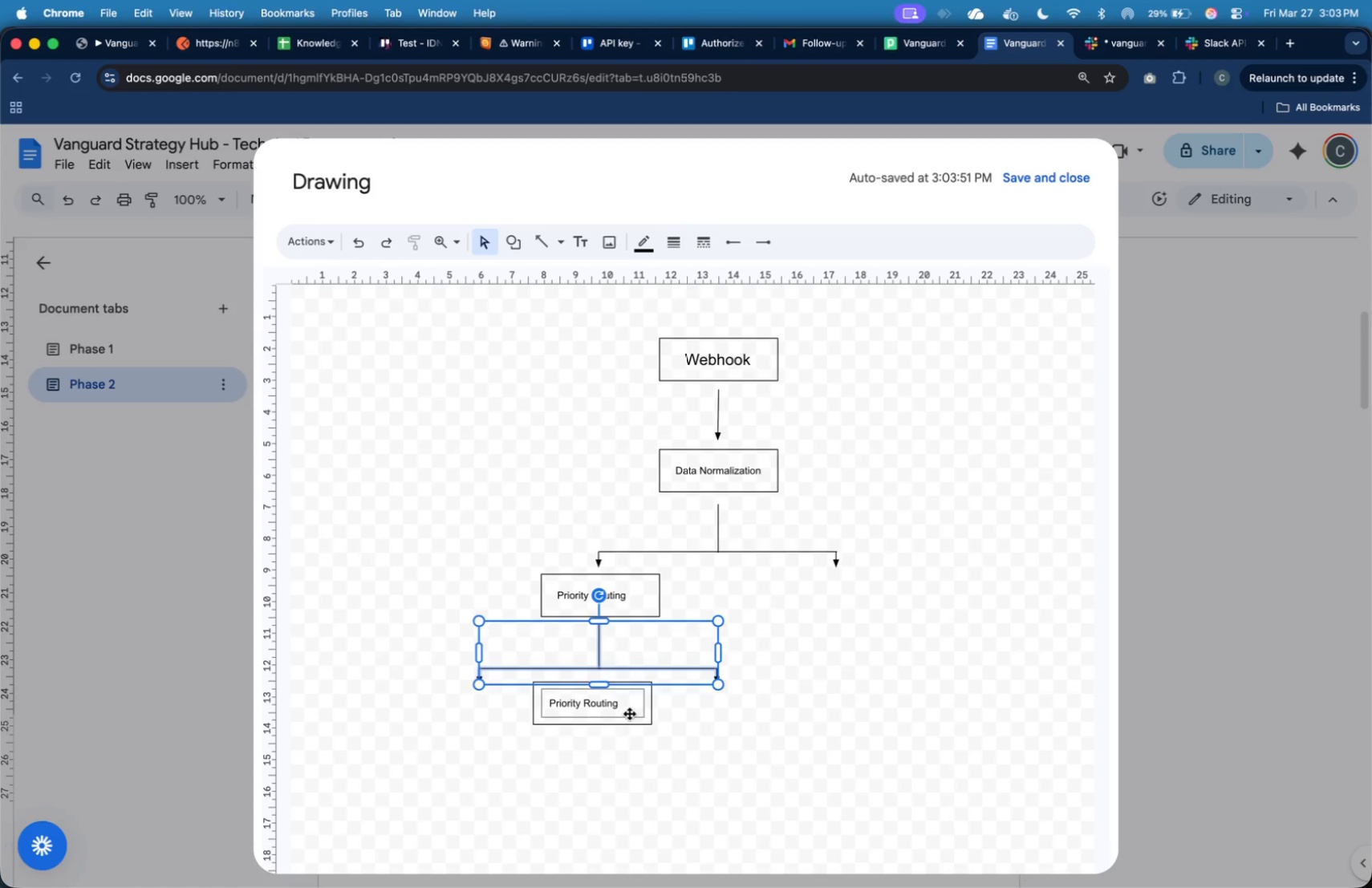 
left_click([630, 715])
 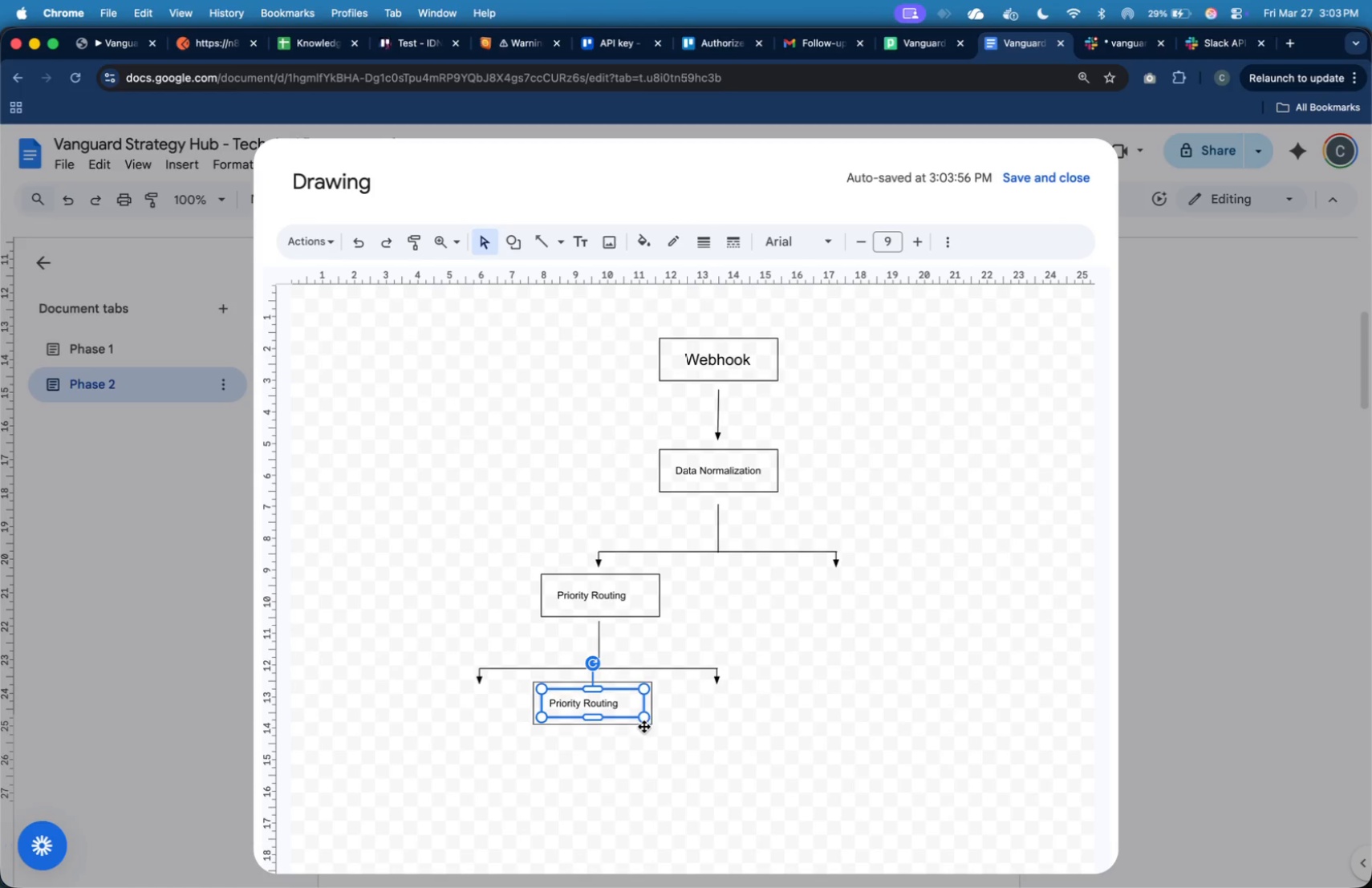 
left_click([658, 739])
 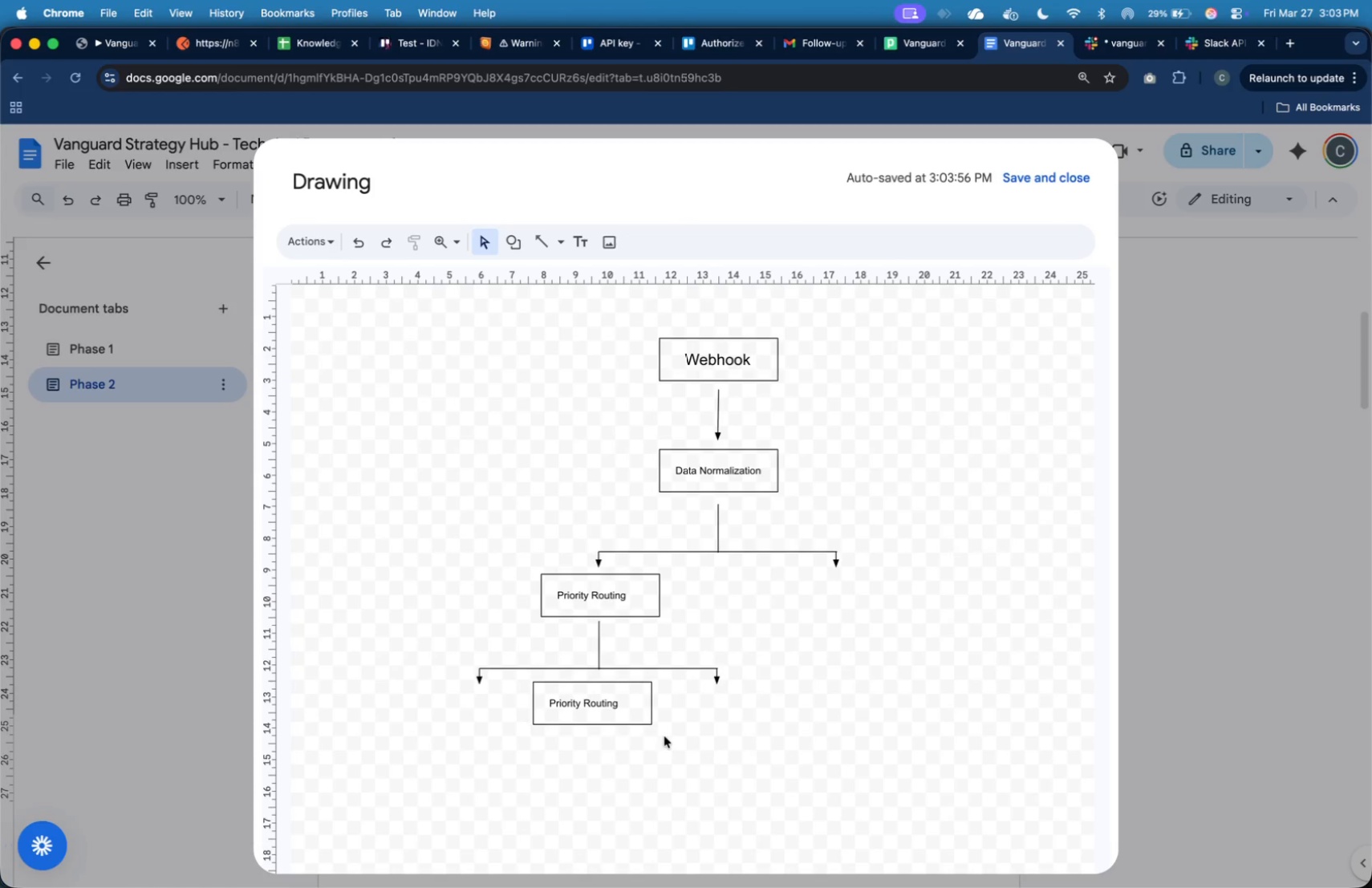 
left_click_drag(start_coordinate=[664, 736], to_coordinate=[520, 675])
 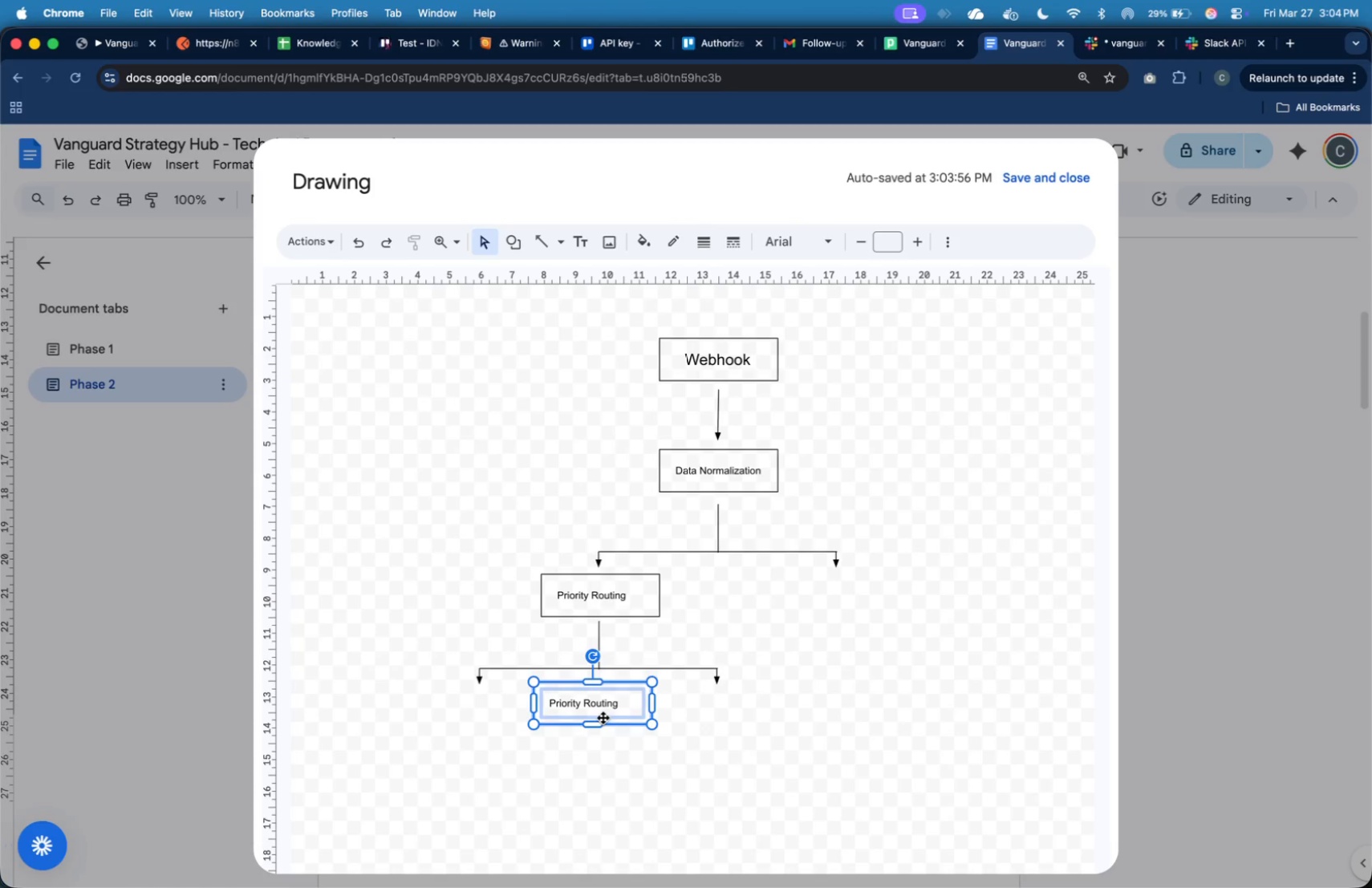 
left_click_drag(start_coordinate=[603, 716], to_coordinate=[530, 782])
 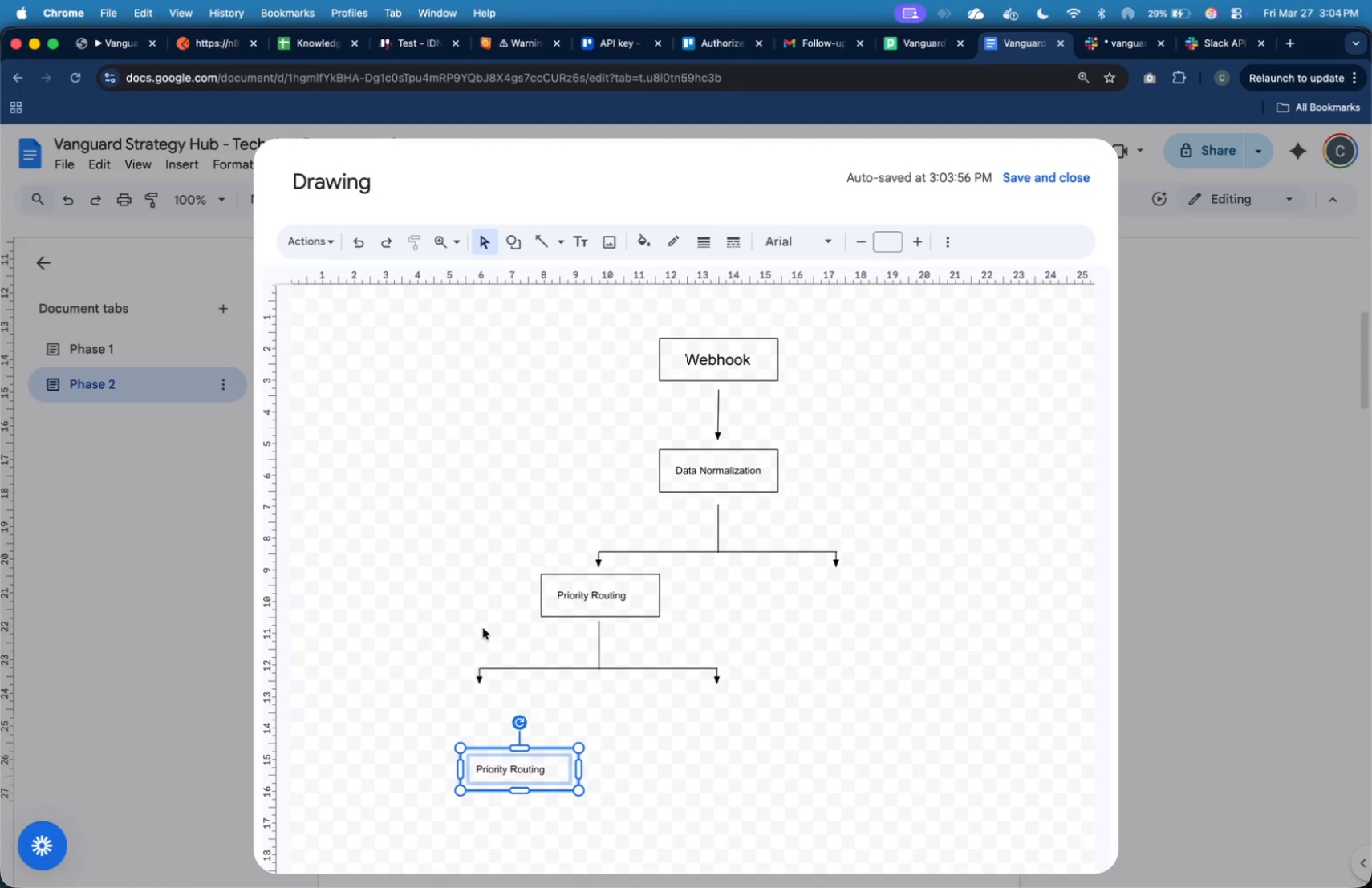 
left_click([465, 621])
 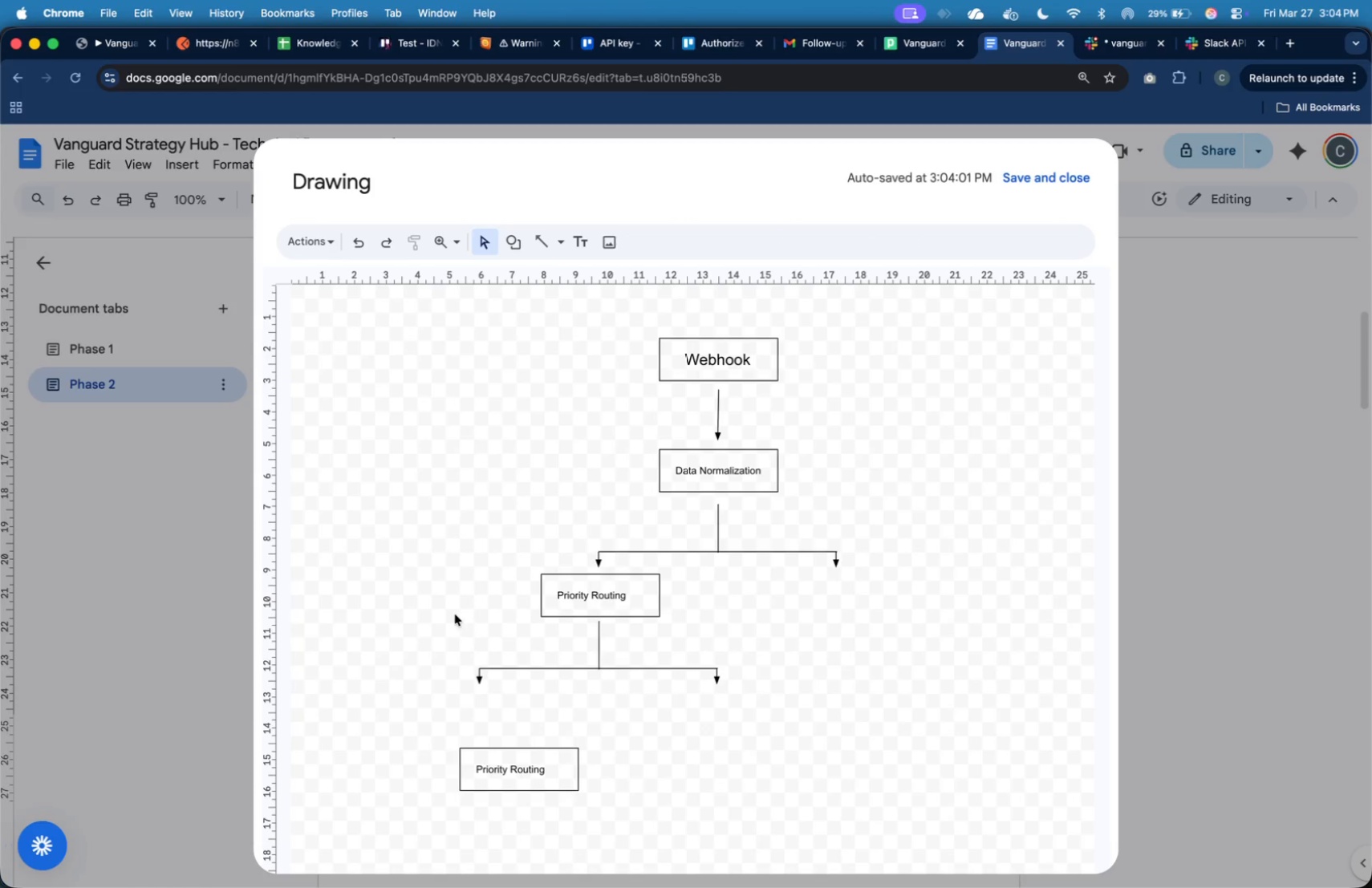 
left_click_drag(start_coordinate=[455, 613], to_coordinate=[634, 688])
 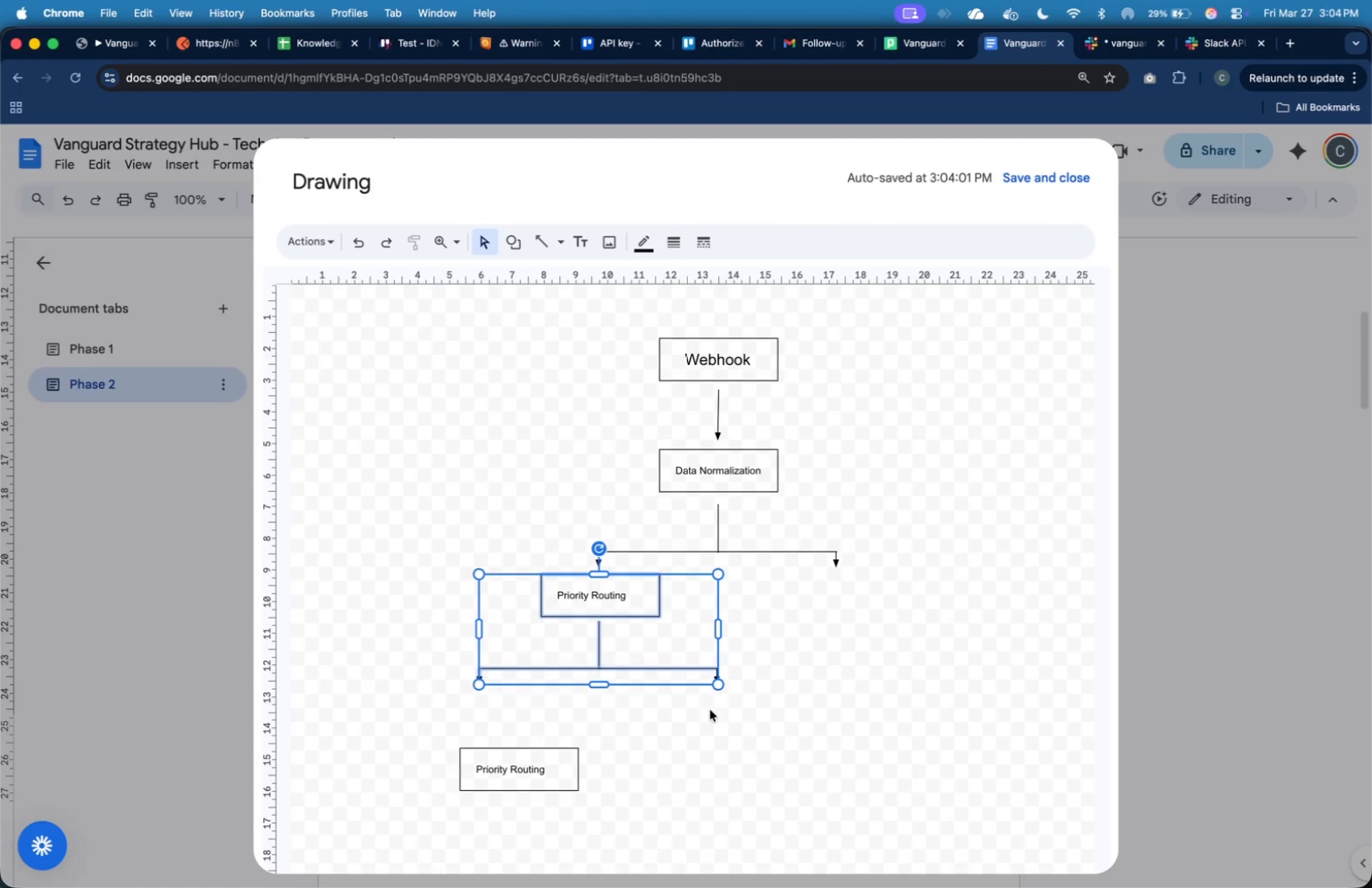 
left_click([710, 710])
 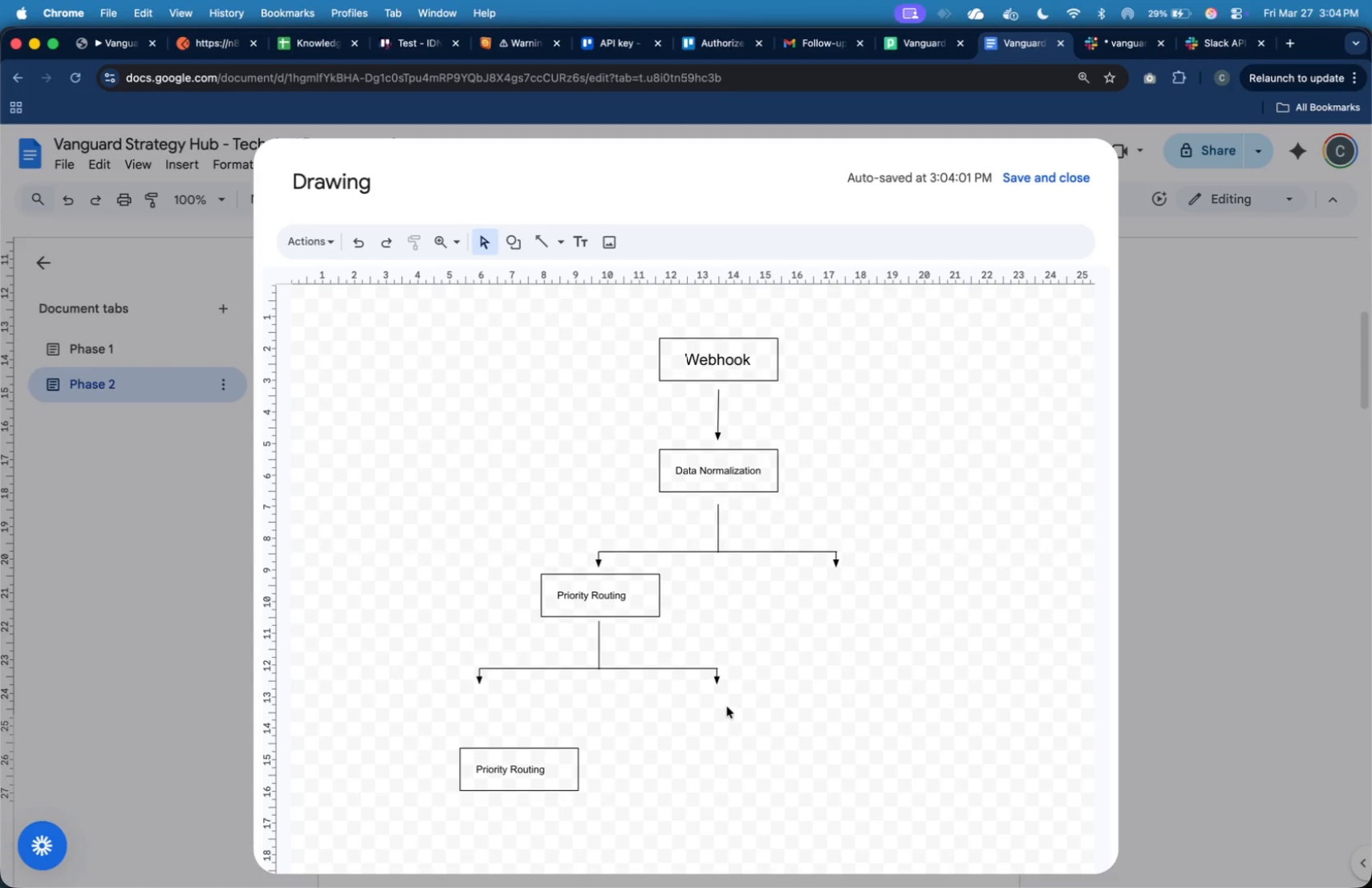 
left_click_drag(start_coordinate=[728, 706], to_coordinate=[466, 624])
 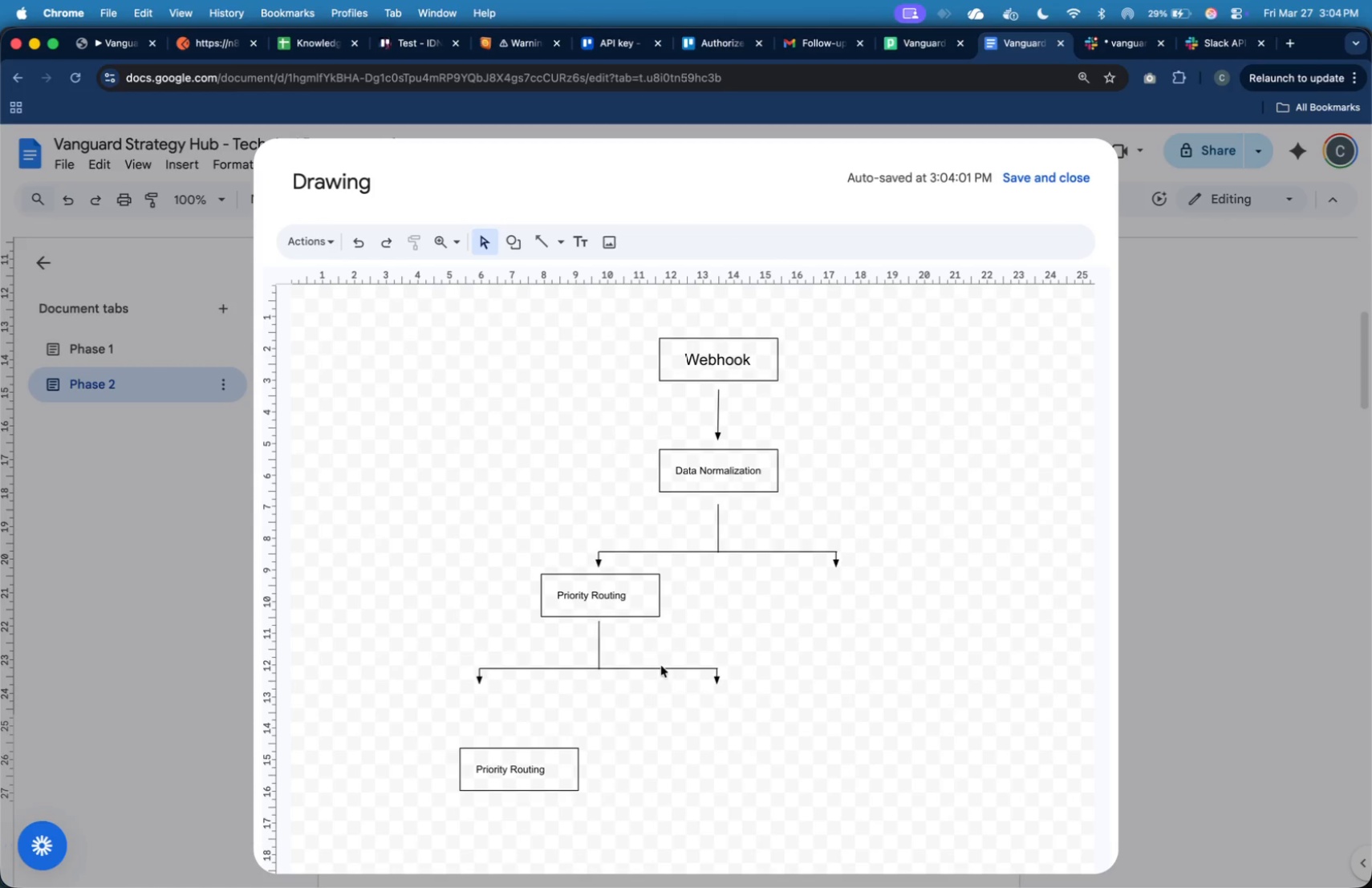 
left_click_drag(start_coordinate=[734, 695], to_coordinate=[456, 627])
 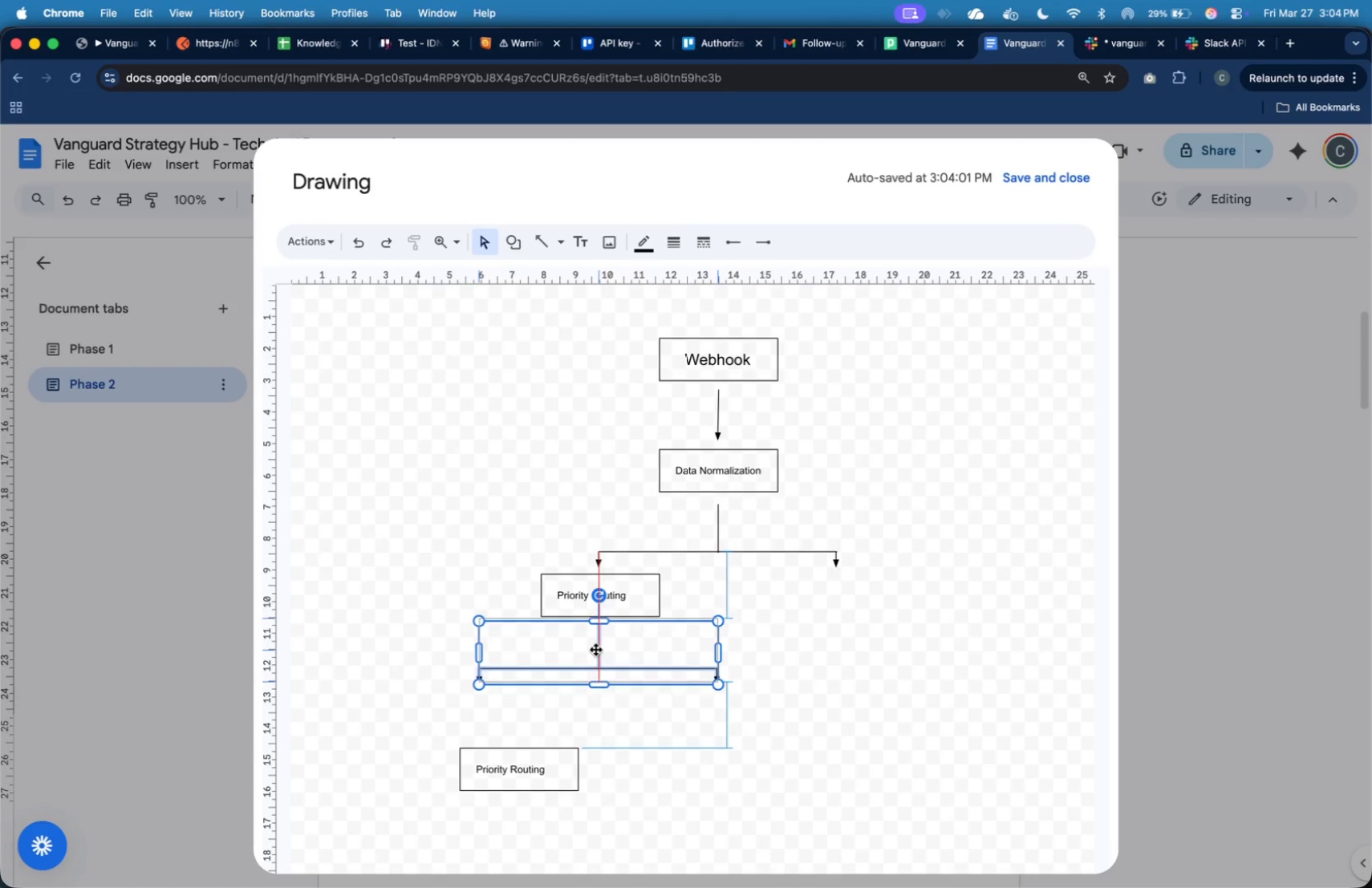 
left_click([666, 740])
 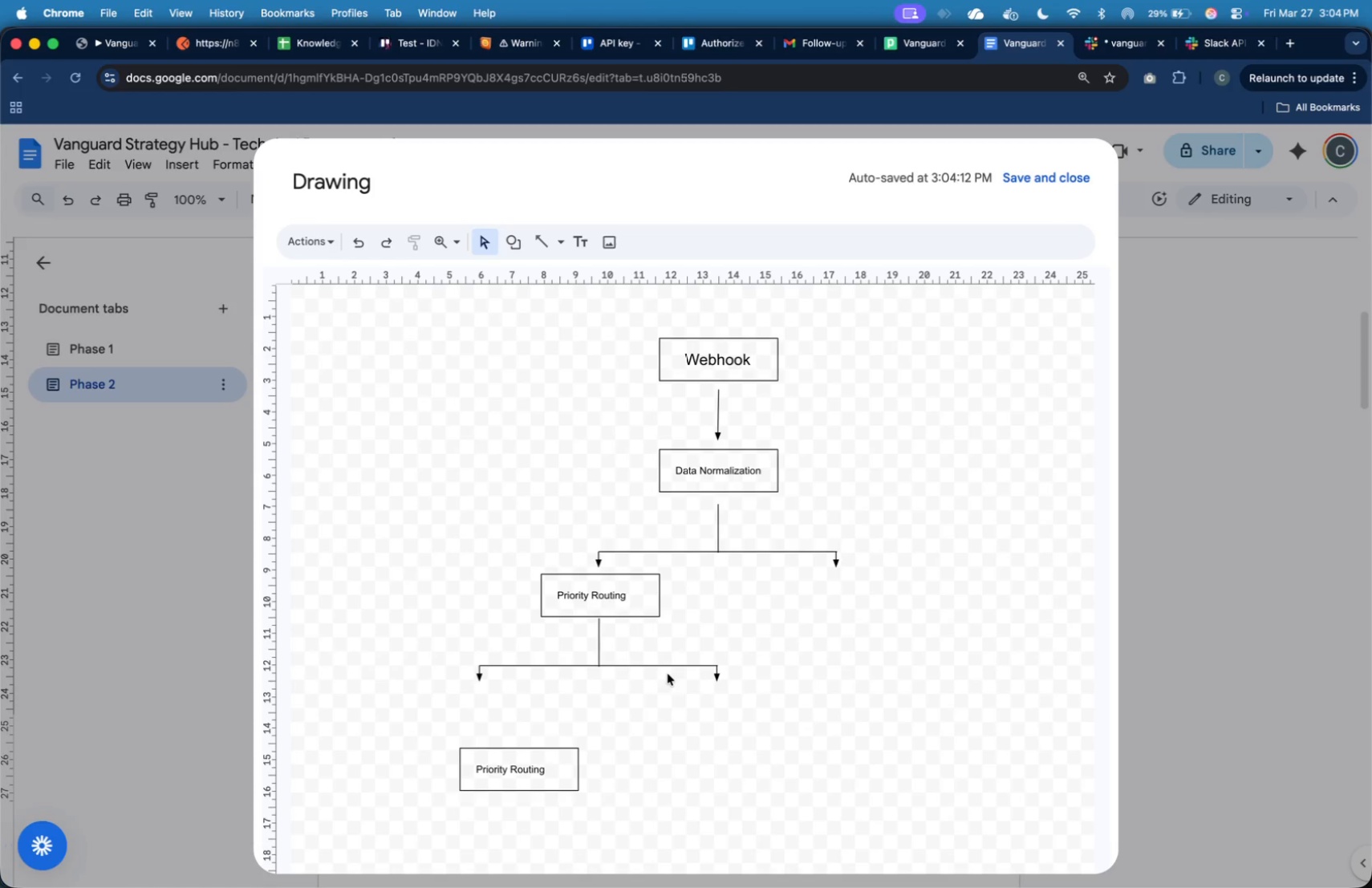 
wait(7.74)
 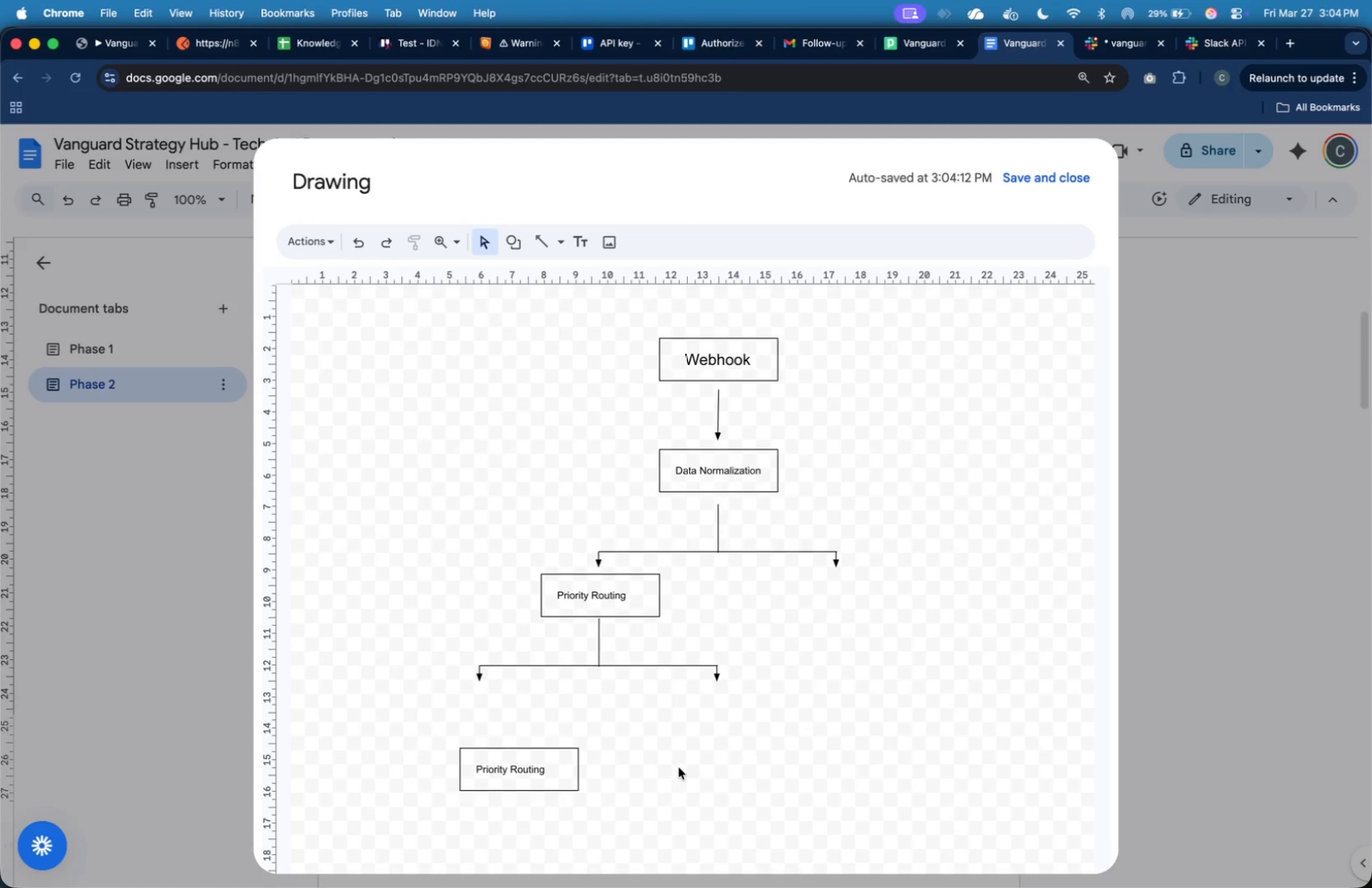 
double_click([616, 598])
 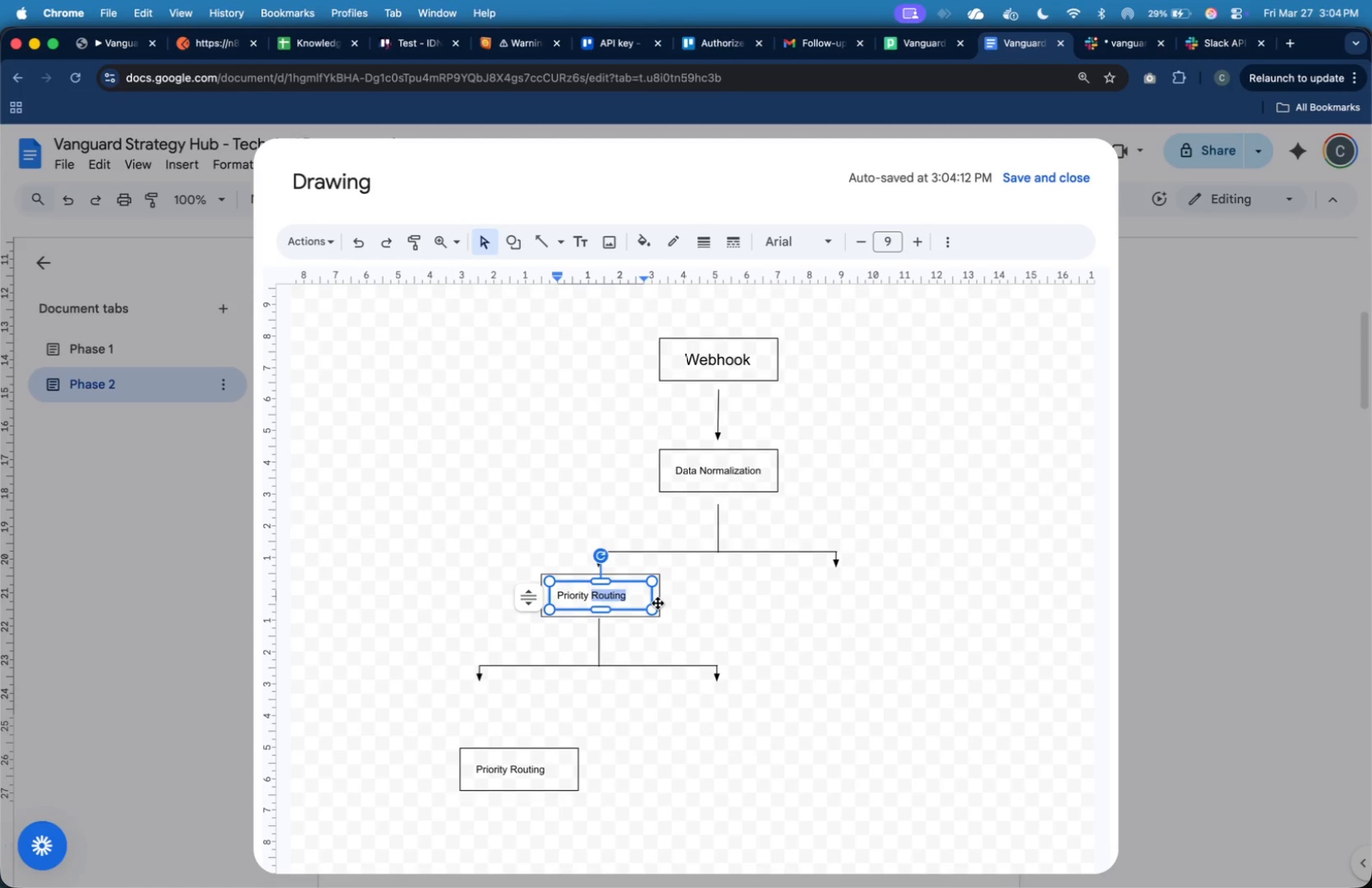 
left_click([678, 602])
 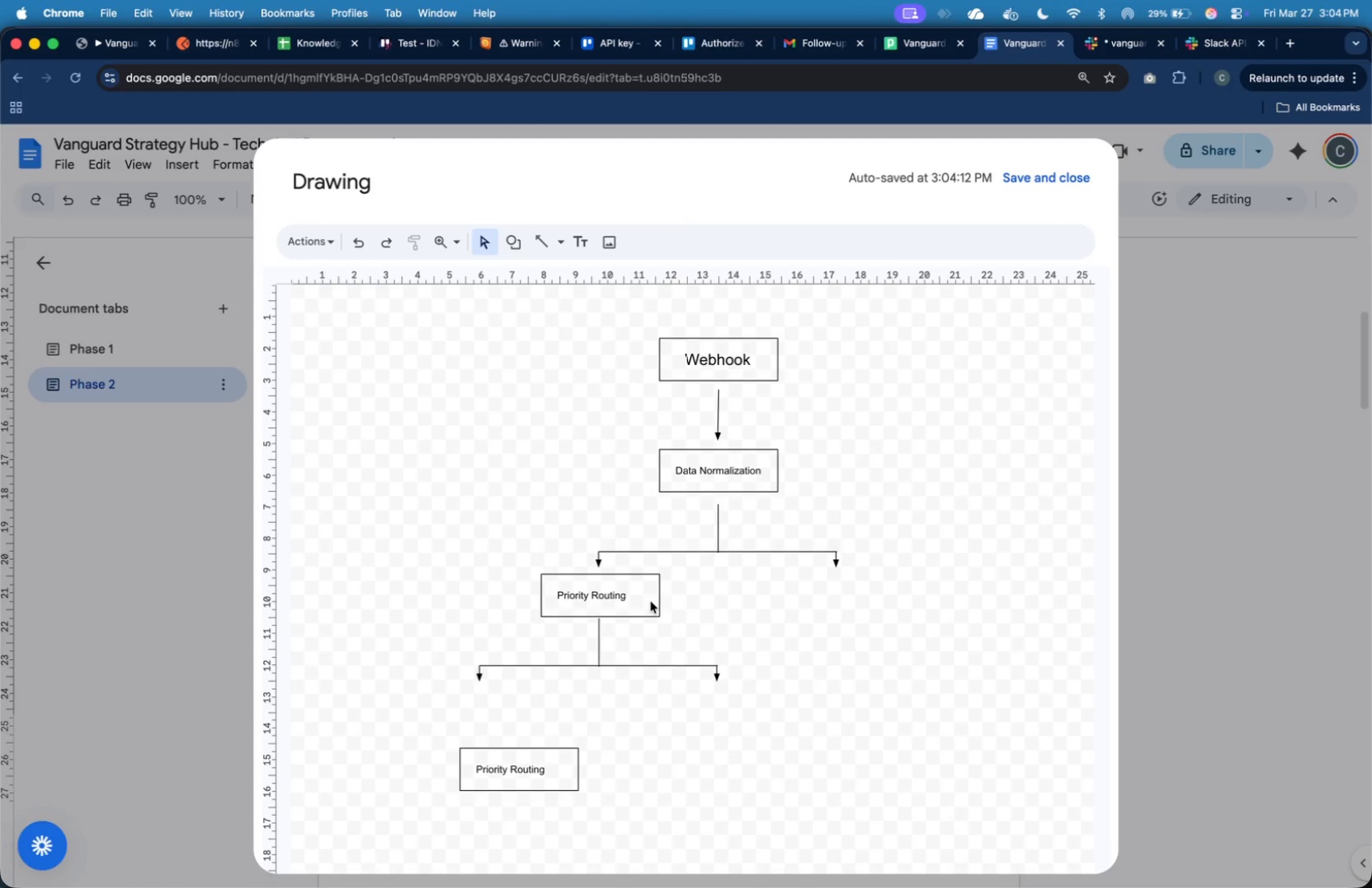 
left_click([651, 602])
 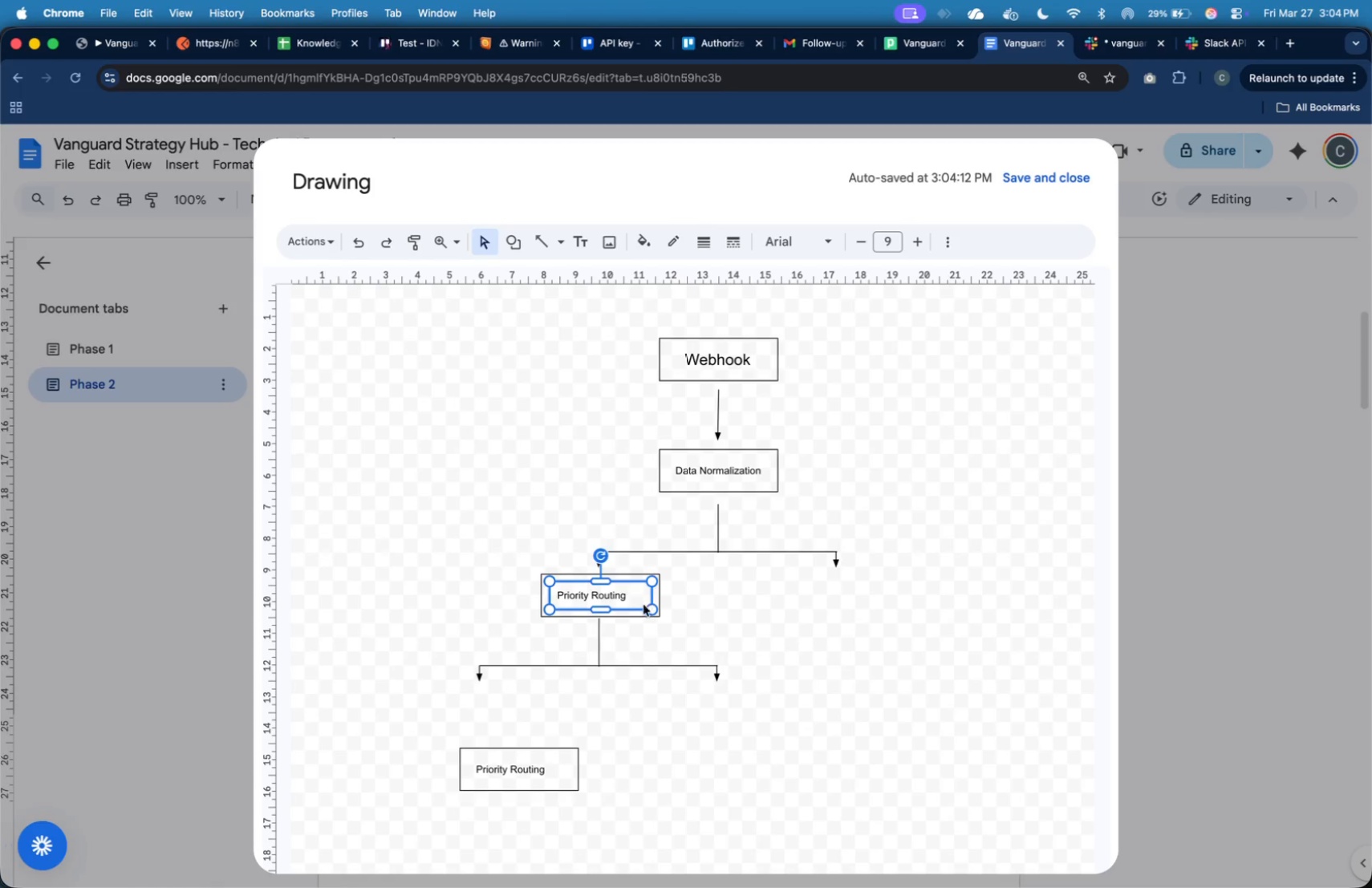 
hold_key(key=ShiftLeft, duration=0.5)
 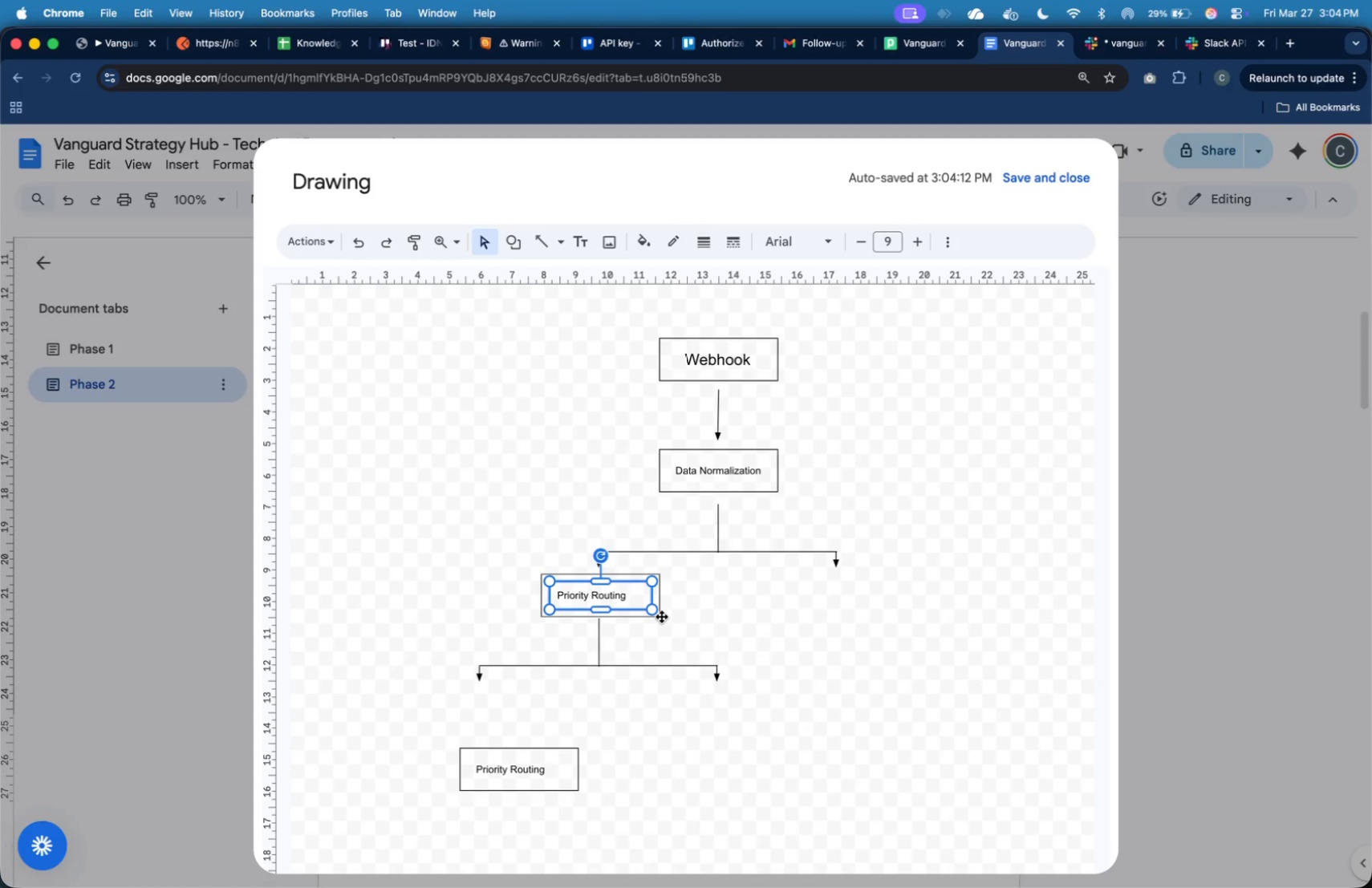 
hold_key(key=ShiftLeft, duration=0.61)
 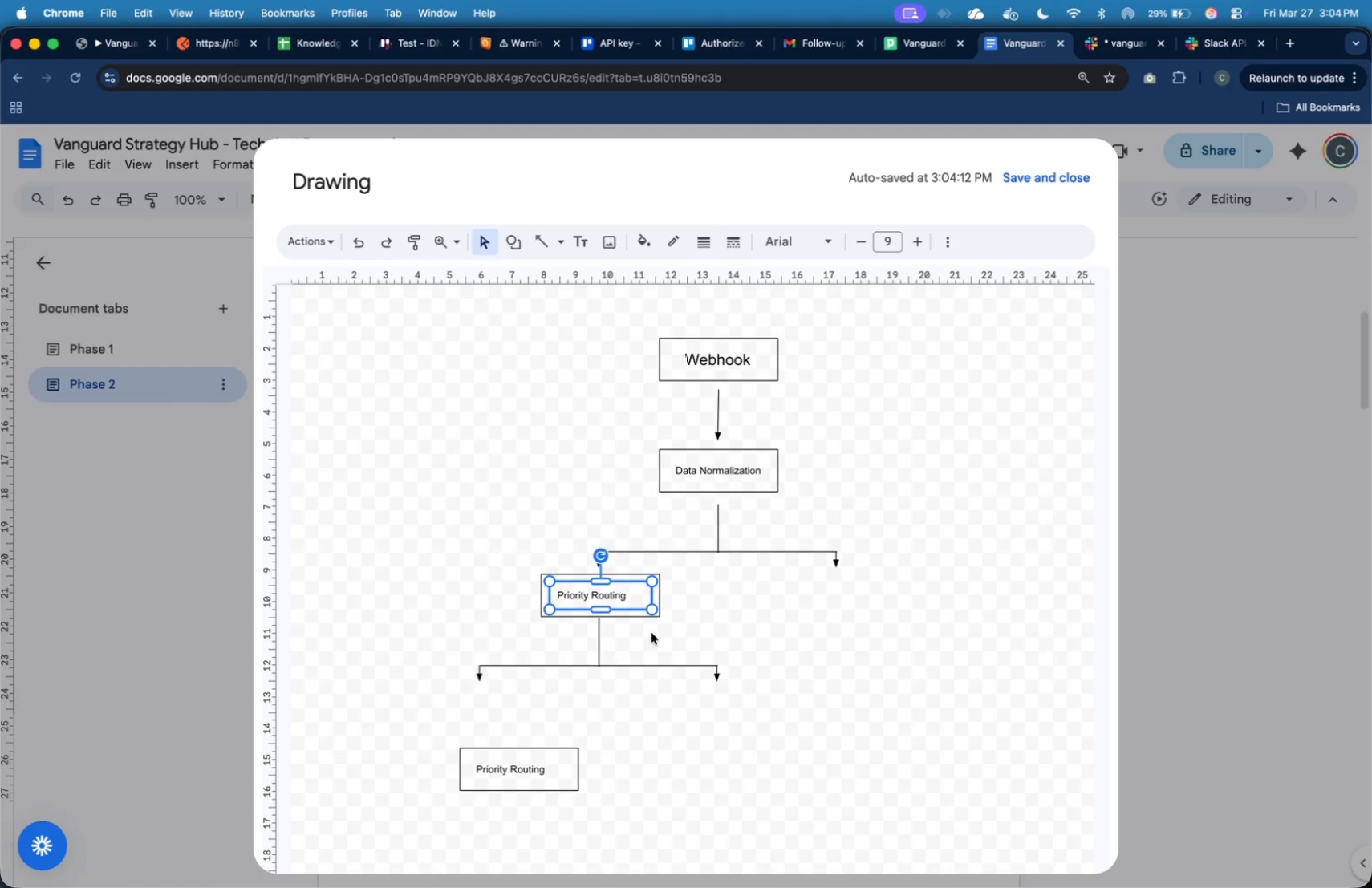 
key(Shift+ShiftLeft)
 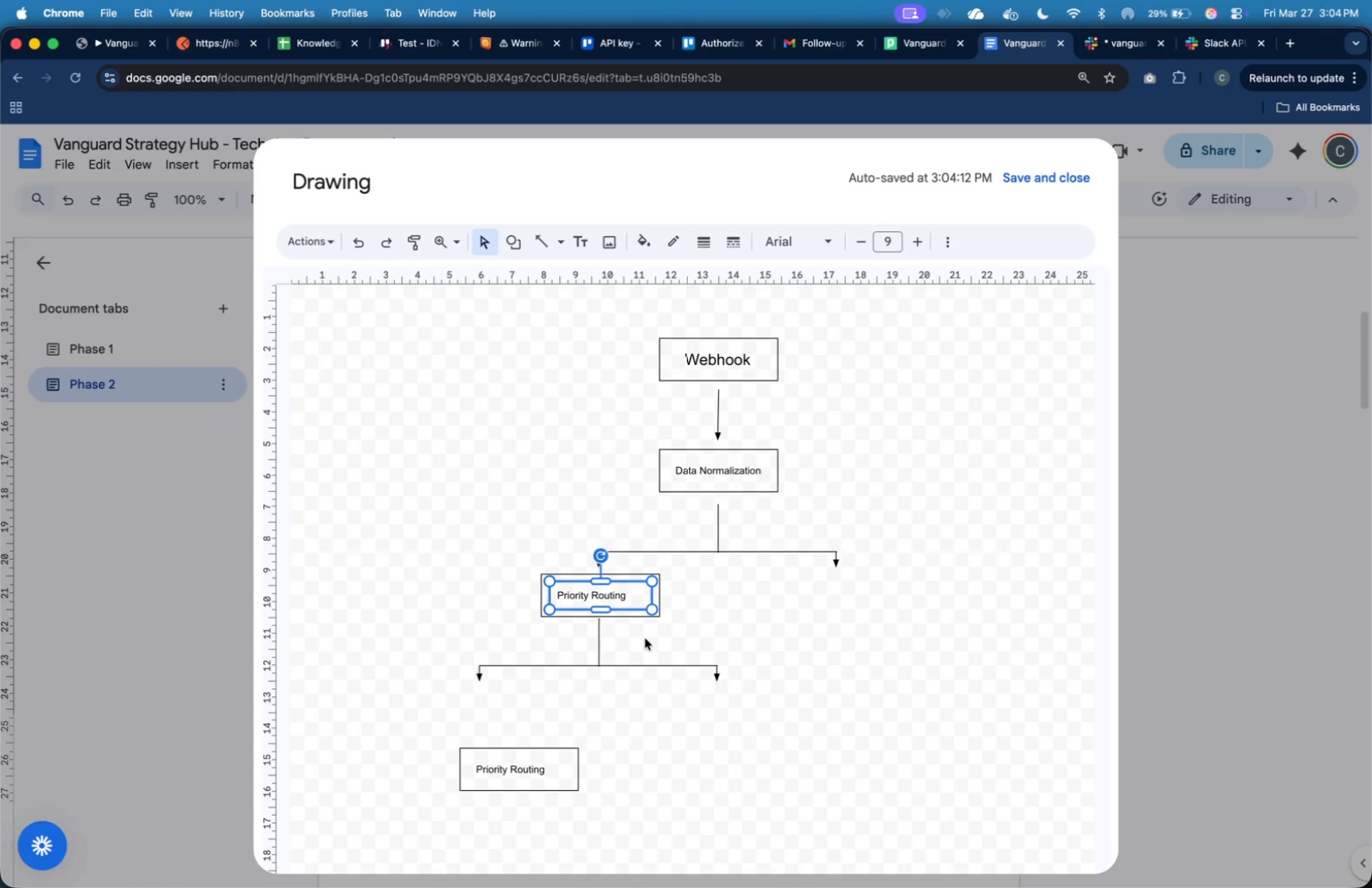 
left_click([645, 639])
 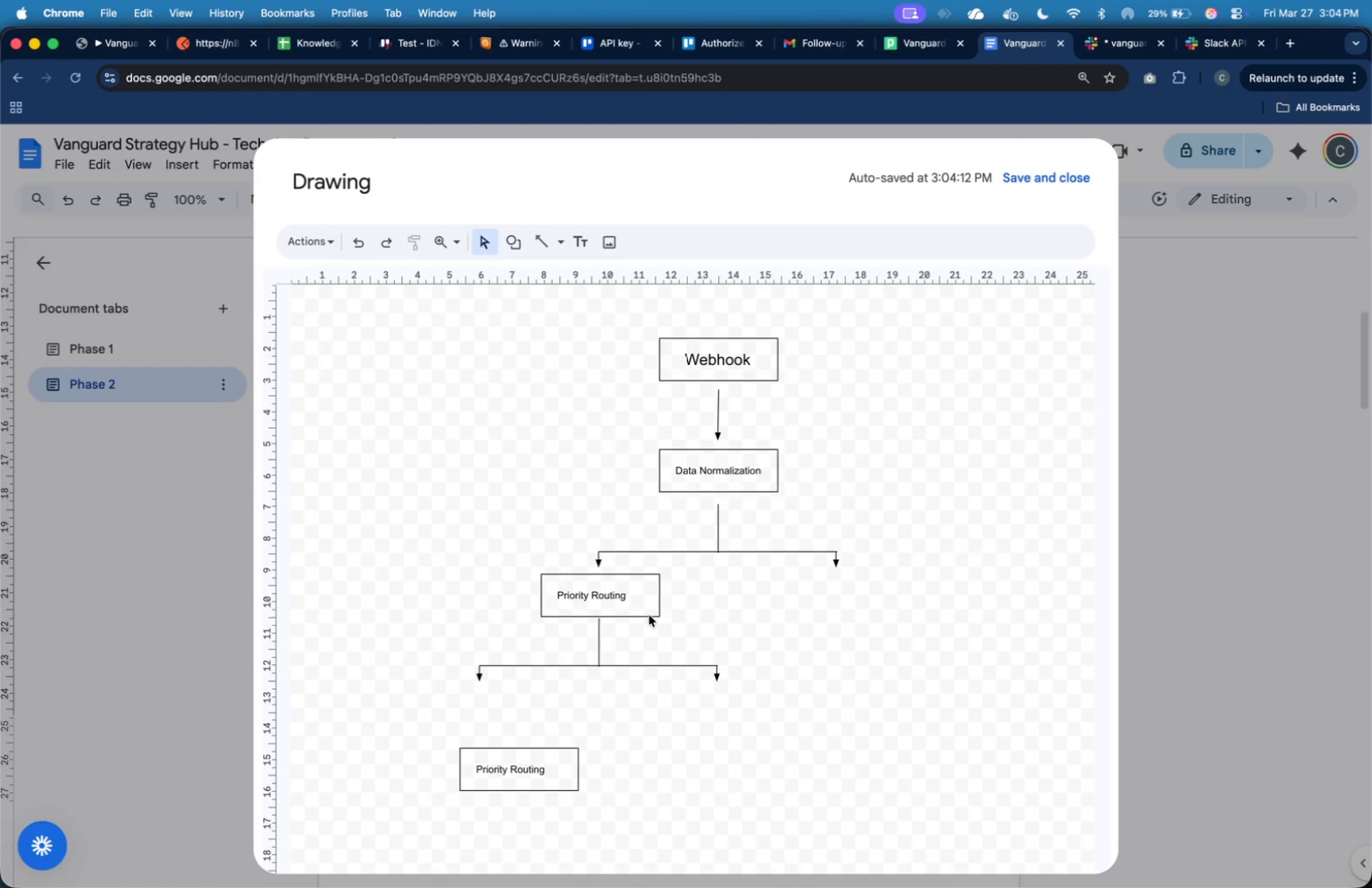 
left_click([631, 614])
 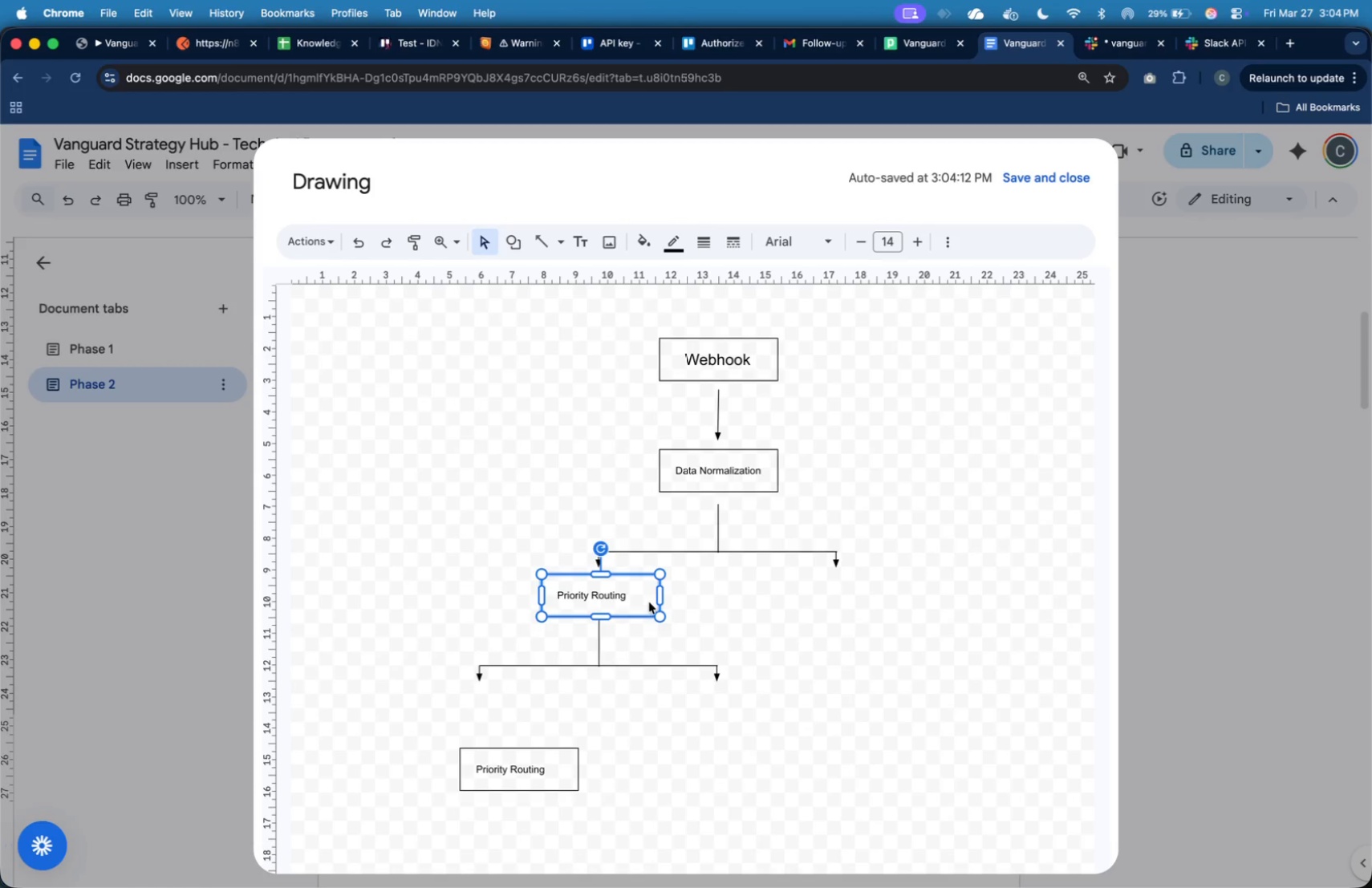 
hold_key(key=ShiftLeft, duration=0.79)
left_click([607, 599])
 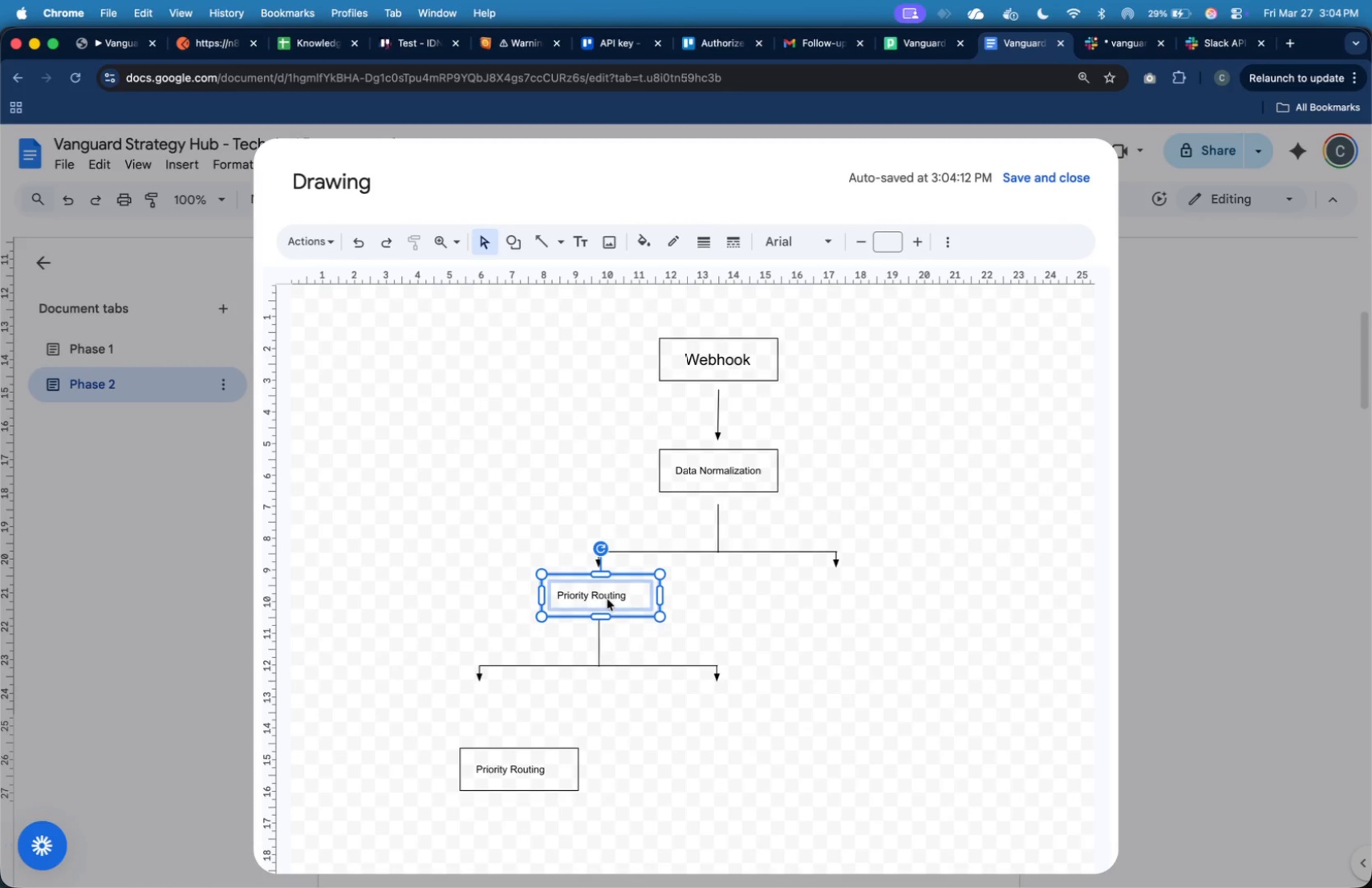 
key(Meta+C)
 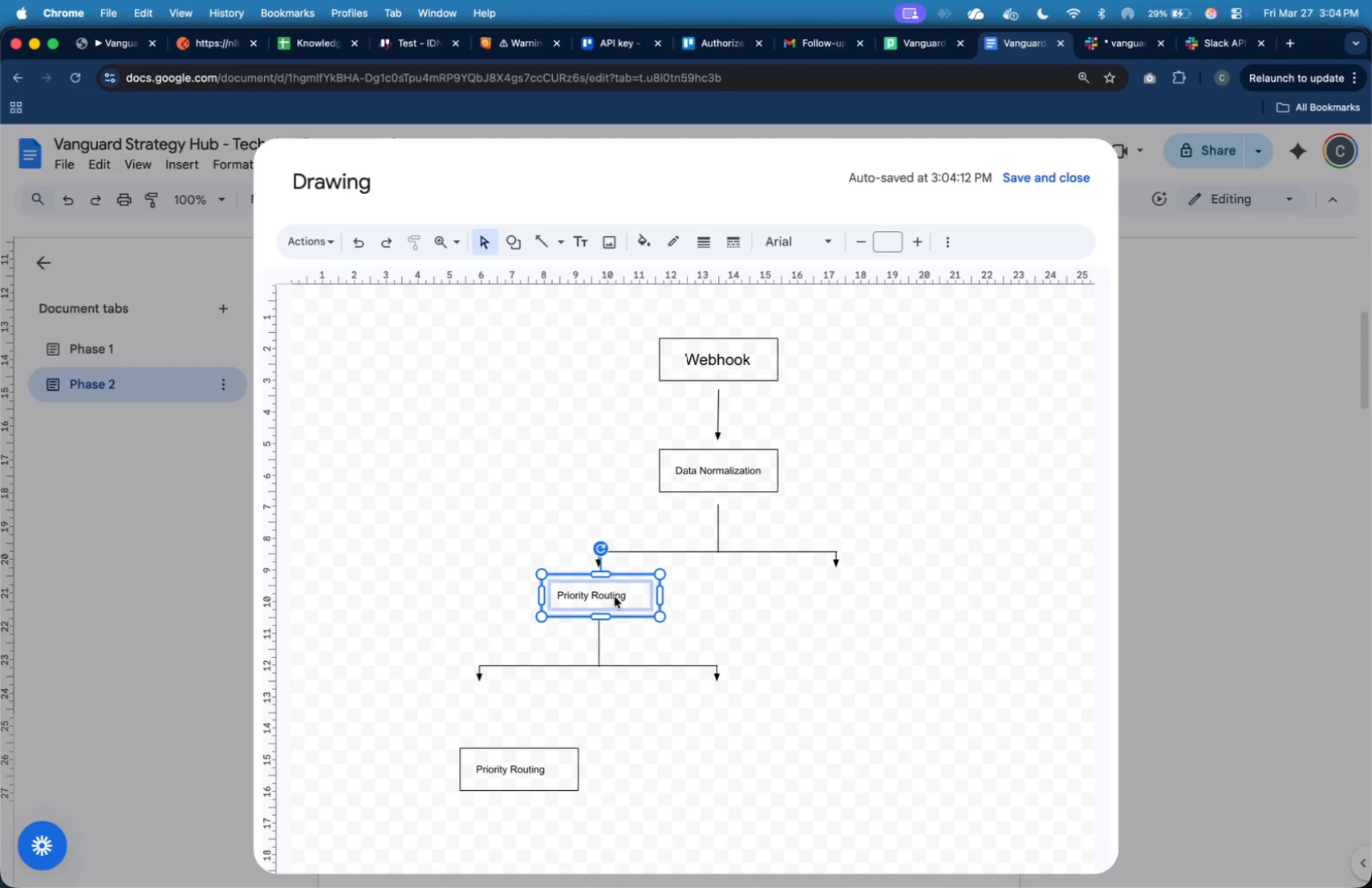 
key(Meta+V)
 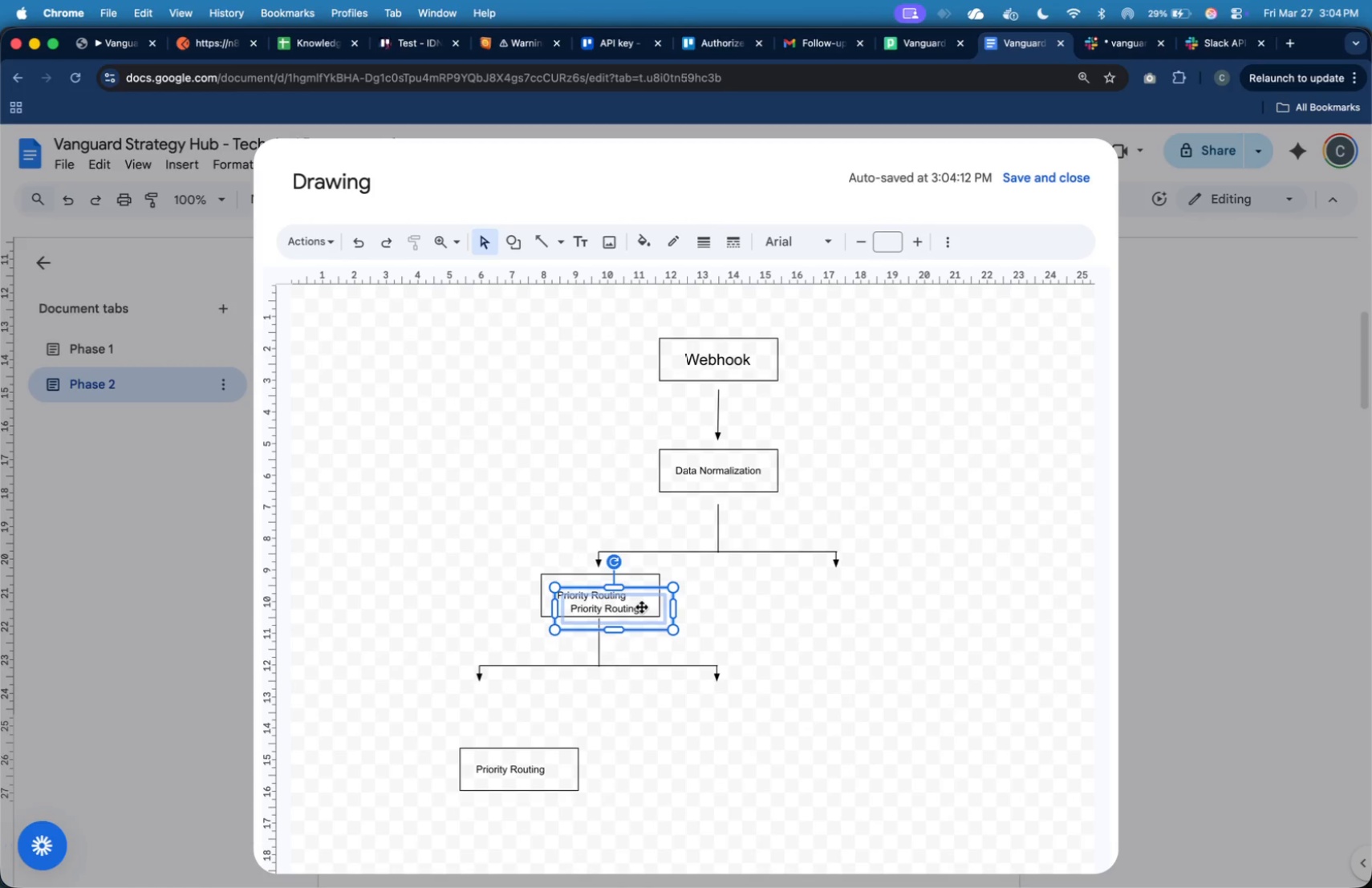 
left_click_drag(start_coordinate=[642, 607], to_coordinate=[866, 598])
 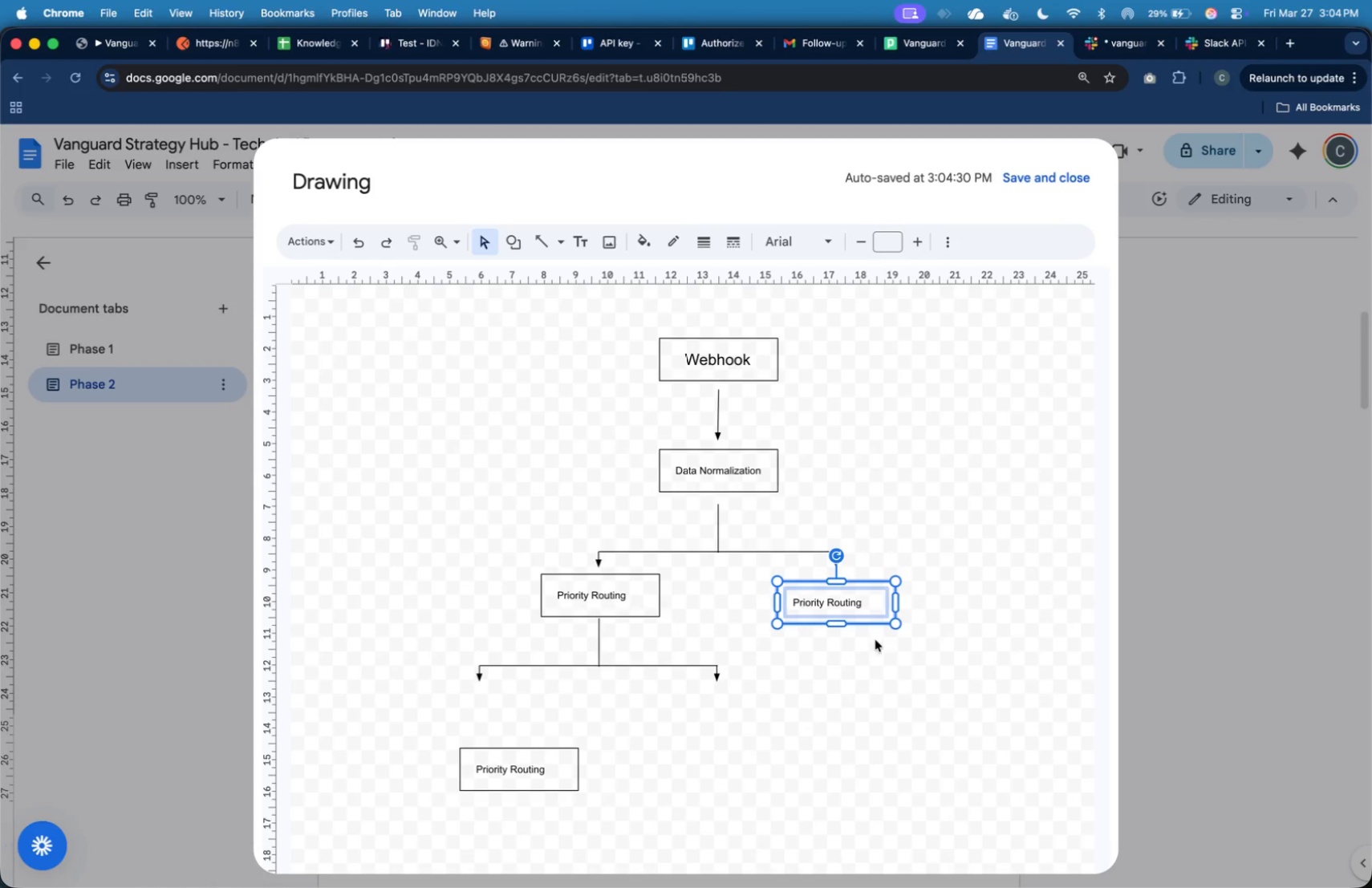 
left_click([873, 652])
 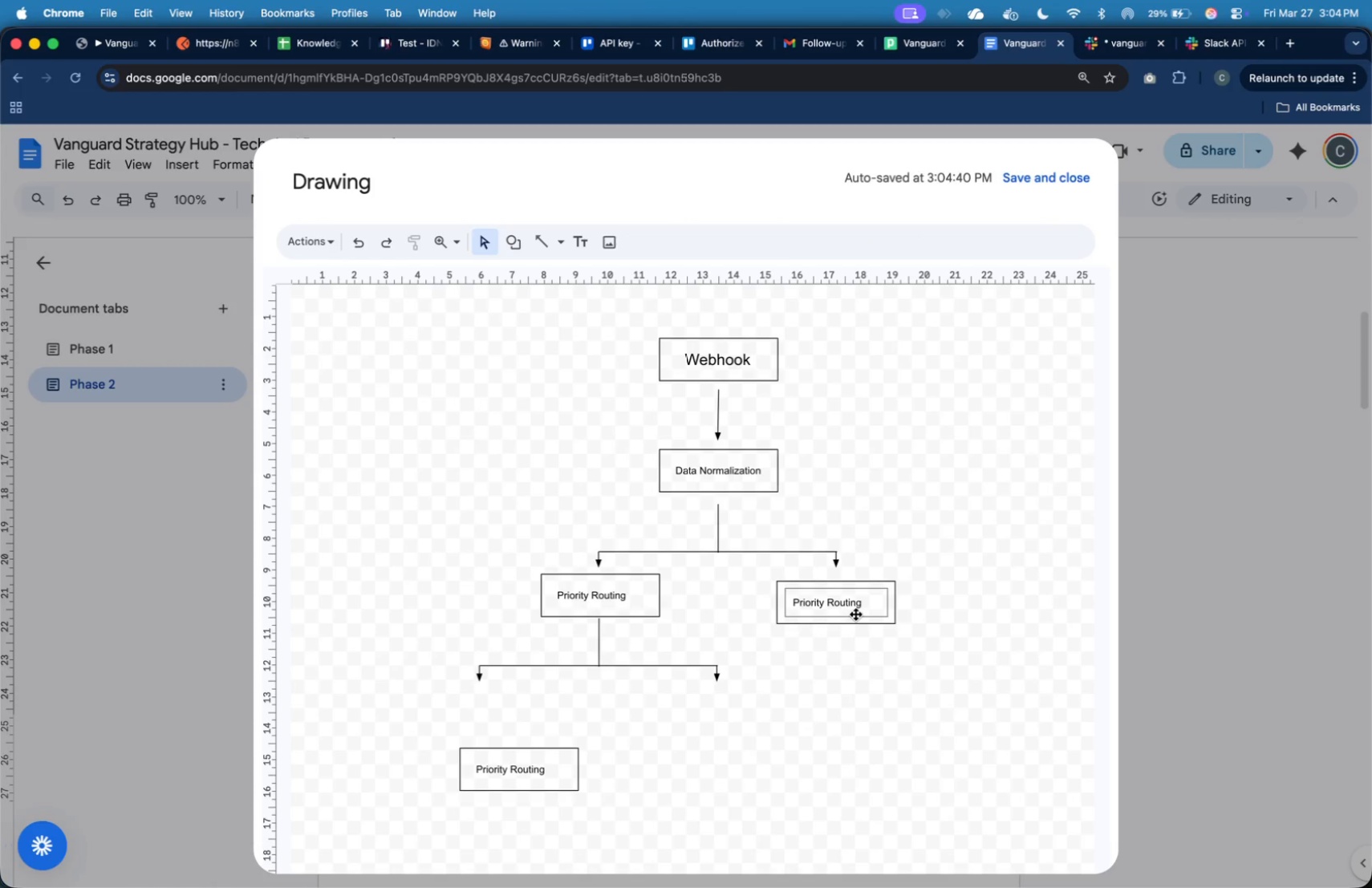 
left_click([856, 614])
 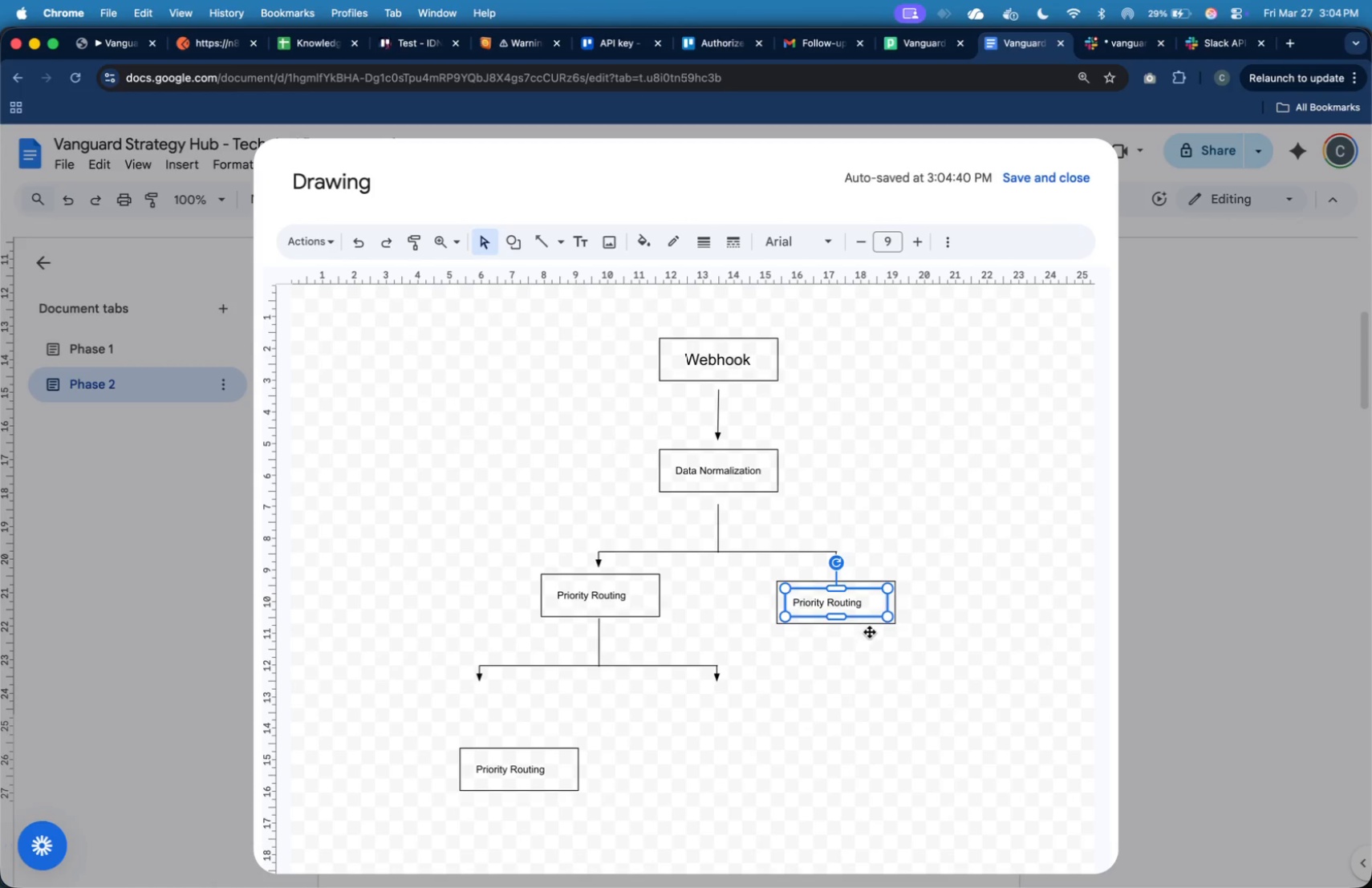 
key(Shift+ShiftLeft)
 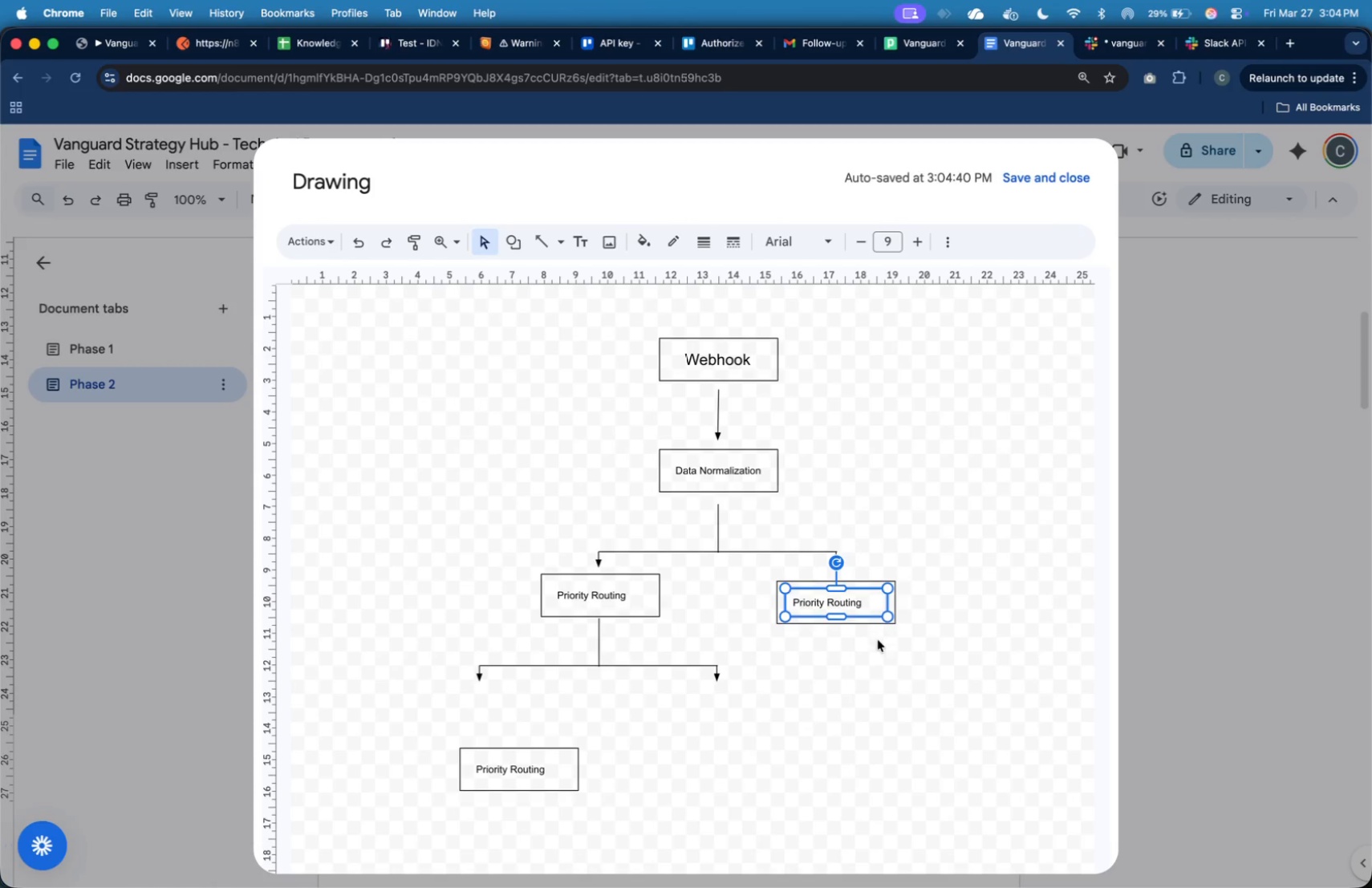 
left_click([878, 640])
 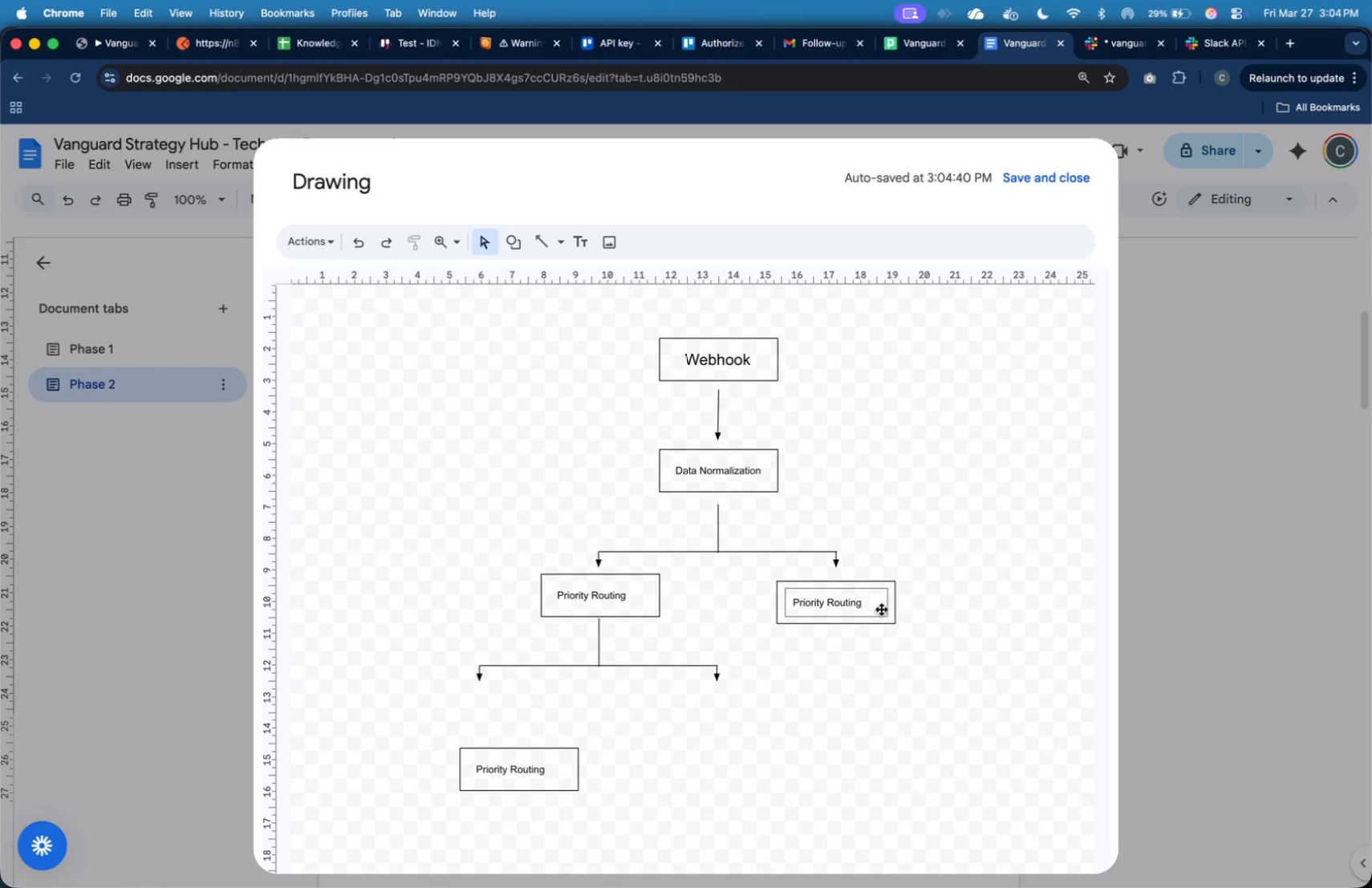 
left_click([898, 609])
 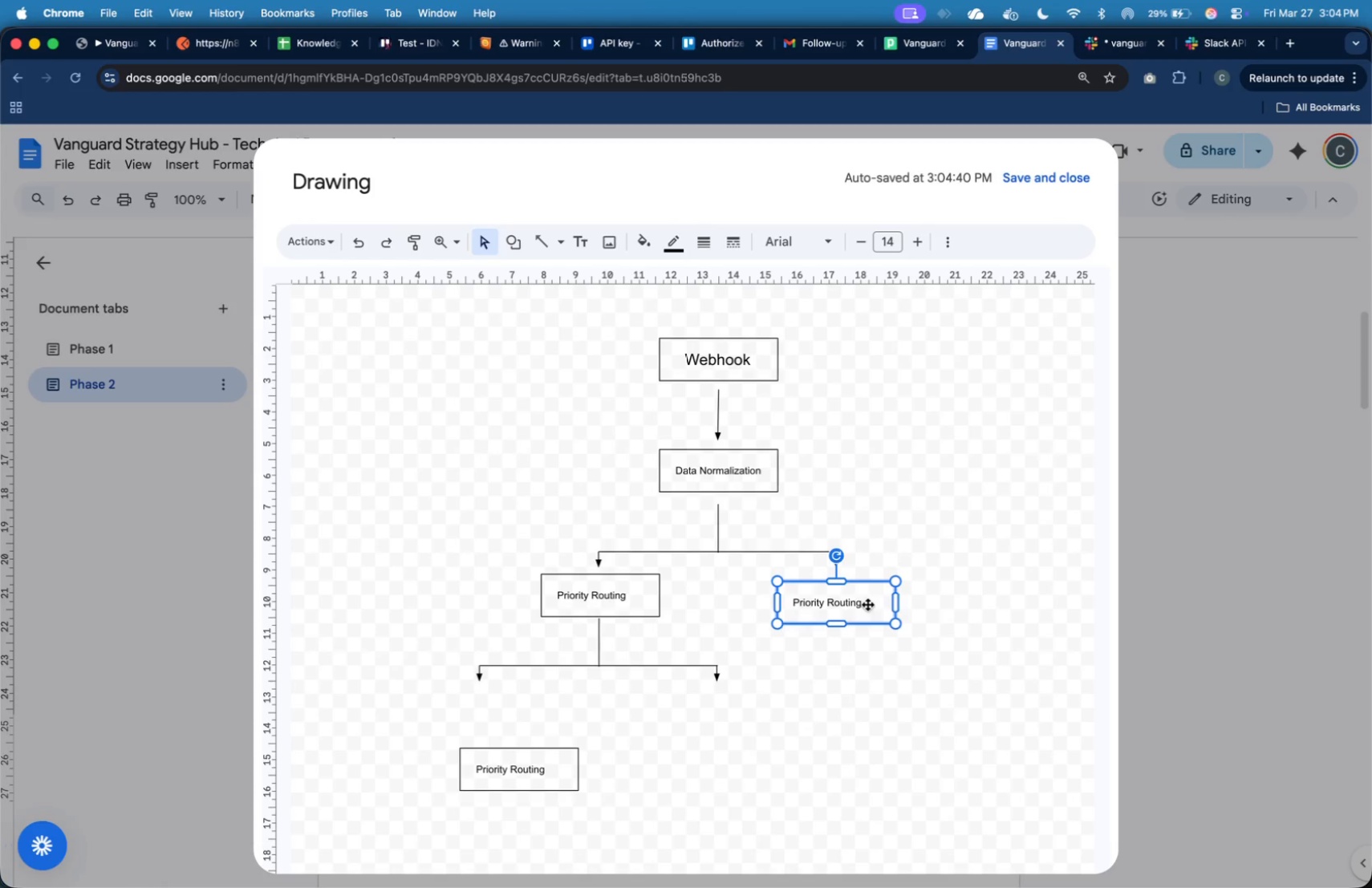 
hold_key(key=ShiftLeft, duration=0.71)
left_click([854, 603])
 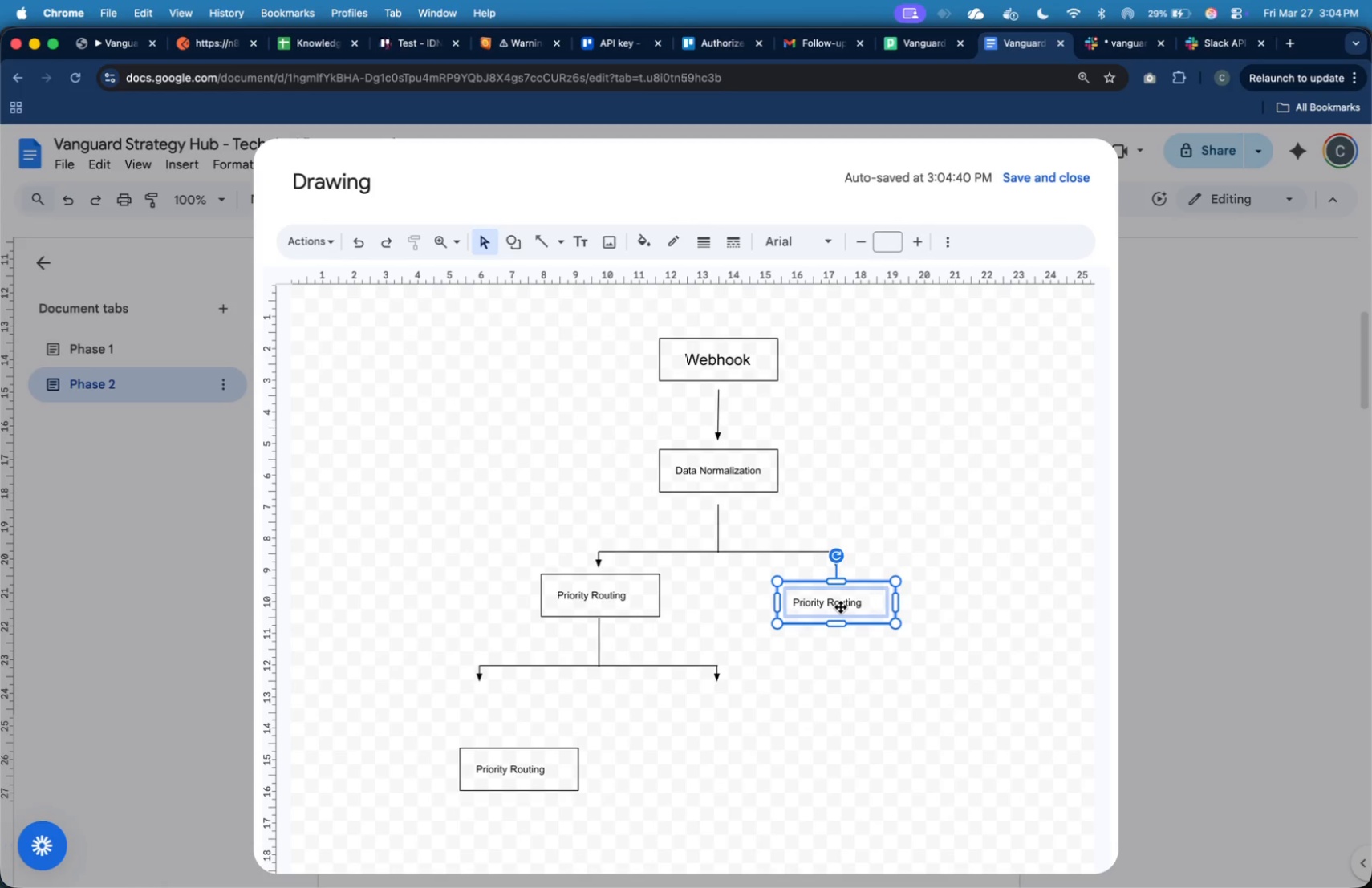 
left_click_drag(start_coordinate=[841, 607], to_coordinate=[837, 601])
 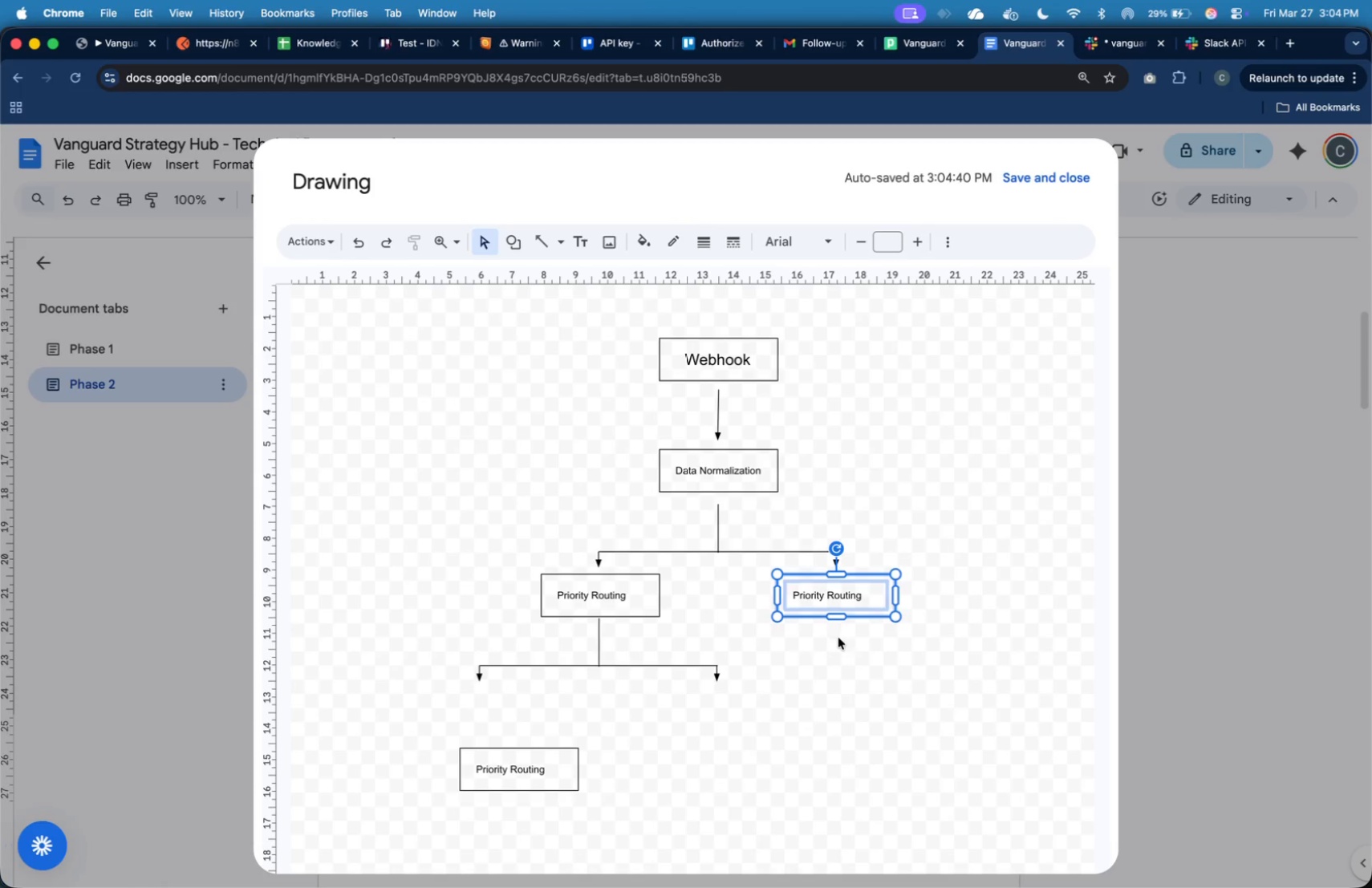 
left_click([839, 647])
 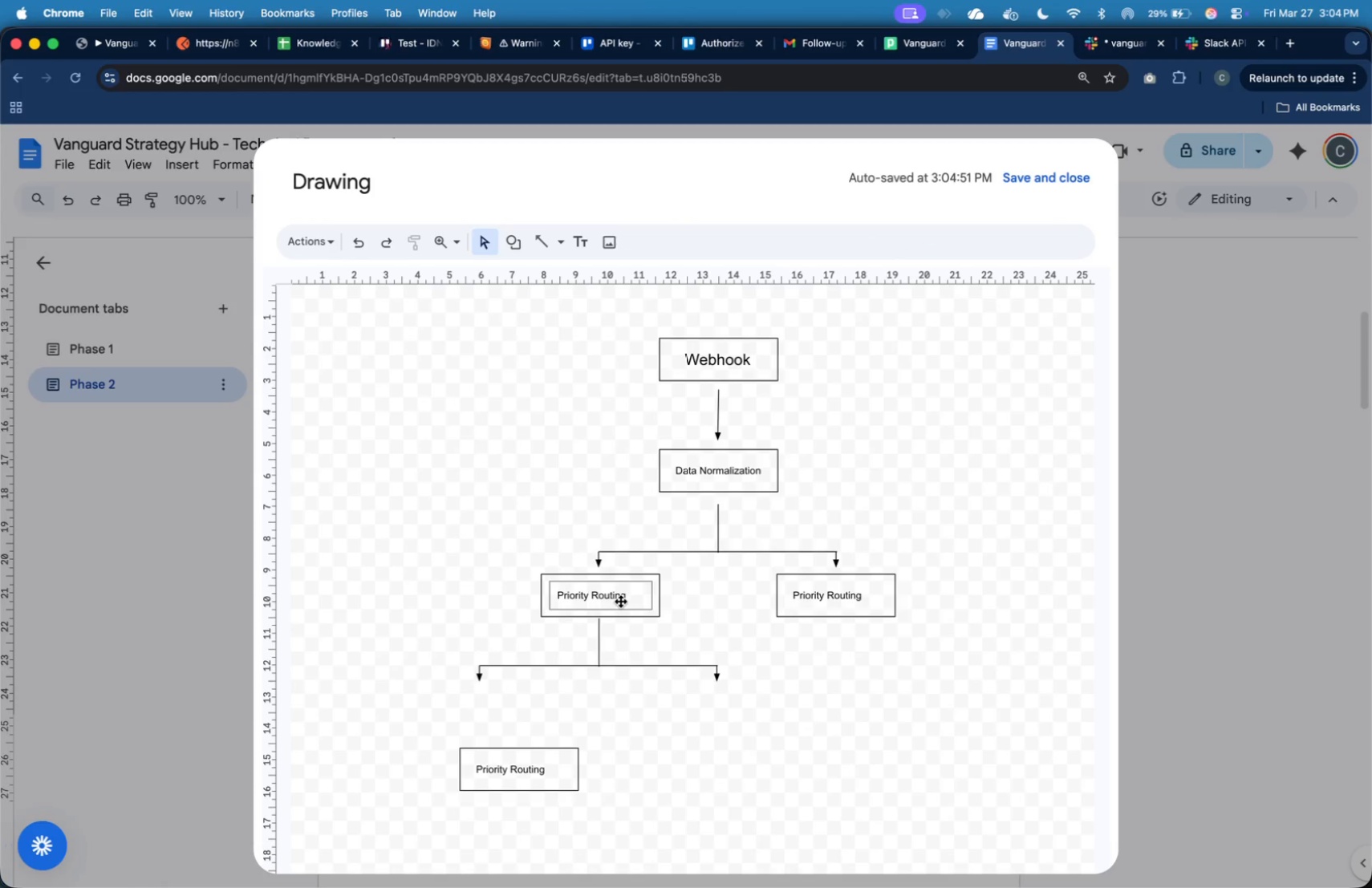 
double_click([617, 597])
 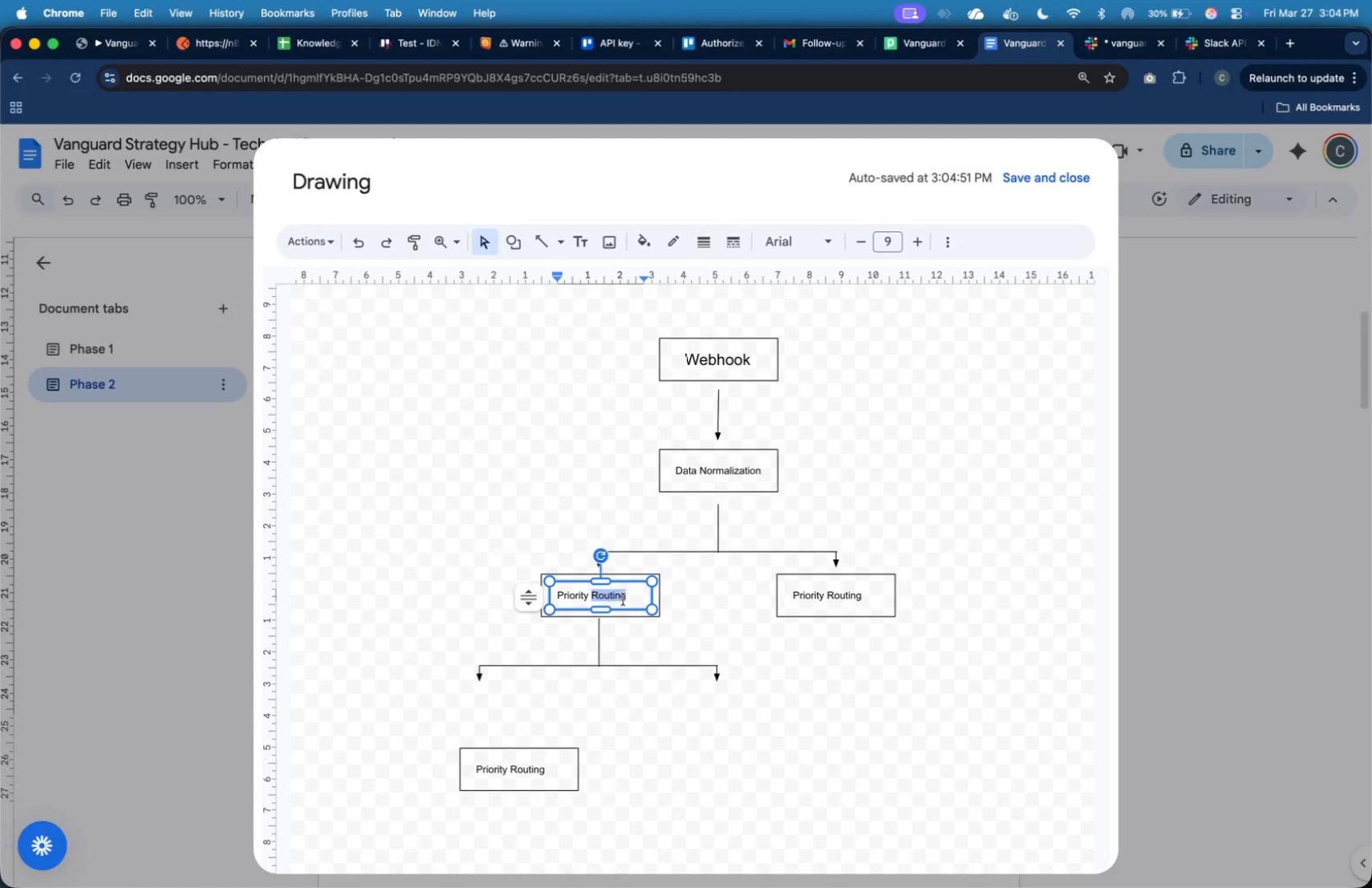 
key(Meta+CommandLeft)
 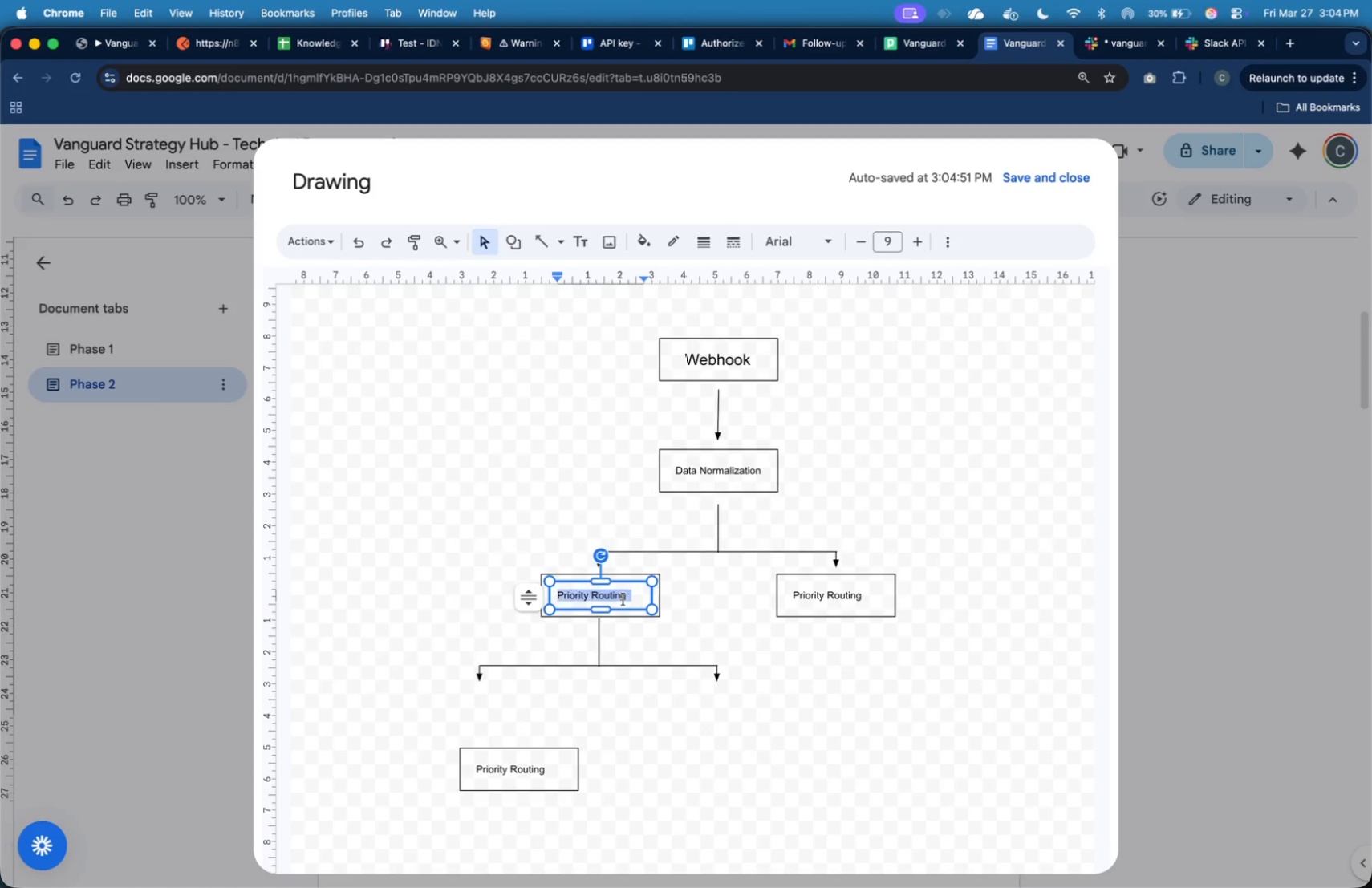 
key(Meta+A)
 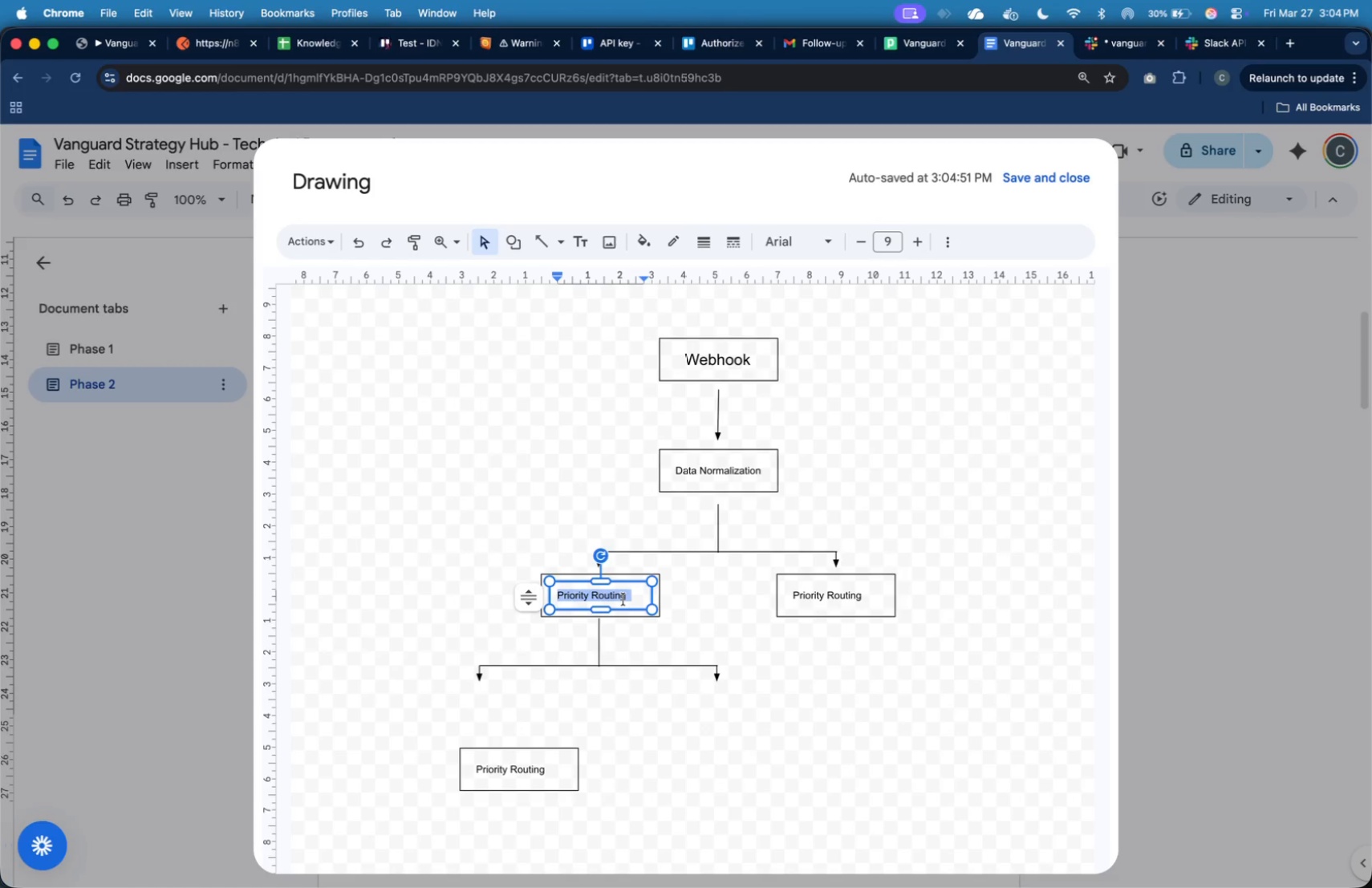 
type(Risk Detection)
 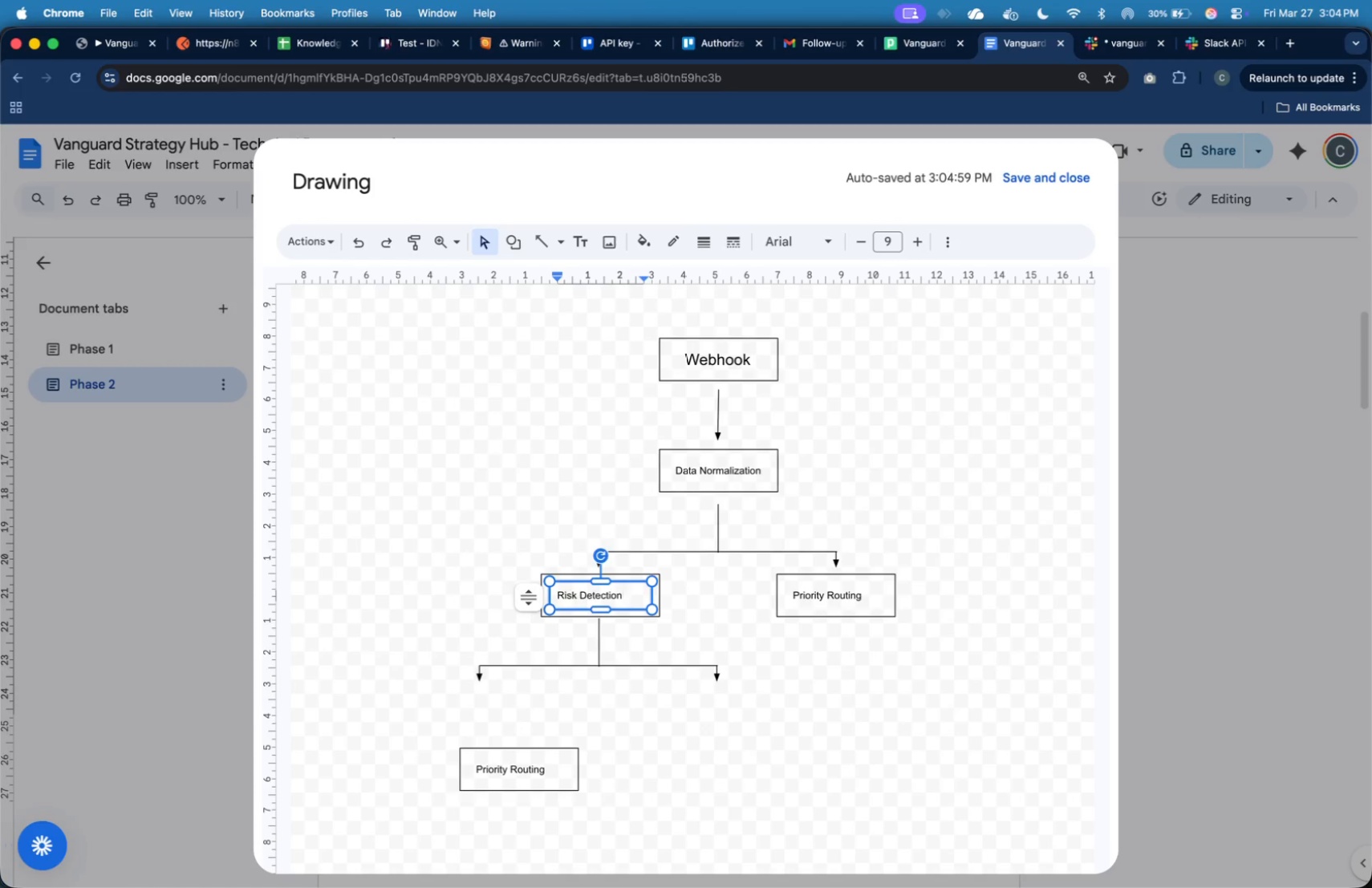 
wait(7.32)
 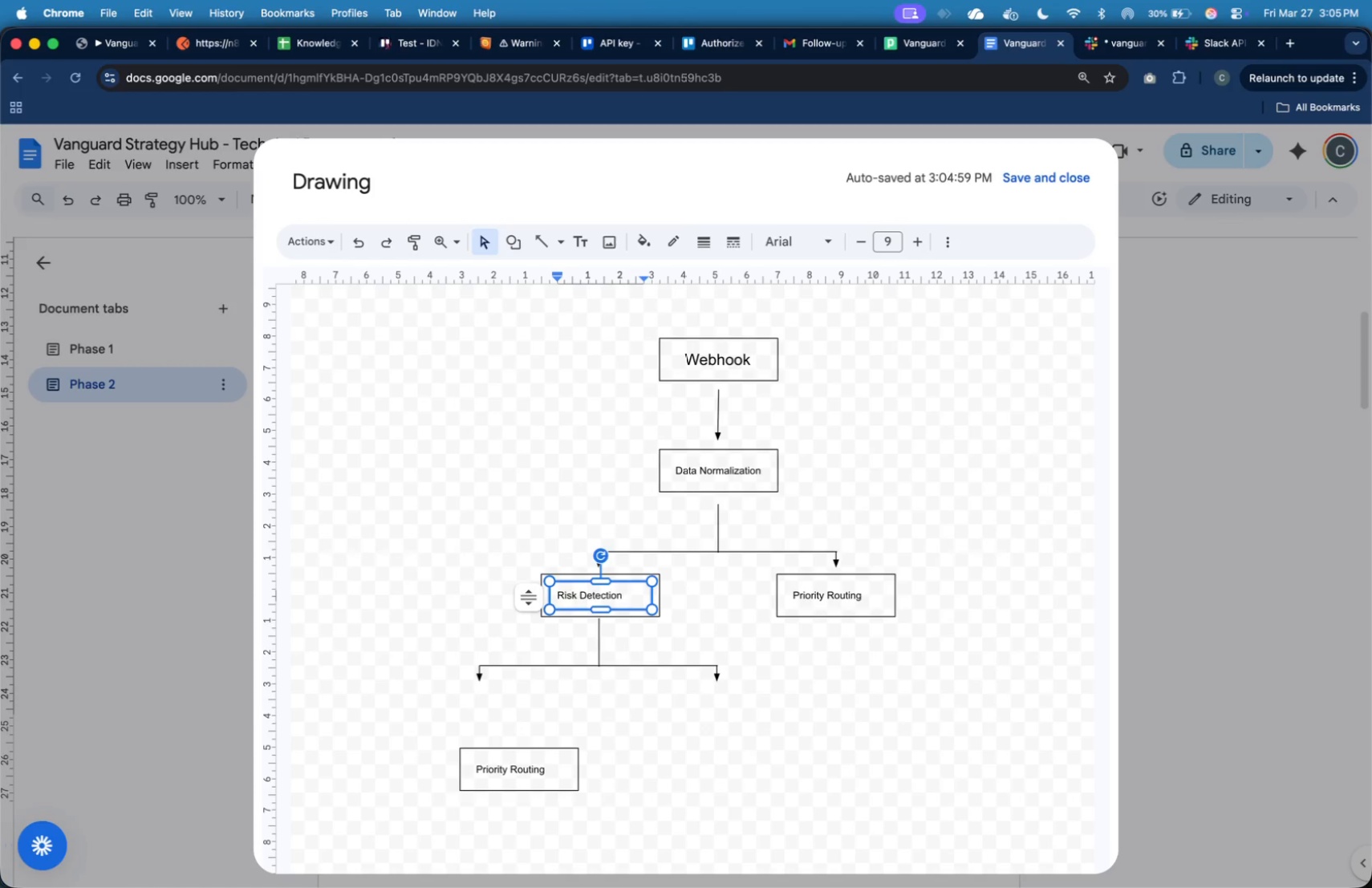 
left_click([683, 665])
 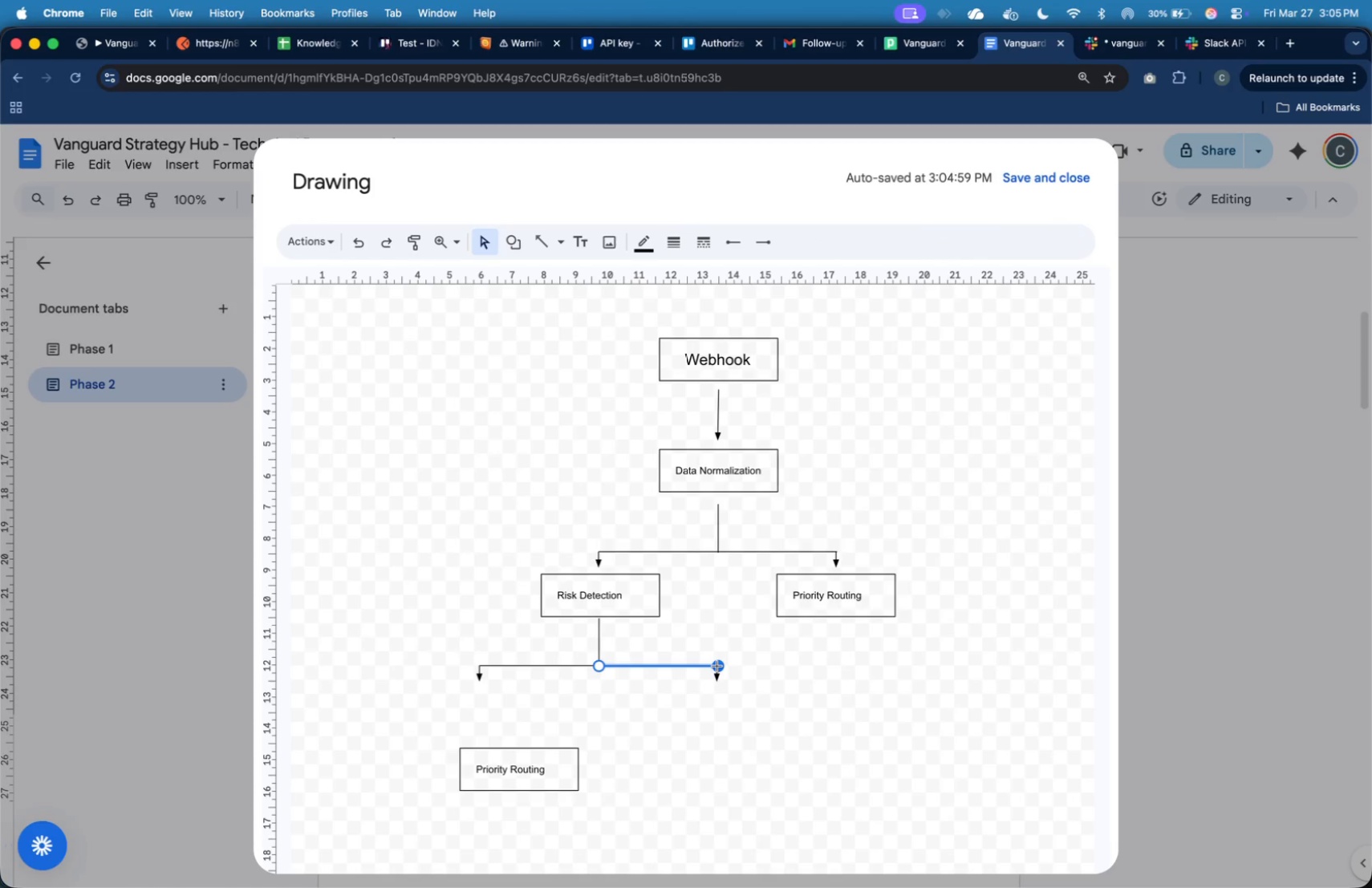 
left_click_drag(start_coordinate=[716, 666], to_coordinate=[663, 664])
 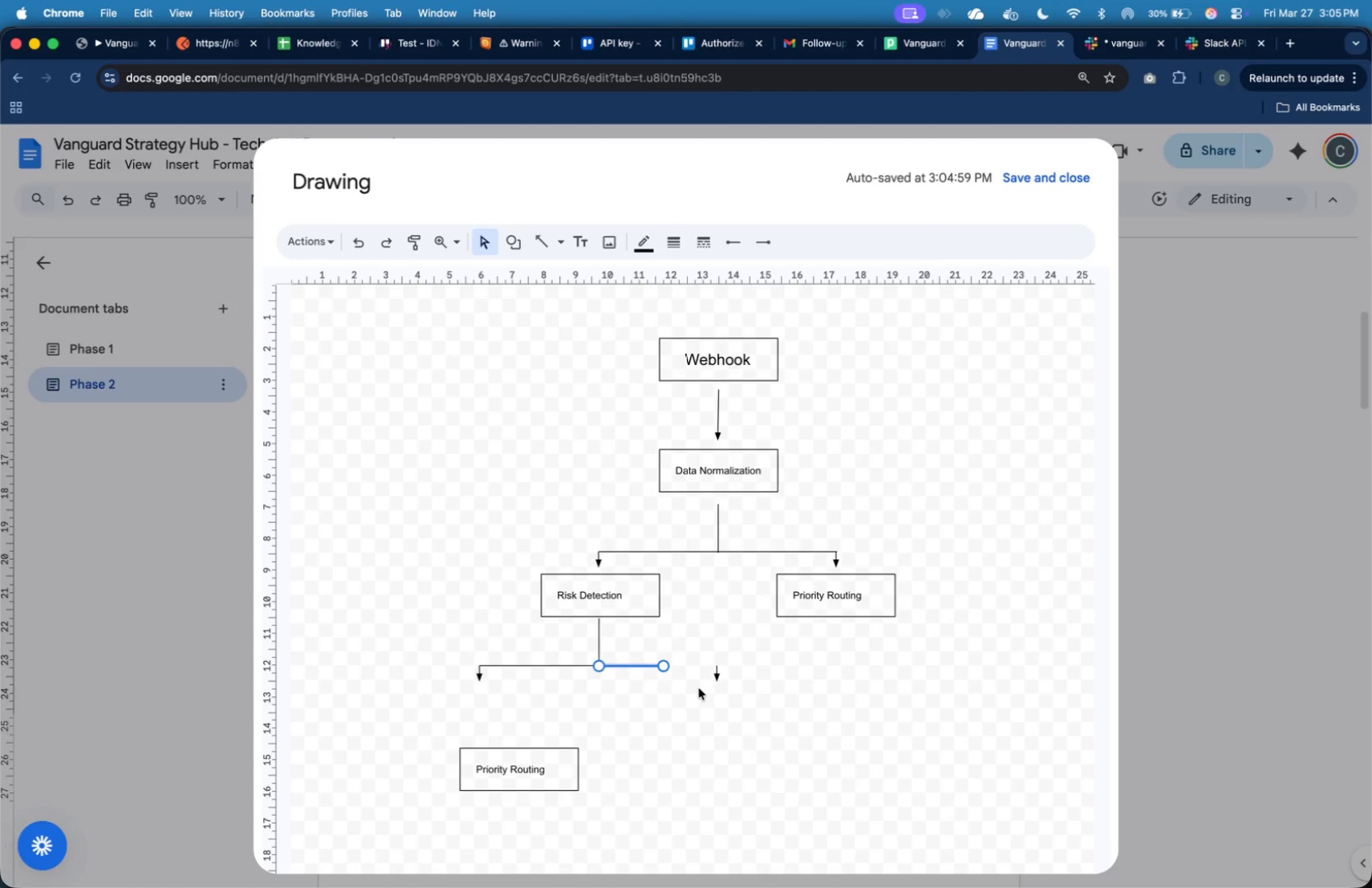 
hold_key(key=ShiftLeft, duration=2.45)
 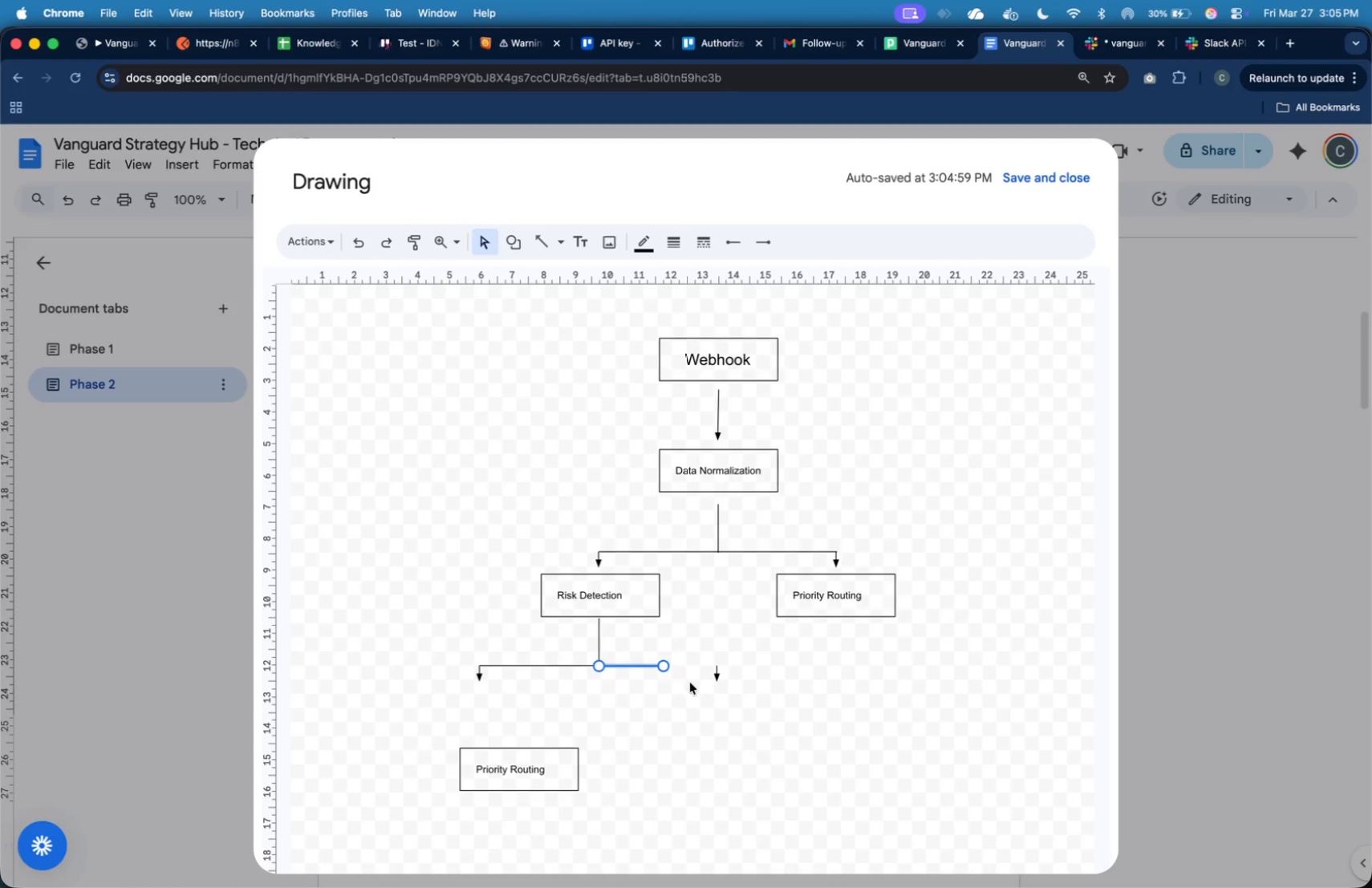 
left_click([701, 690])
 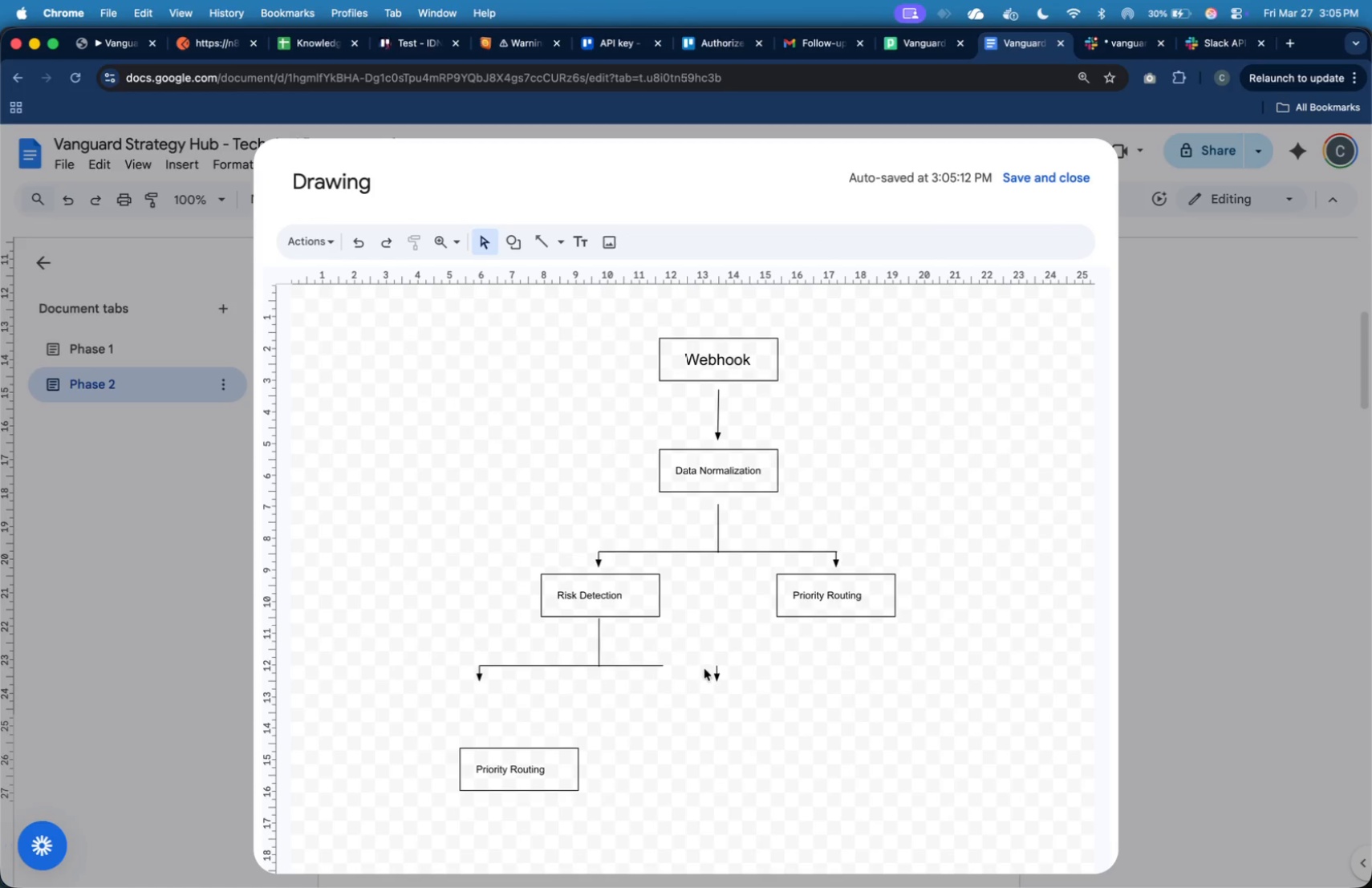 
left_click_drag(start_coordinate=[707, 665], to_coordinate=[729, 686])
 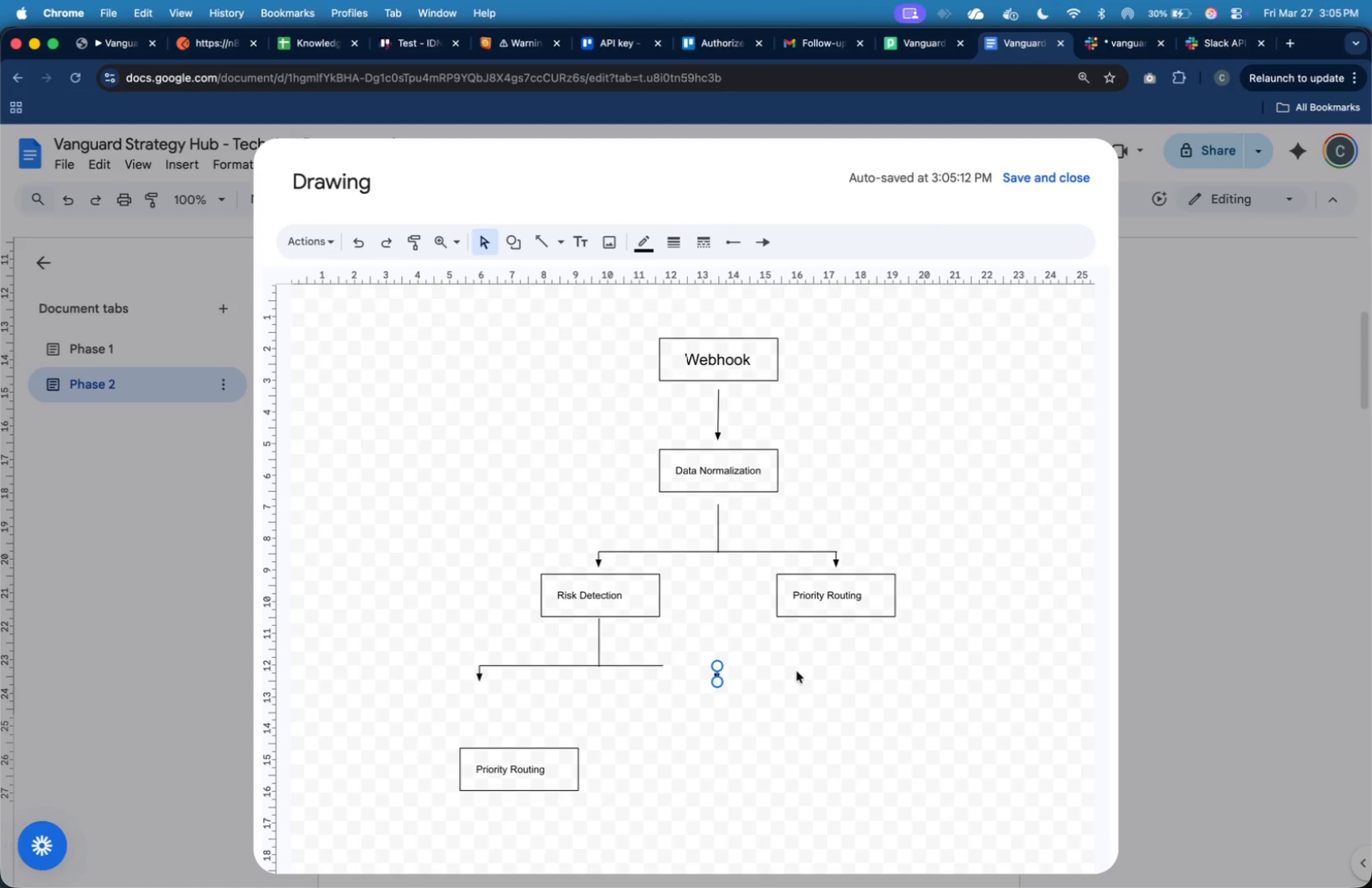 
hold_key(key=ArrowLeft, duration=1.51)
 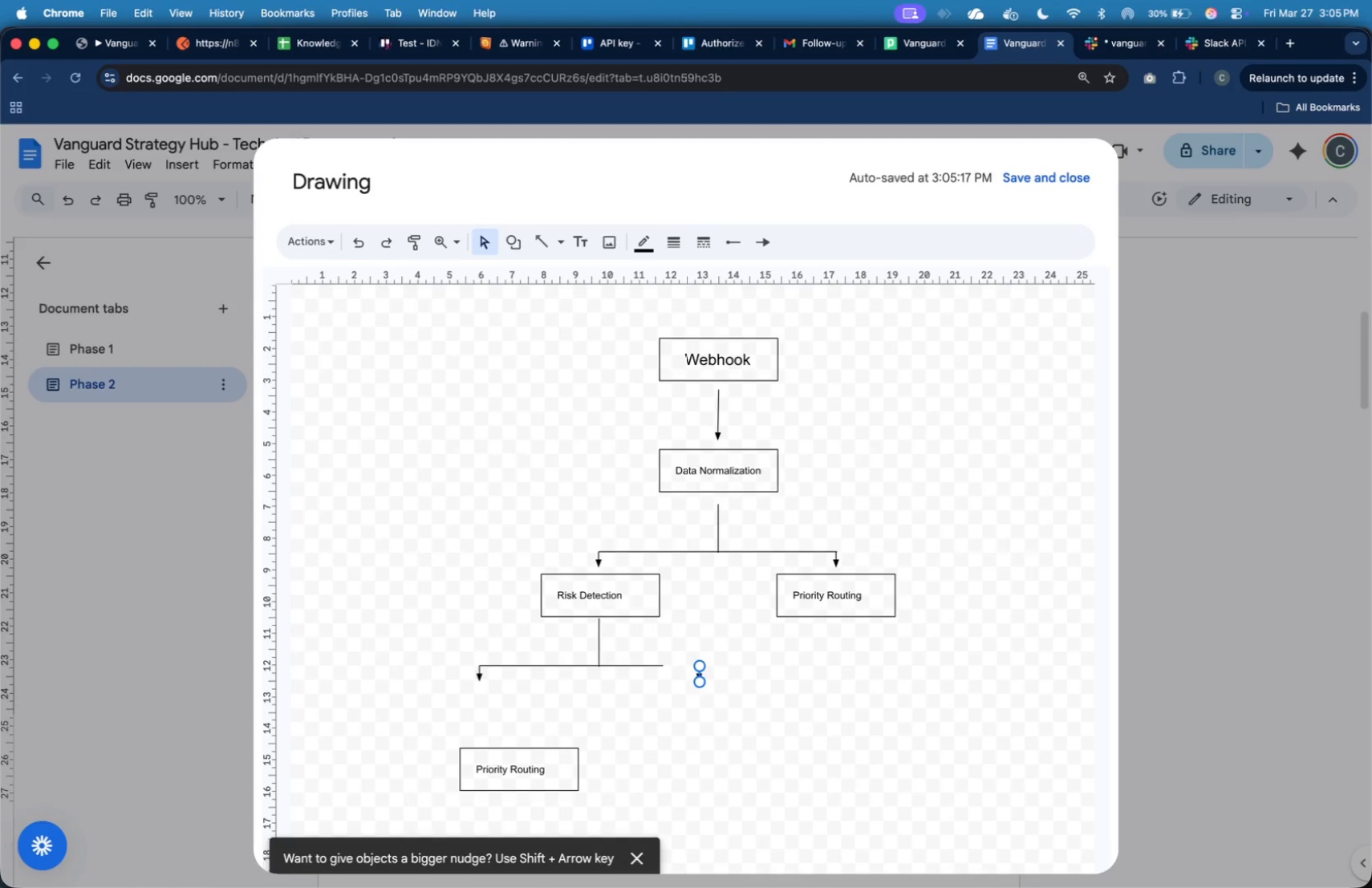 
hold_key(key=ArrowLeft, duration=1.58)
 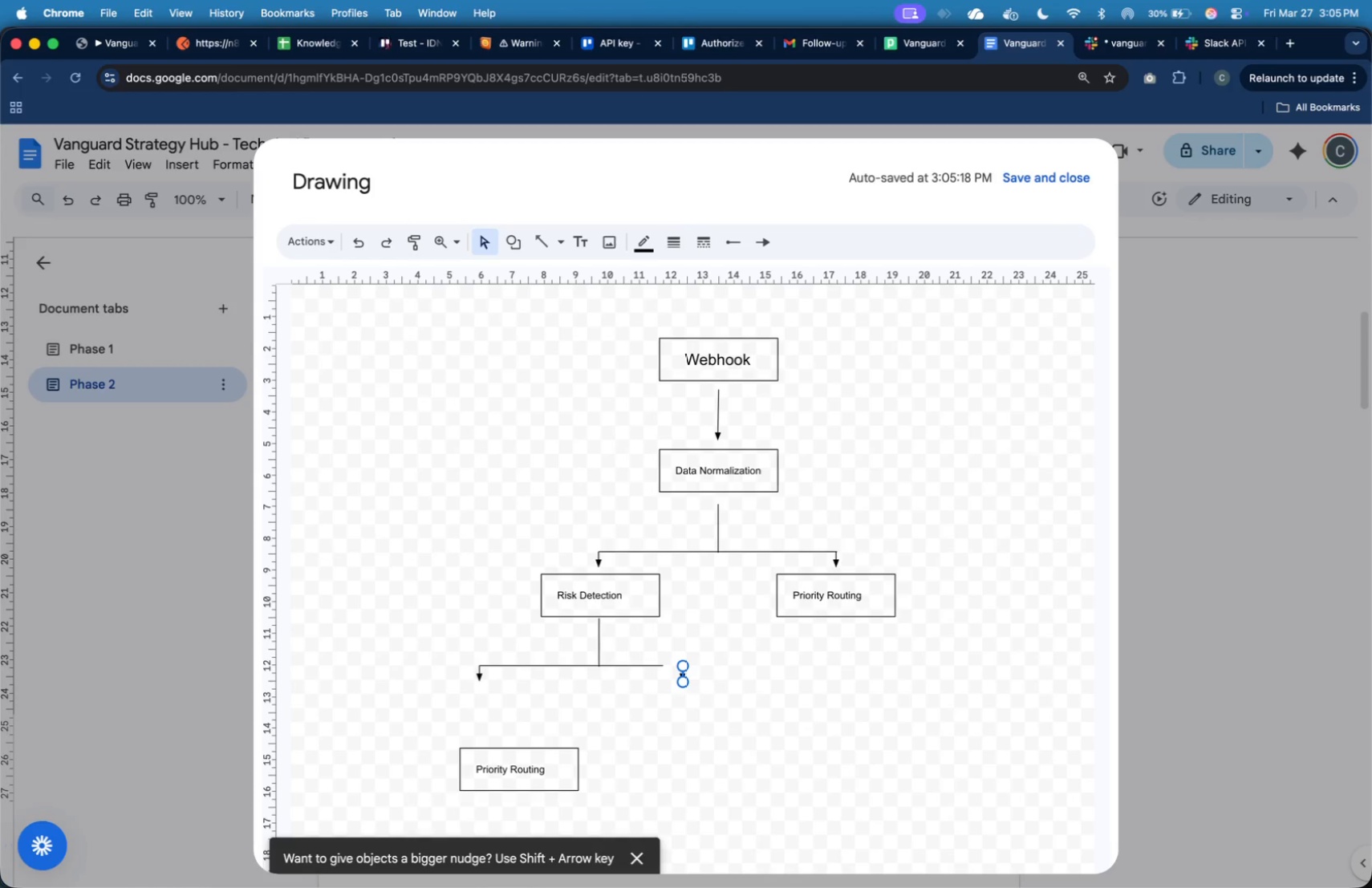 
hold_key(key=ArrowLeft, duration=0.8)
 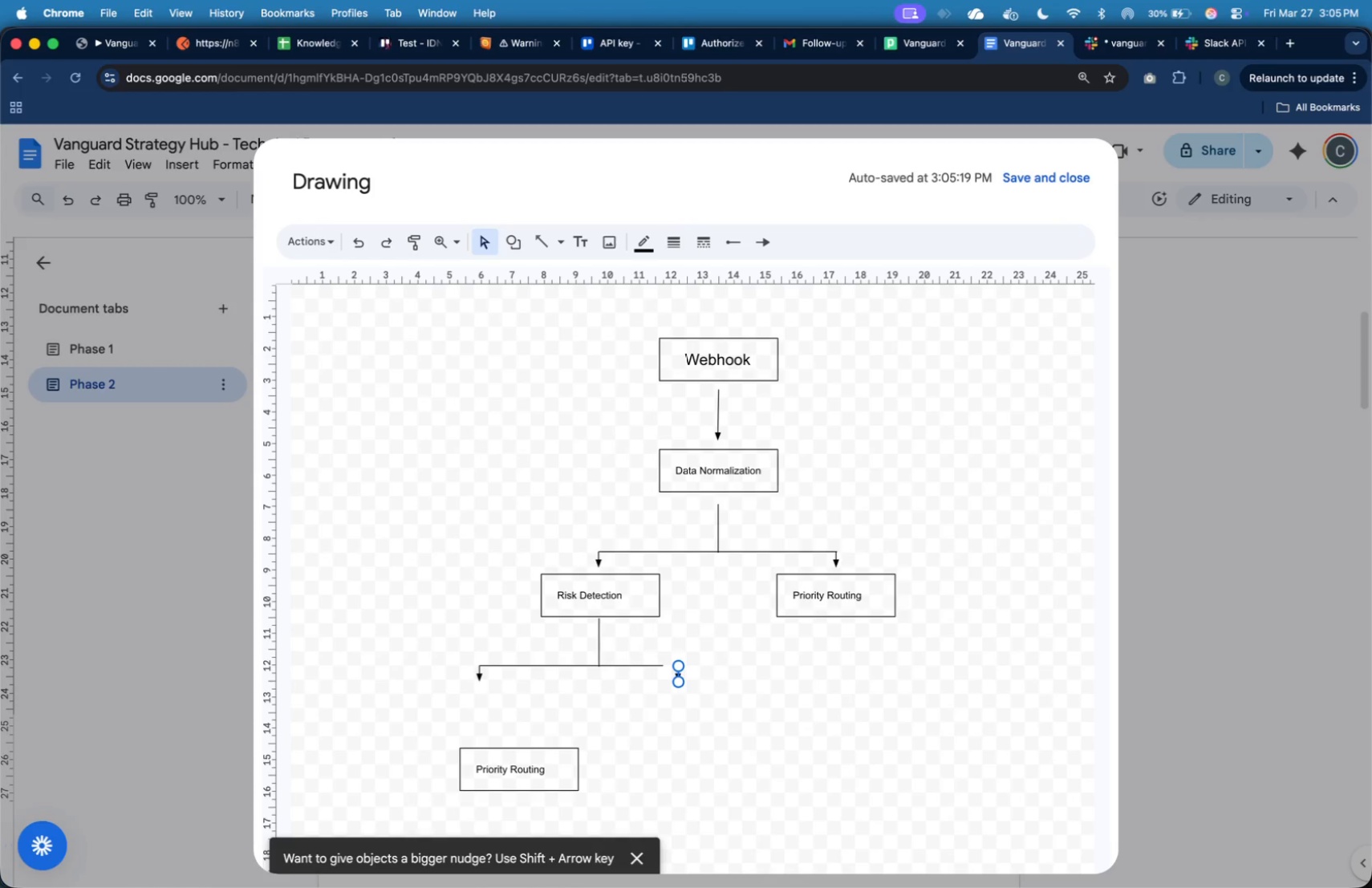 
key(ArrowLeft)
 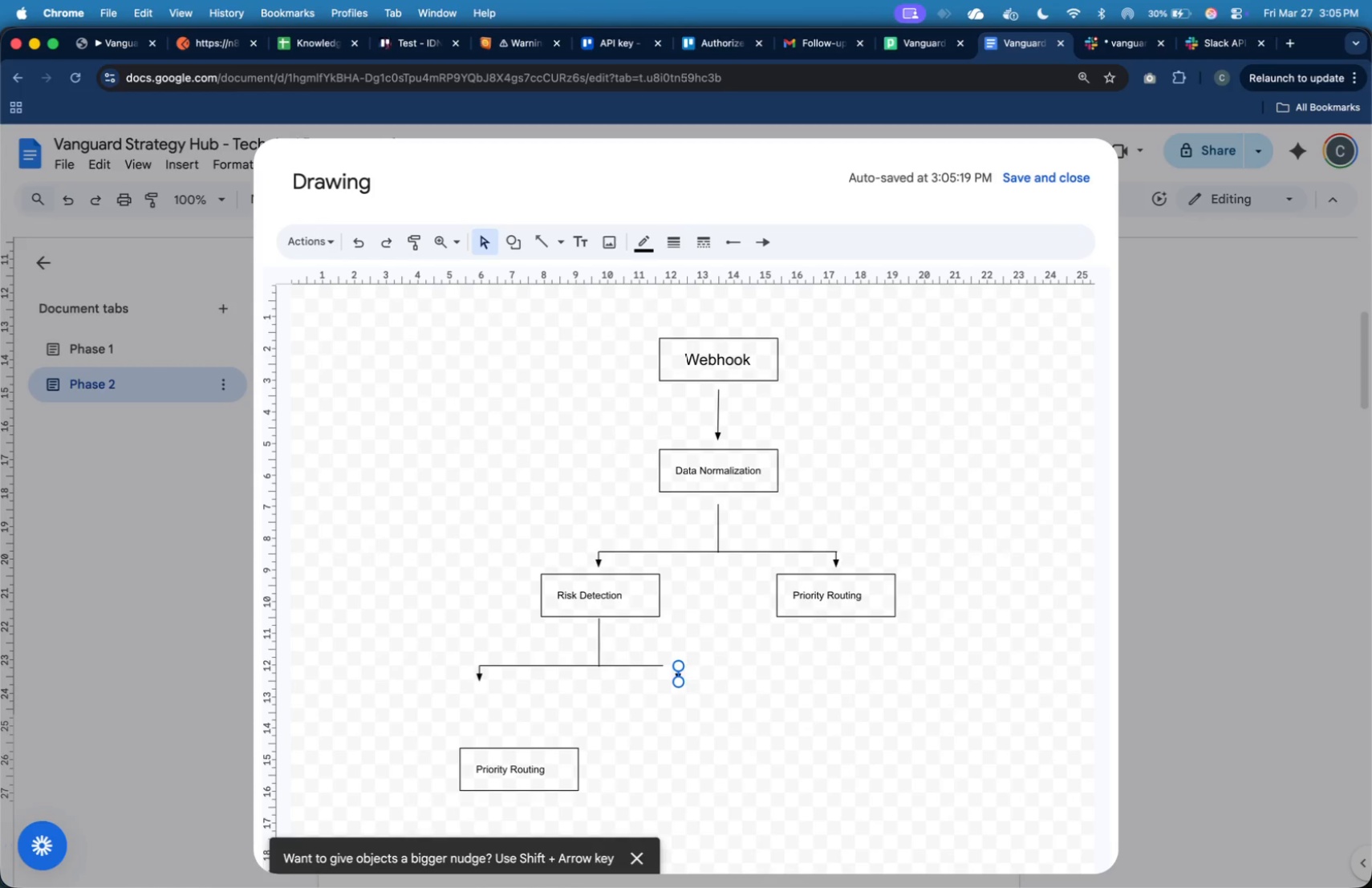 
hold_key(key=ArrowLeft, duration=1.5)
 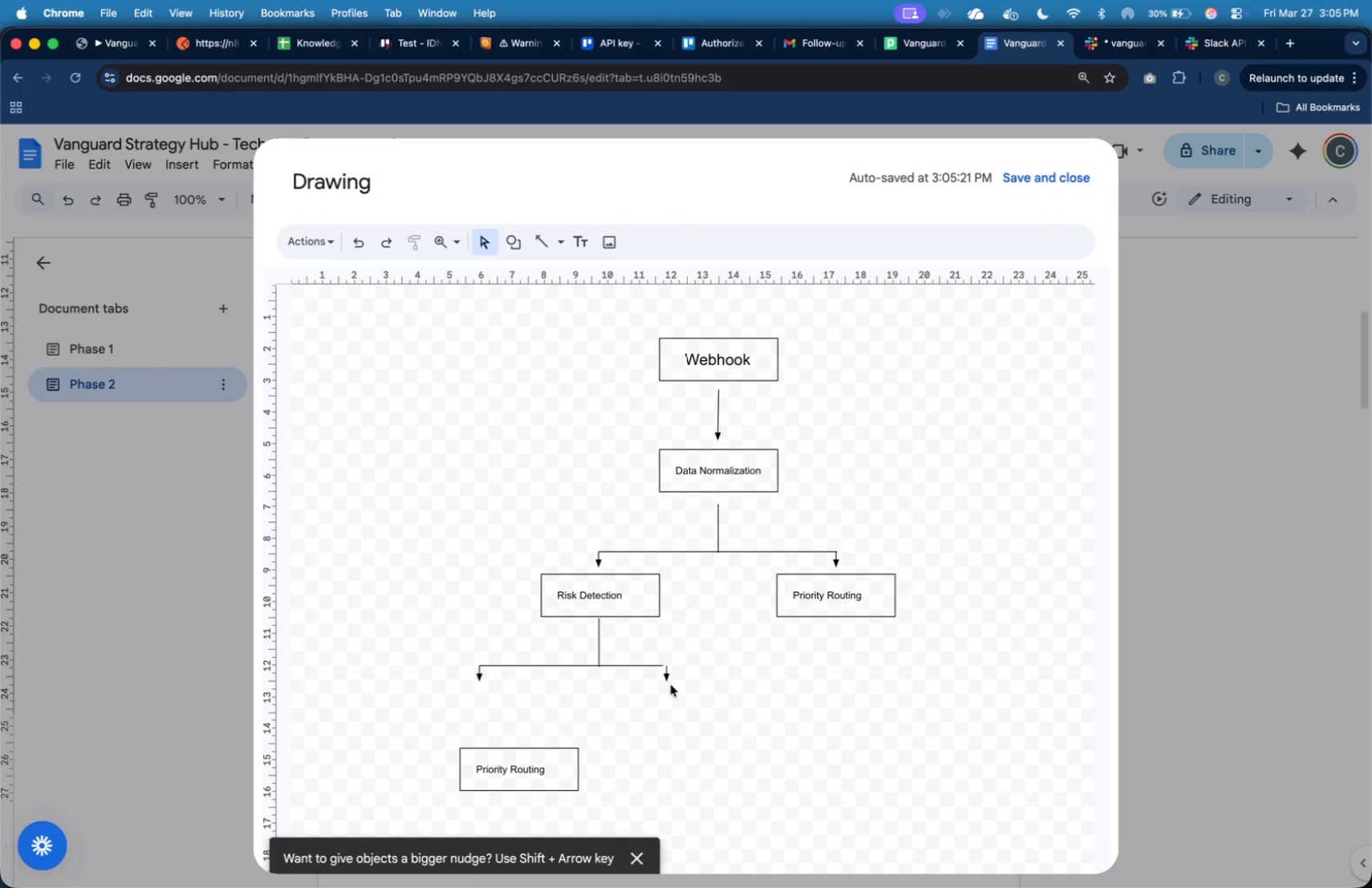 
left_click([664, 673])
 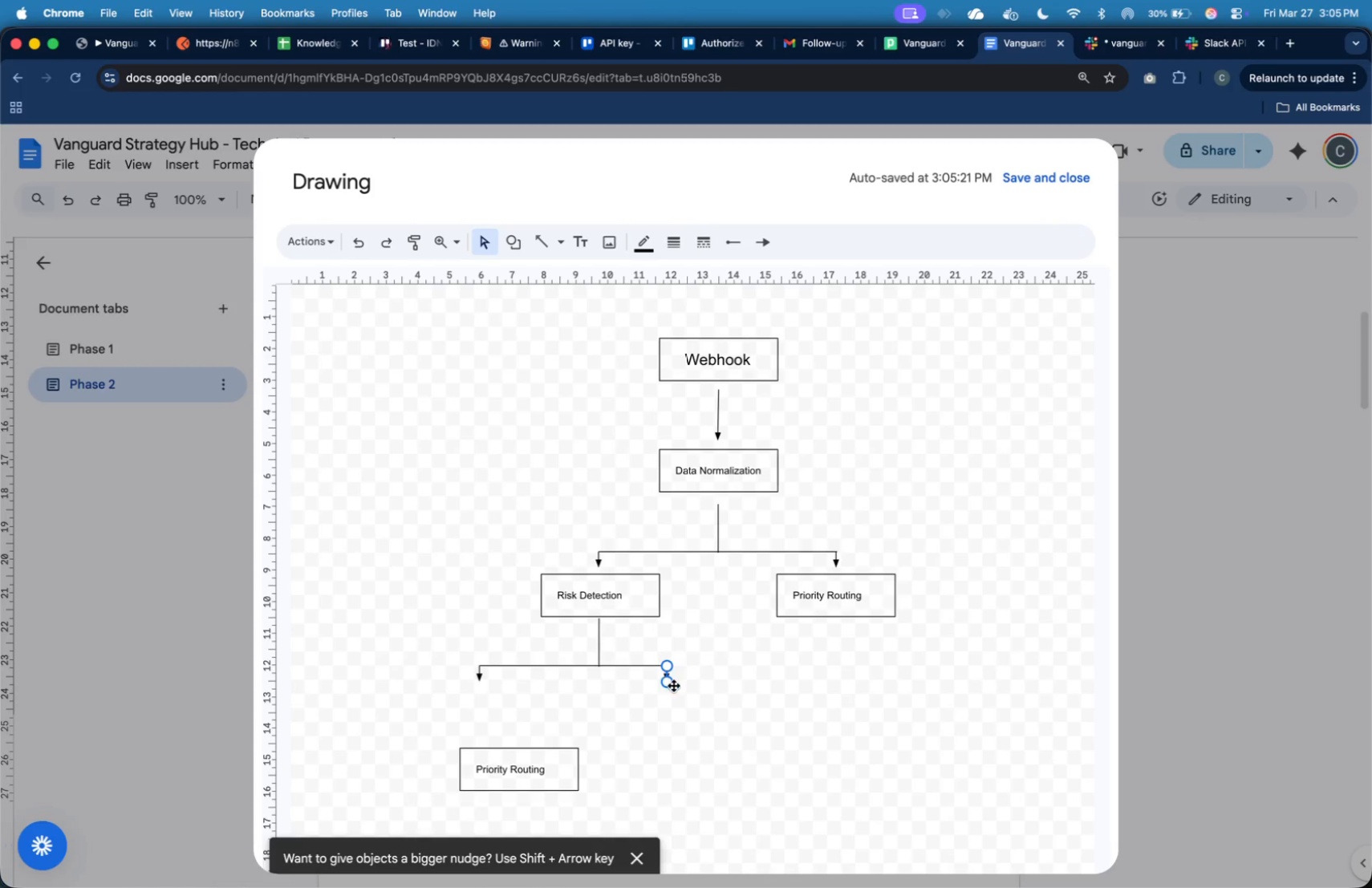 
key(ArrowLeft)
 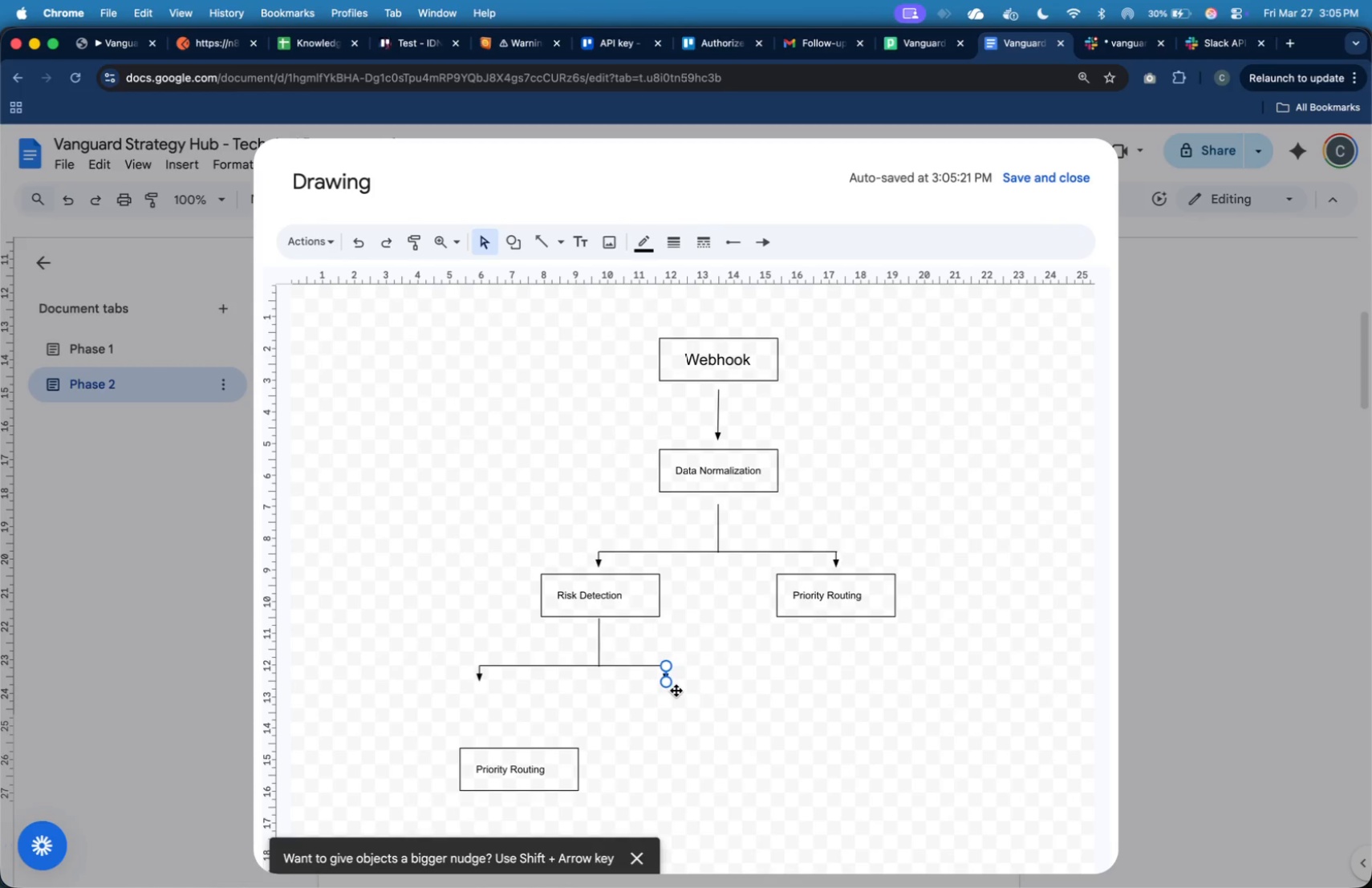 
key(ArrowLeft)
 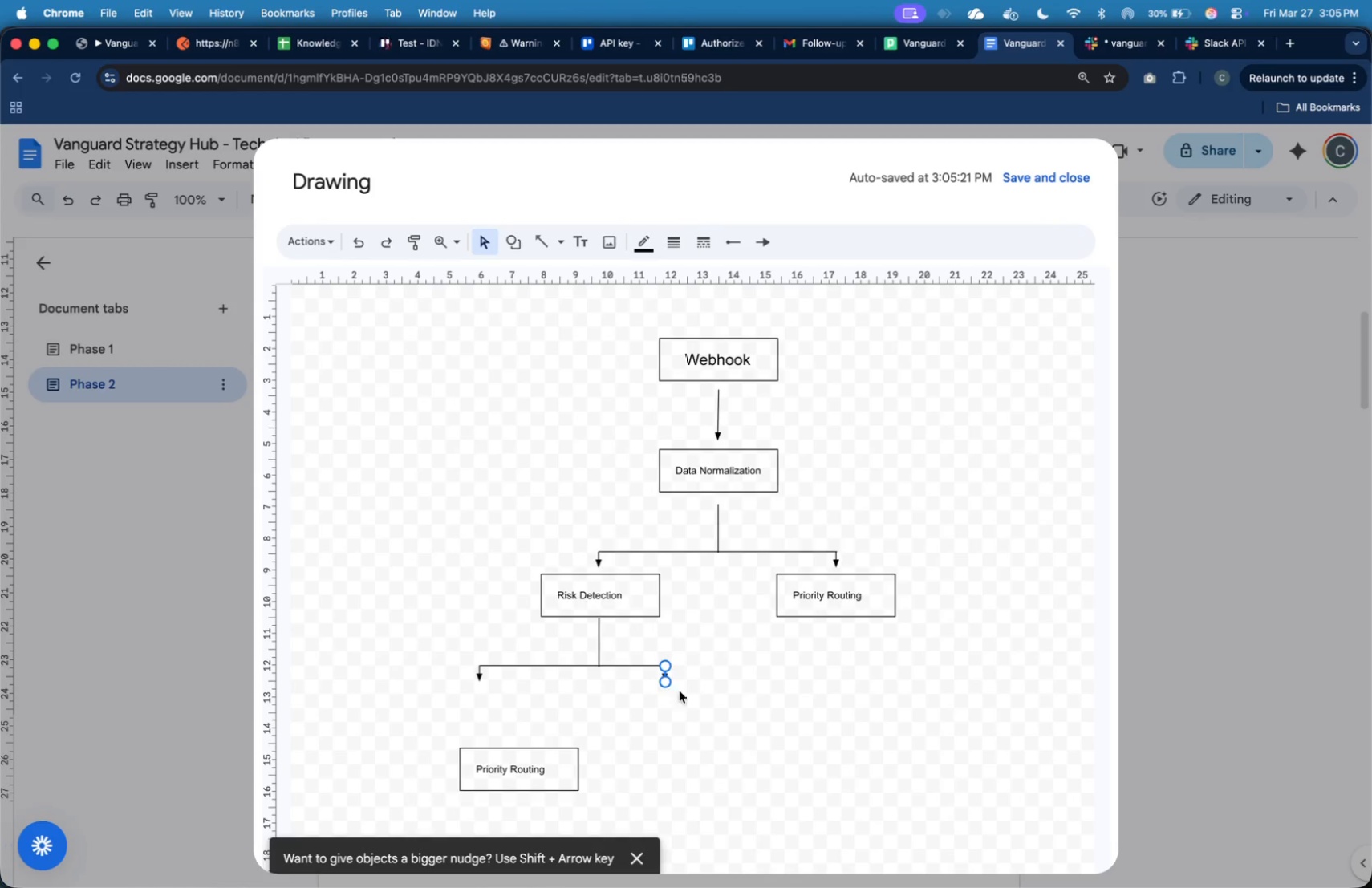 
key(ArrowLeft)
 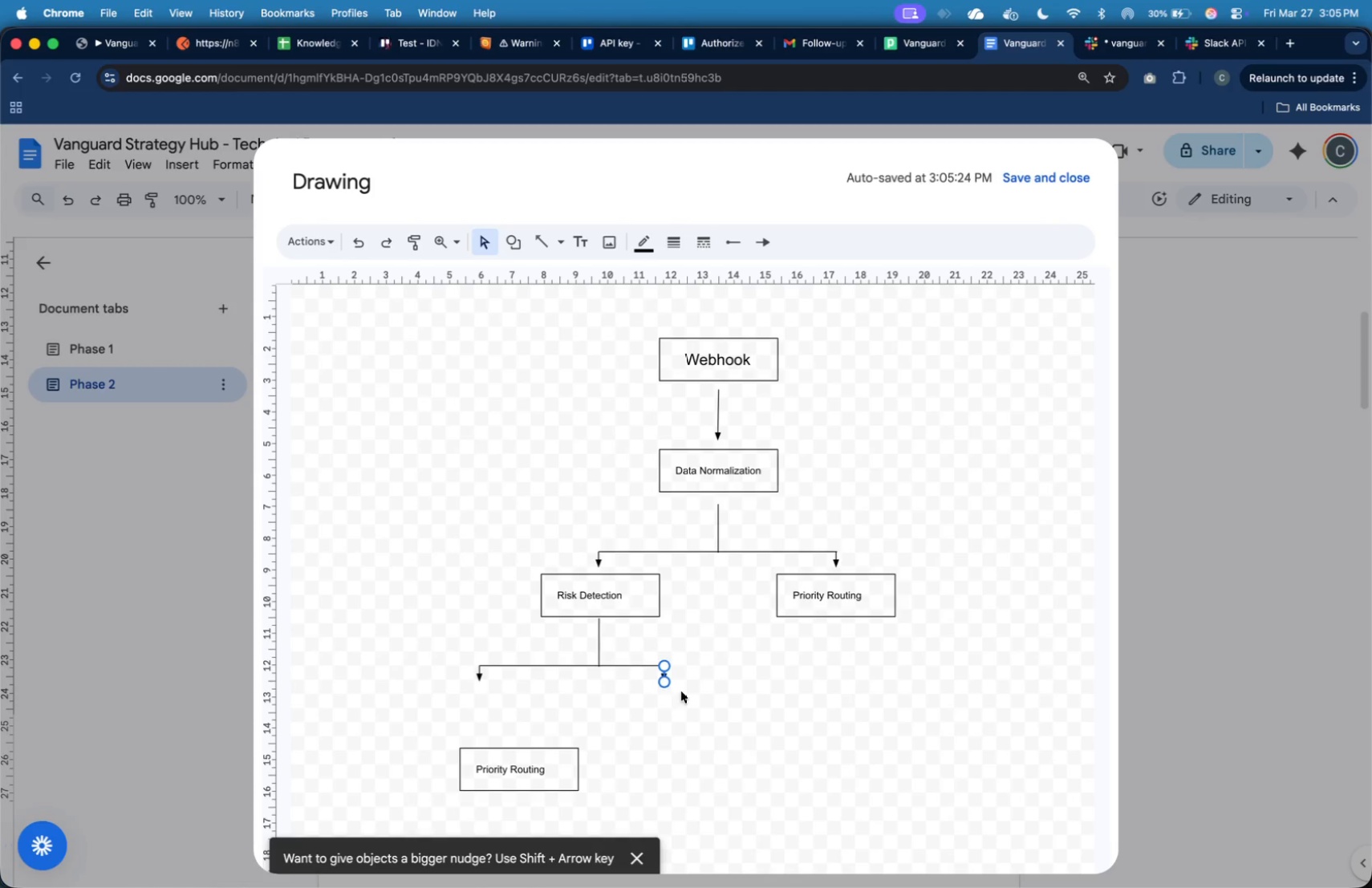 
left_click([681, 691])
 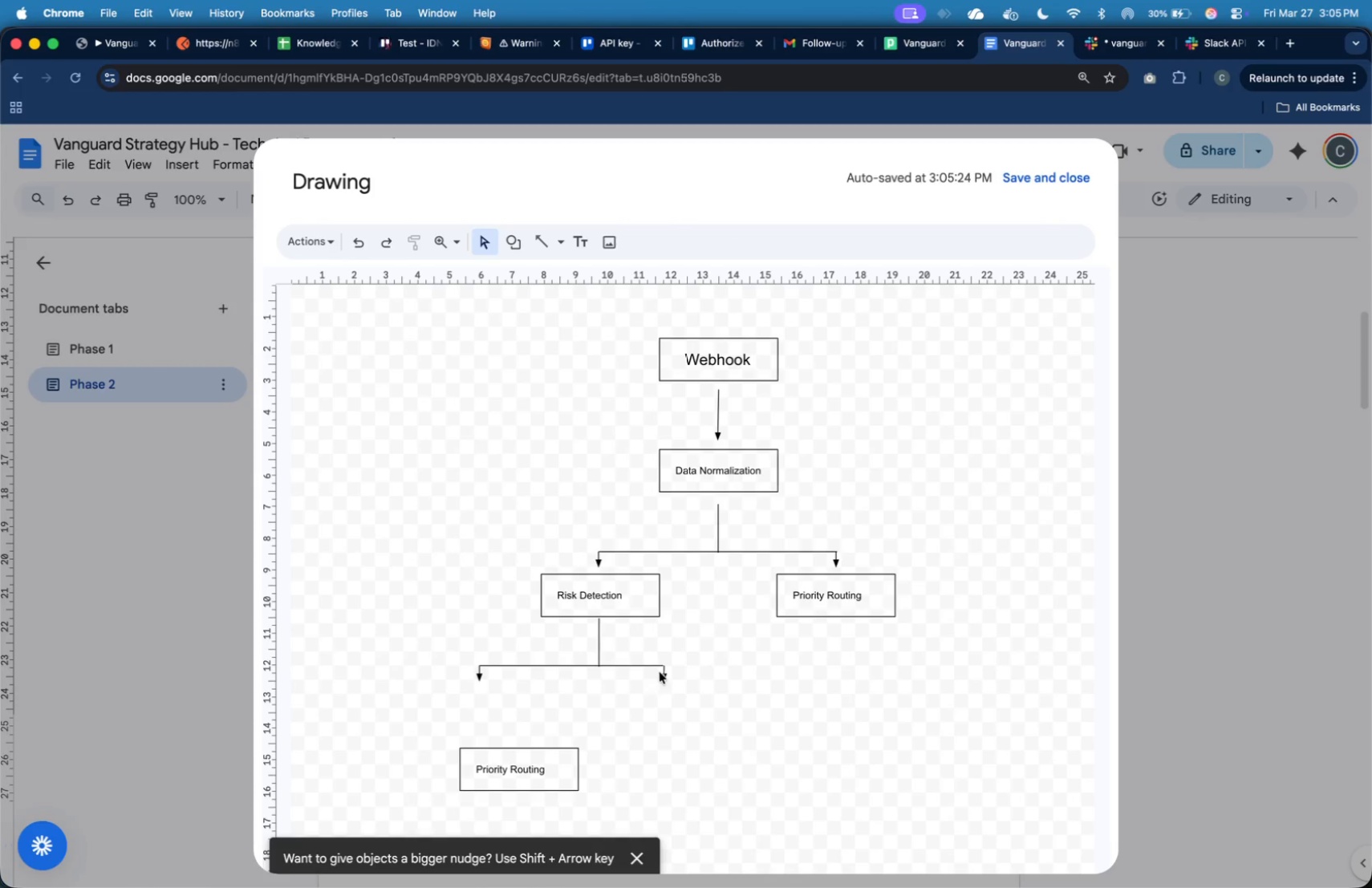 
left_click([665, 668])
 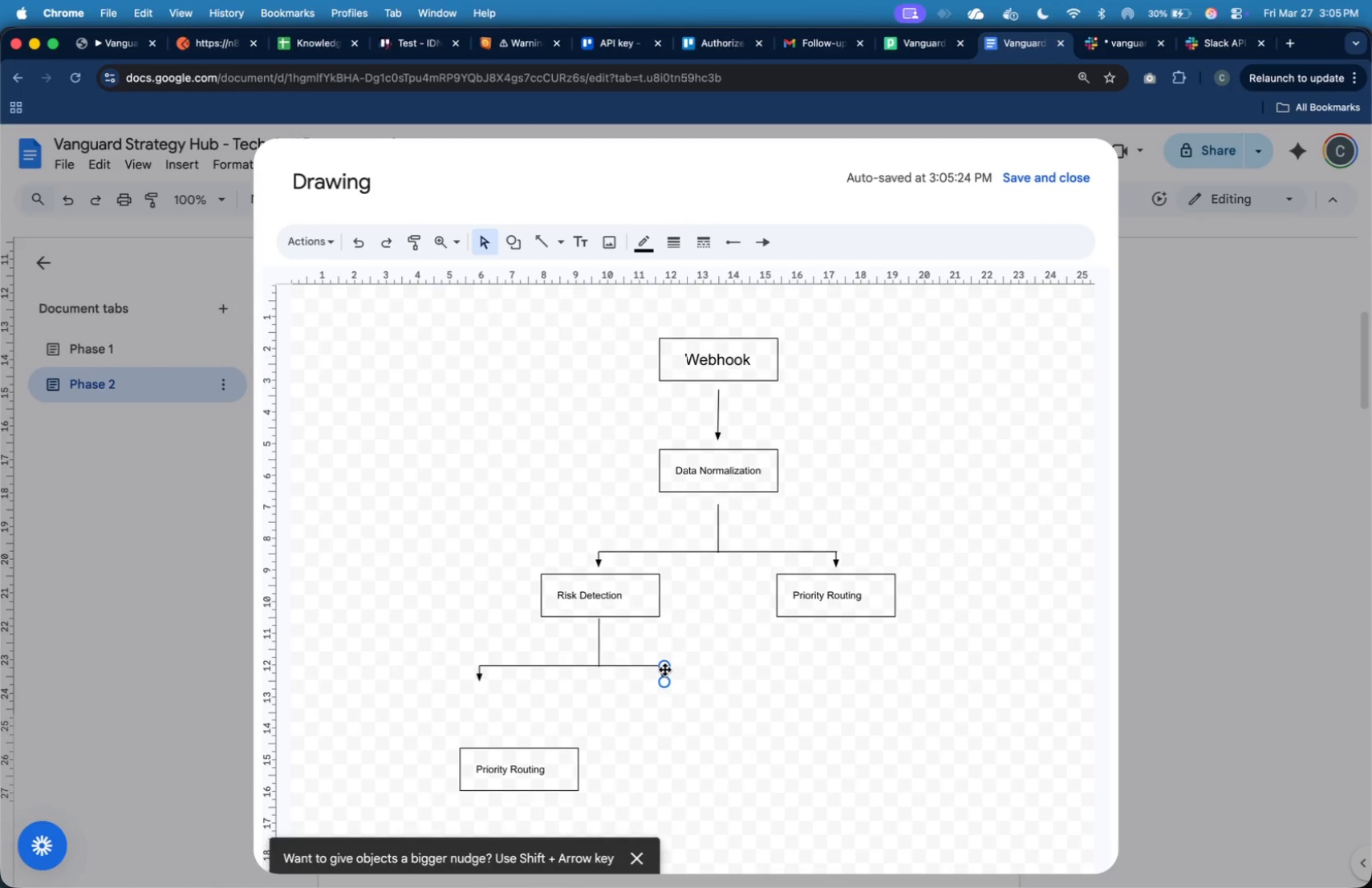 
key(ArrowLeft)
 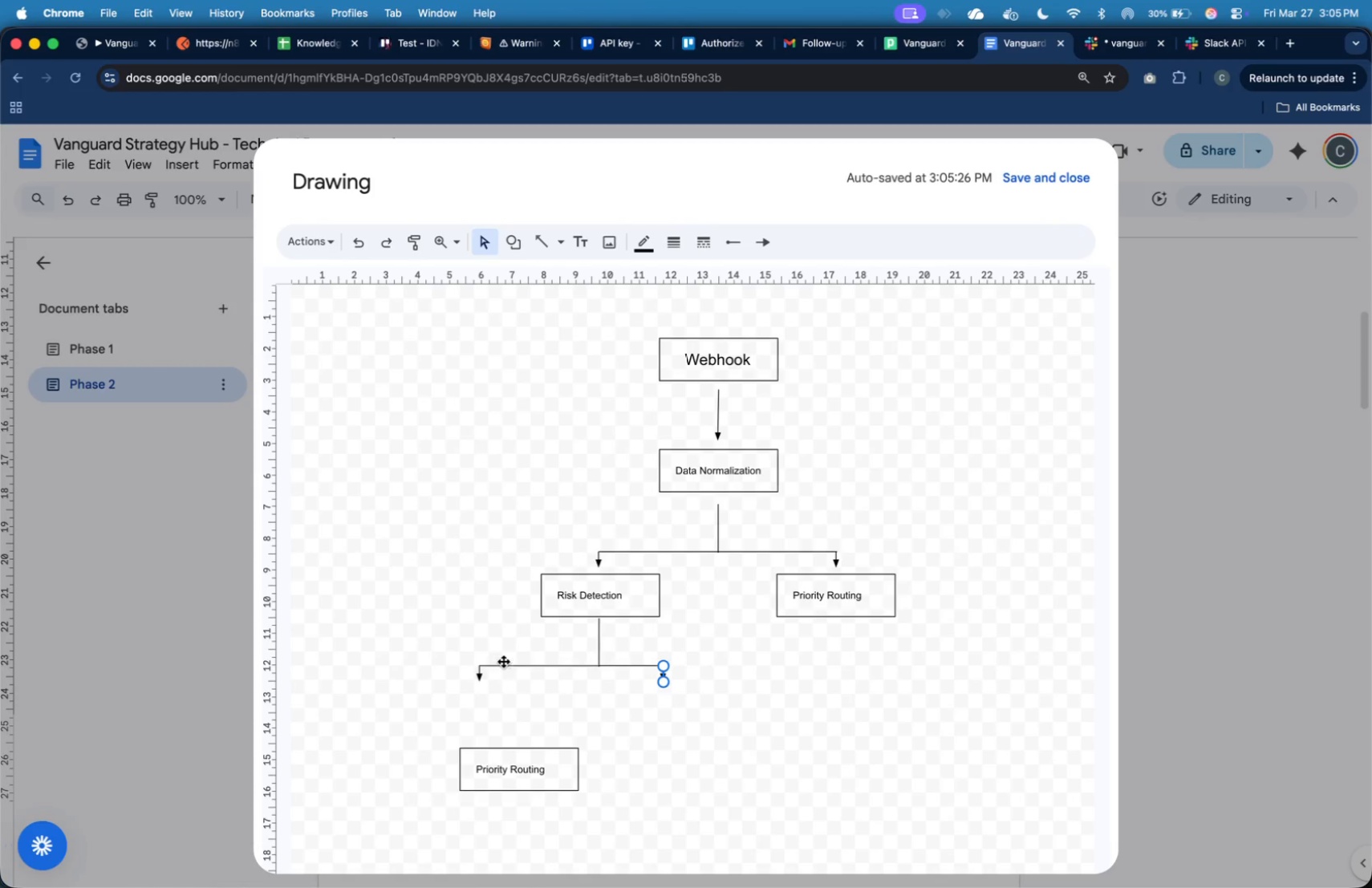 
left_click([505, 663])
 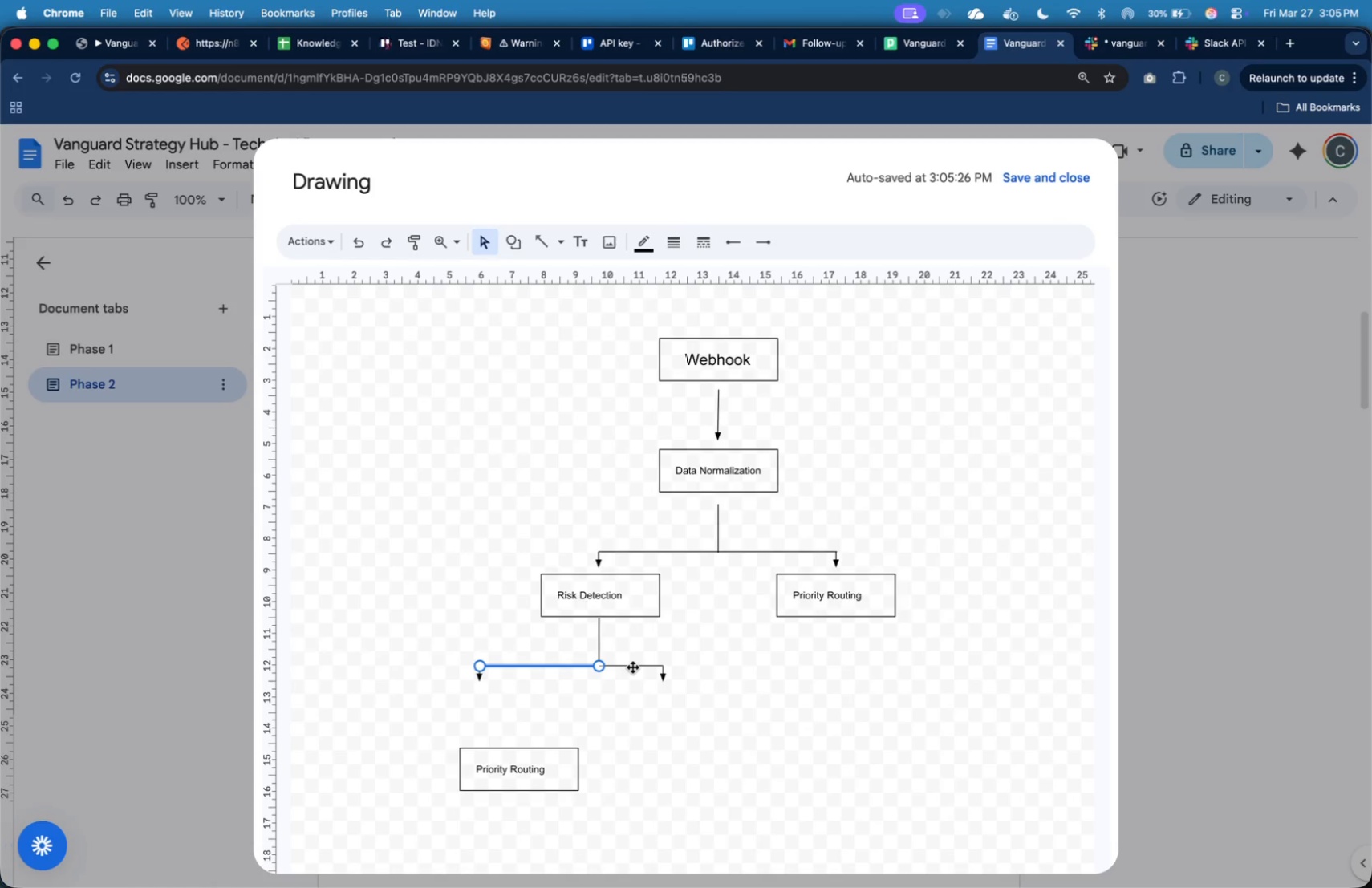 
left_click([637, 667])
 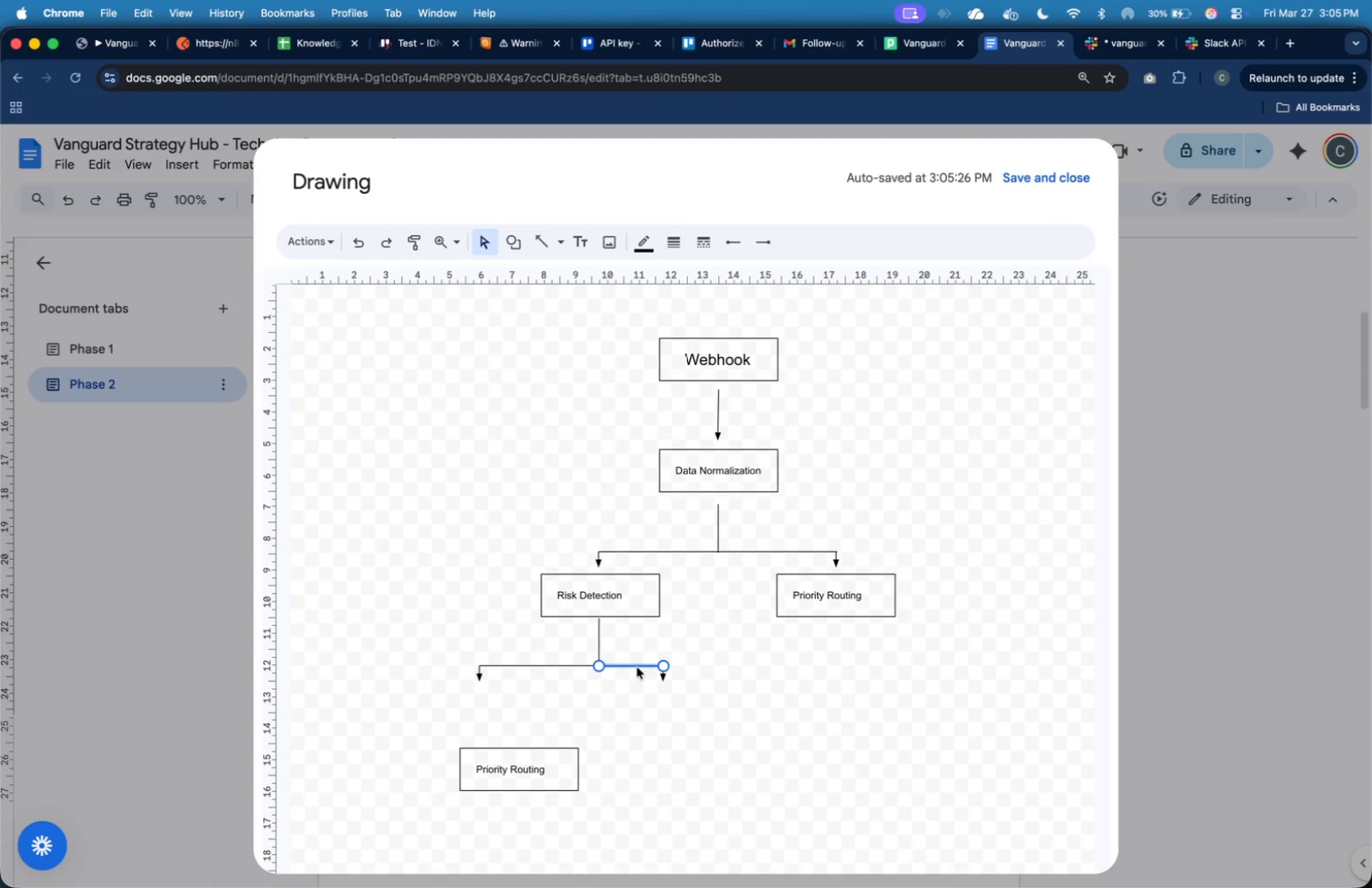 
key(Meta+C)
 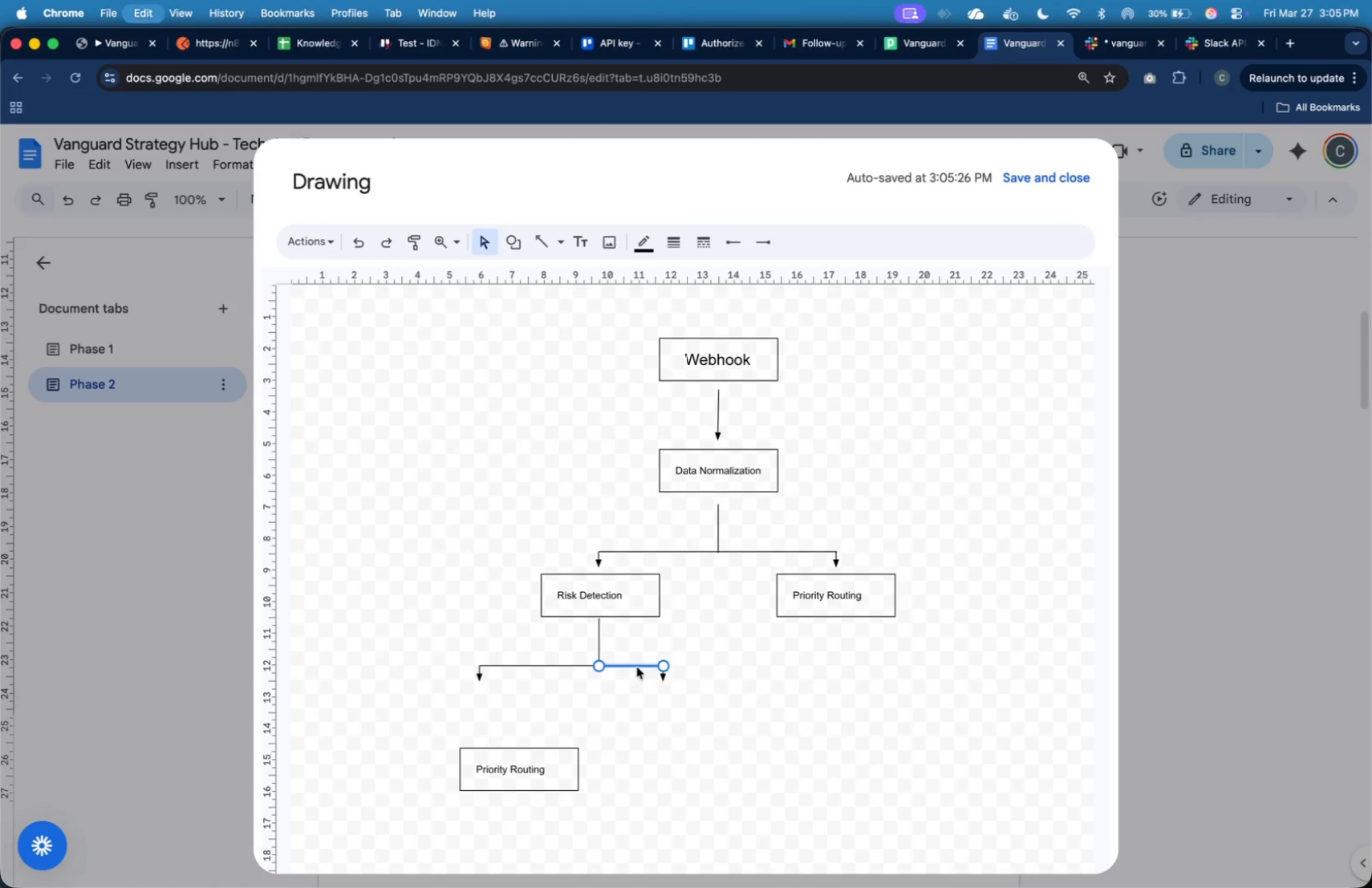 
key(Meta+V)
 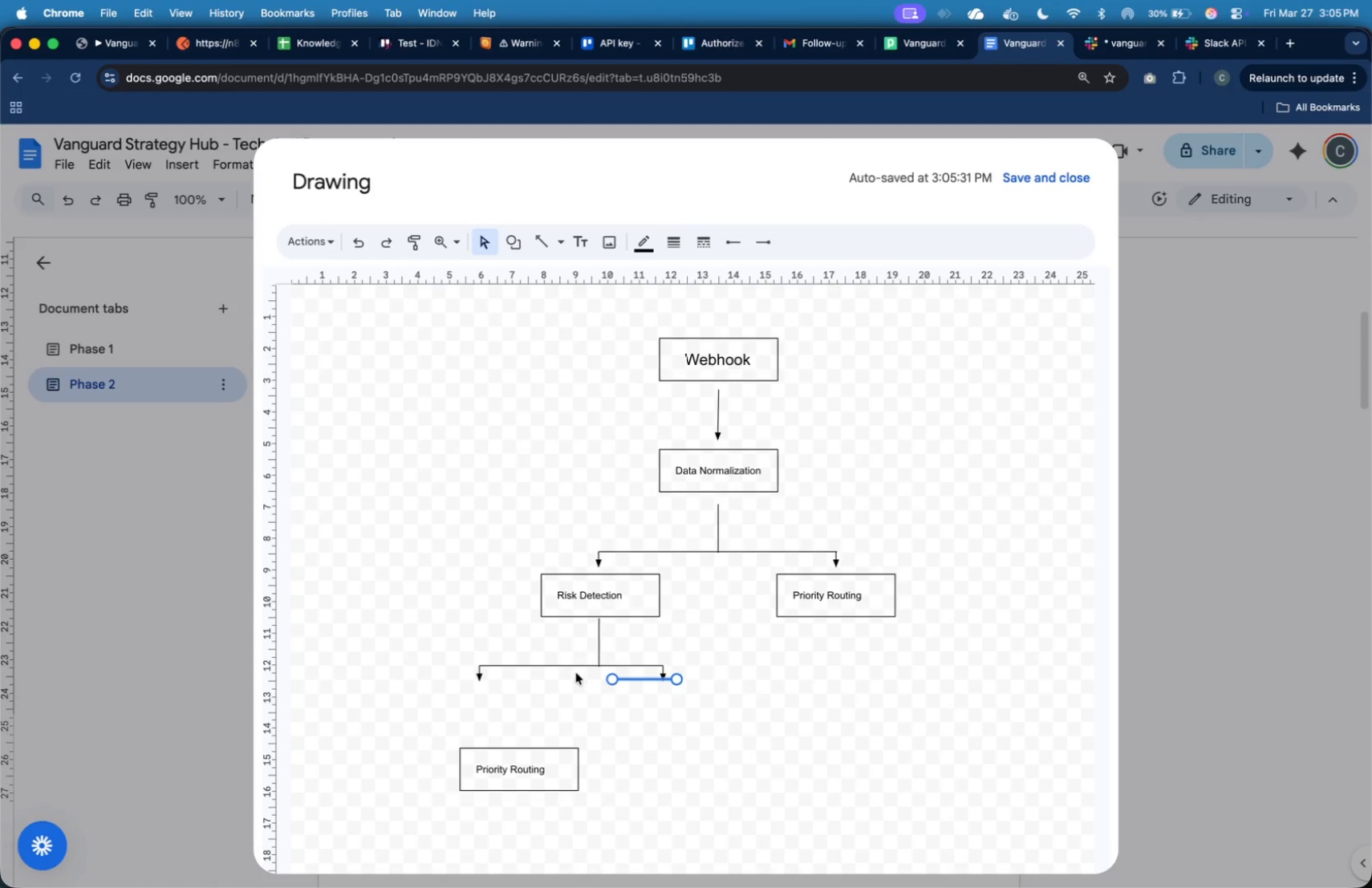 
left_click([569, 665])
 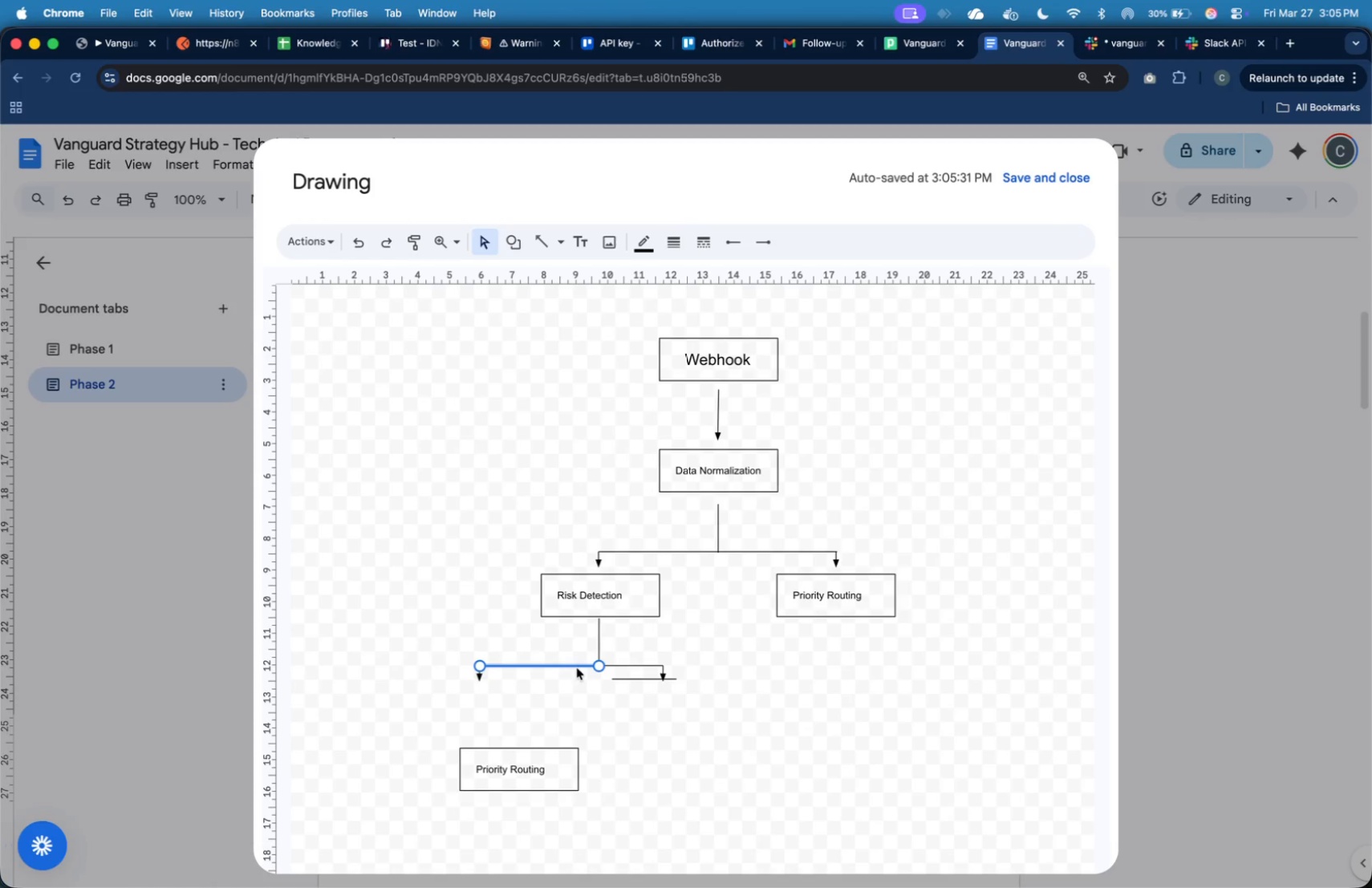 
key(Backspace)
 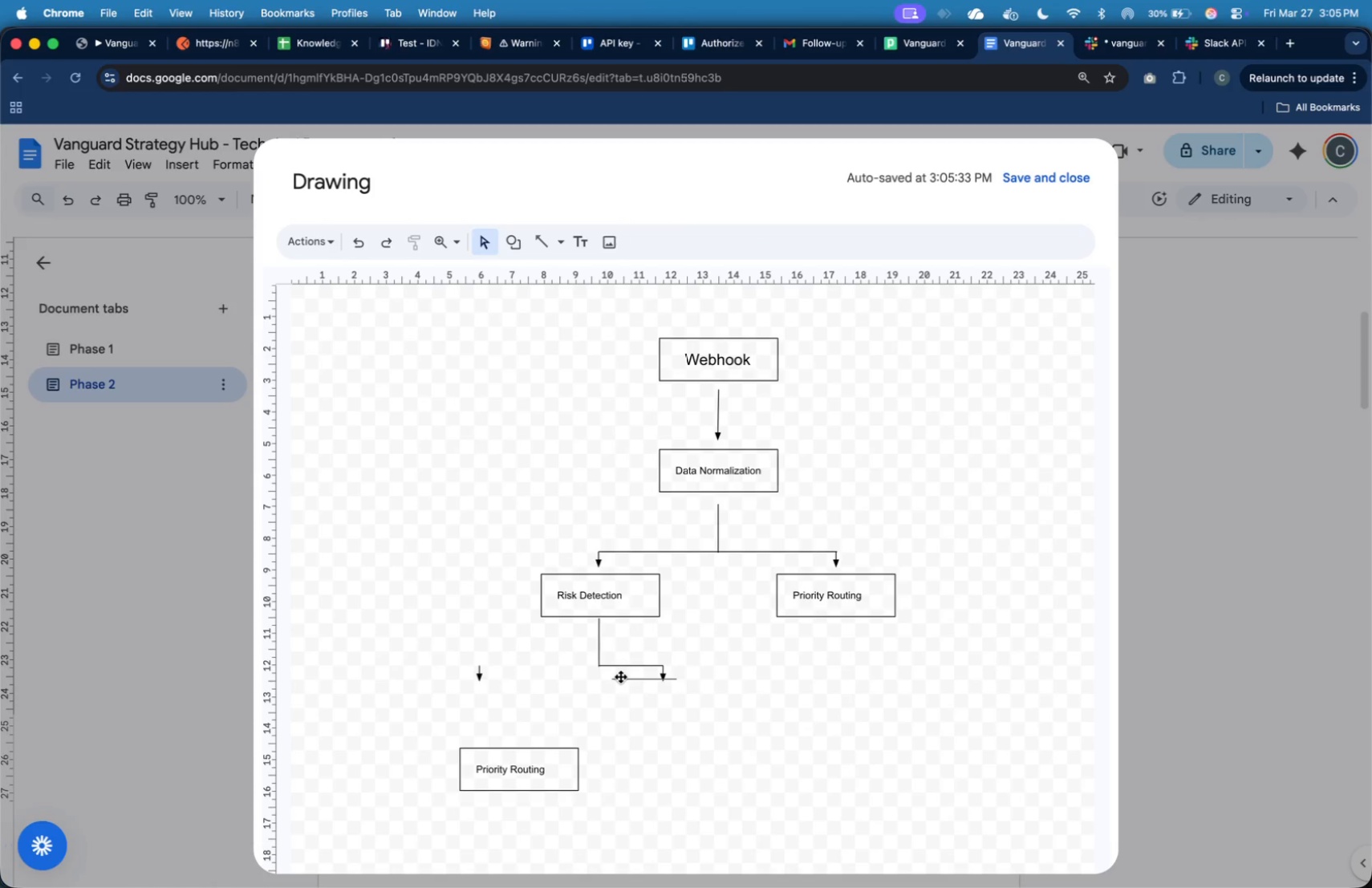 
left_click_drag(start_coordinate=[621, 677], to_coordinate=[538, 666])
 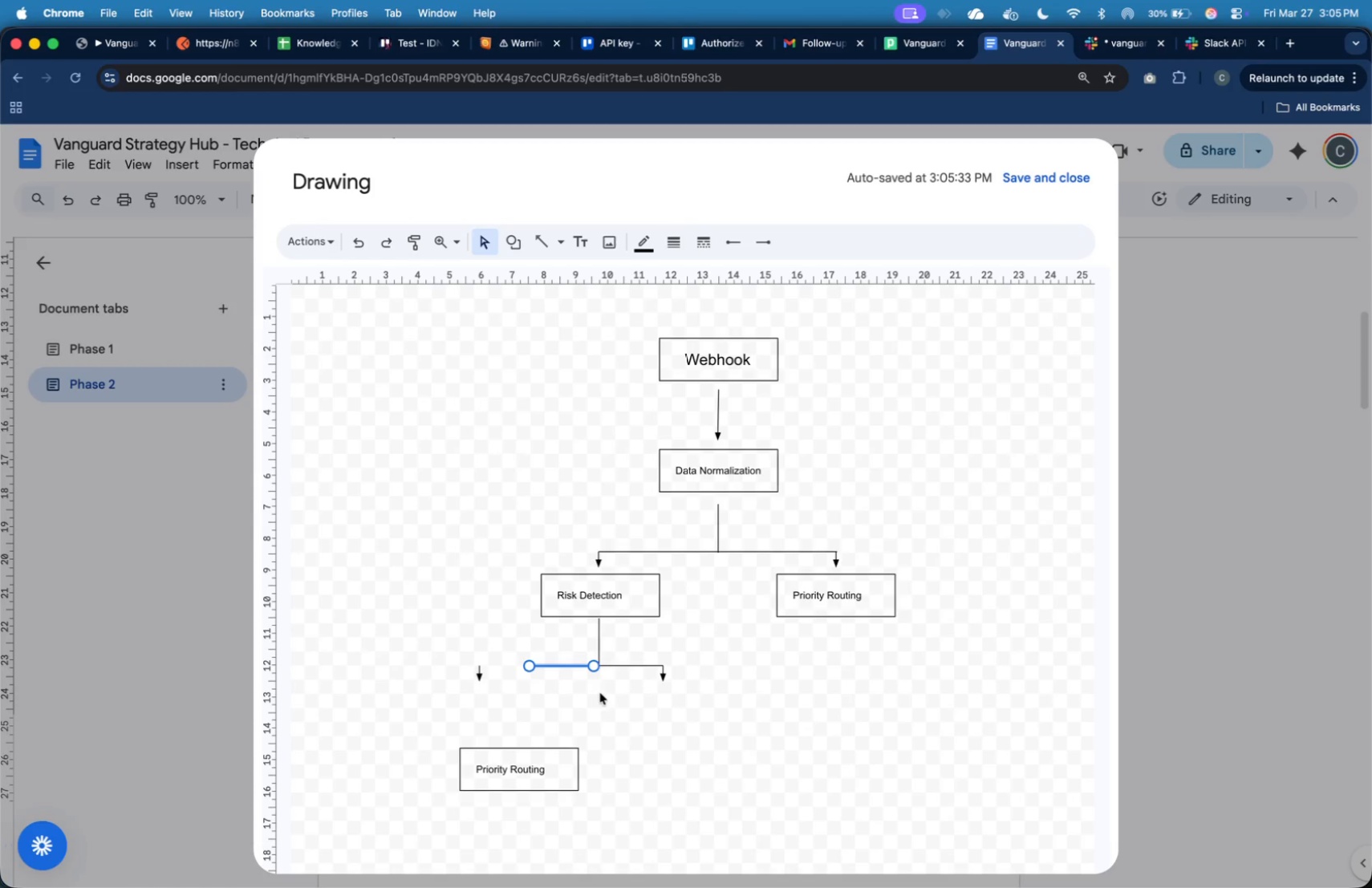 
left_click([603, 693])
 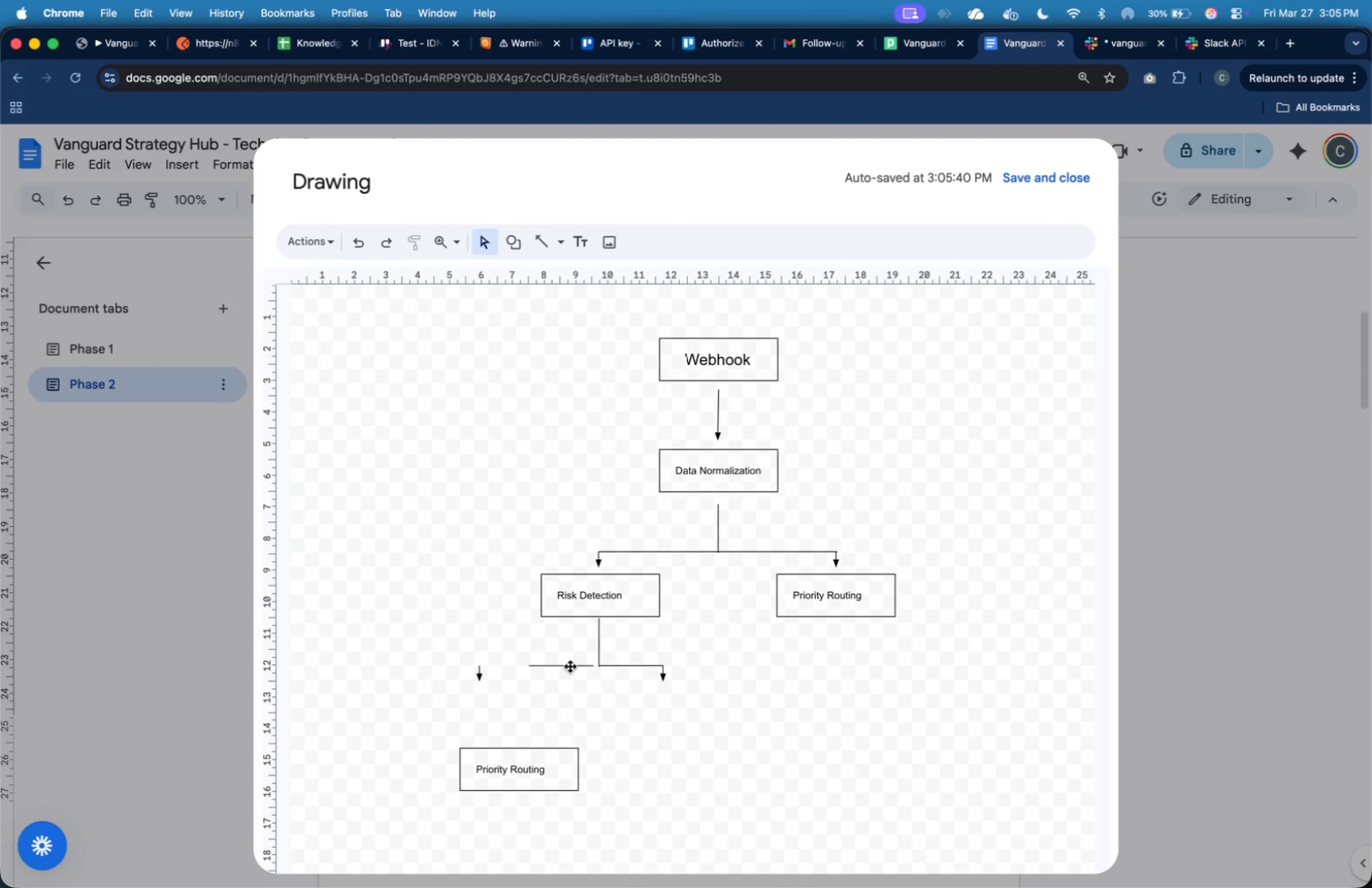 
left_click([570, 666])
 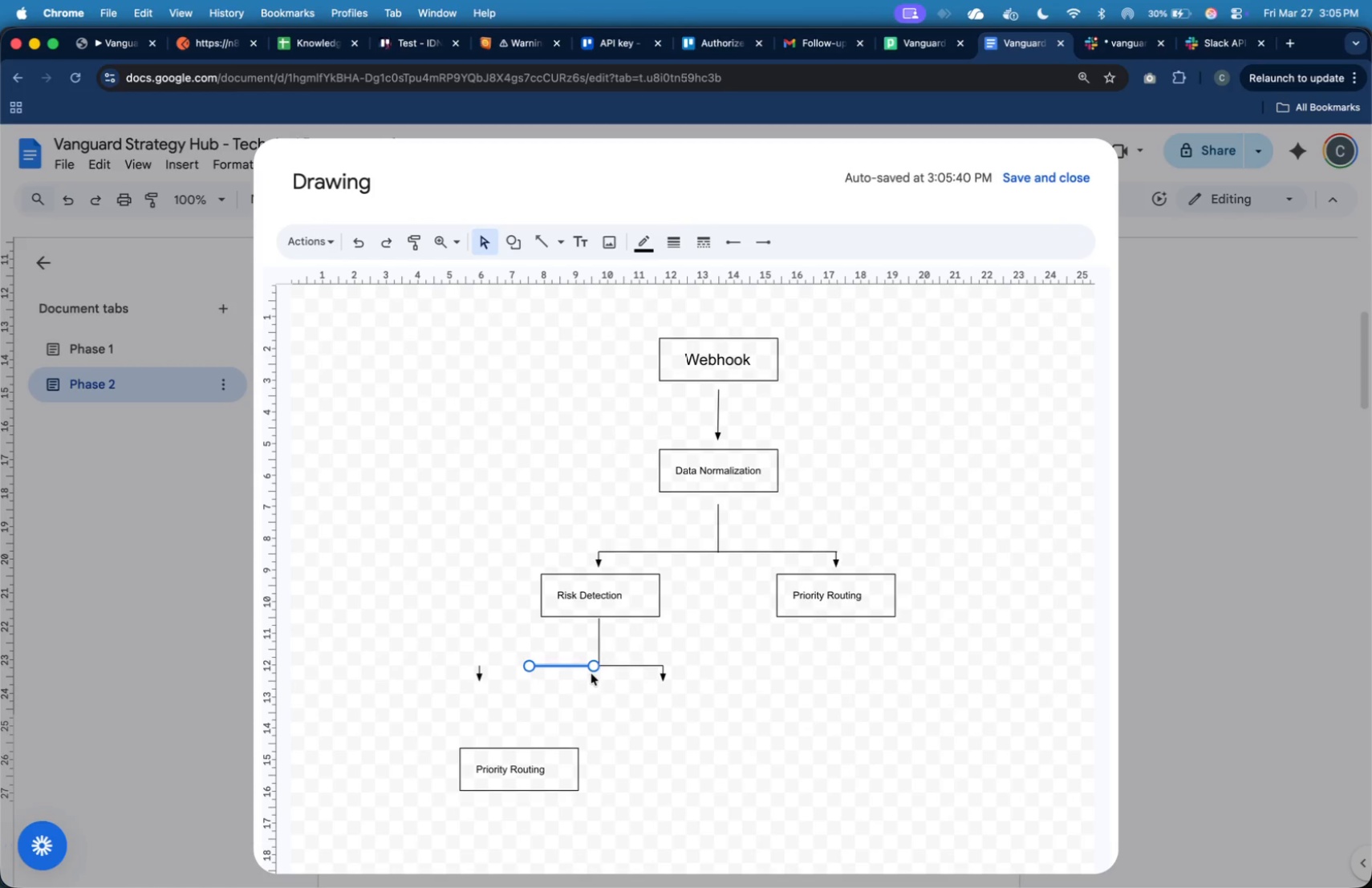 
key(ArrowRight)
 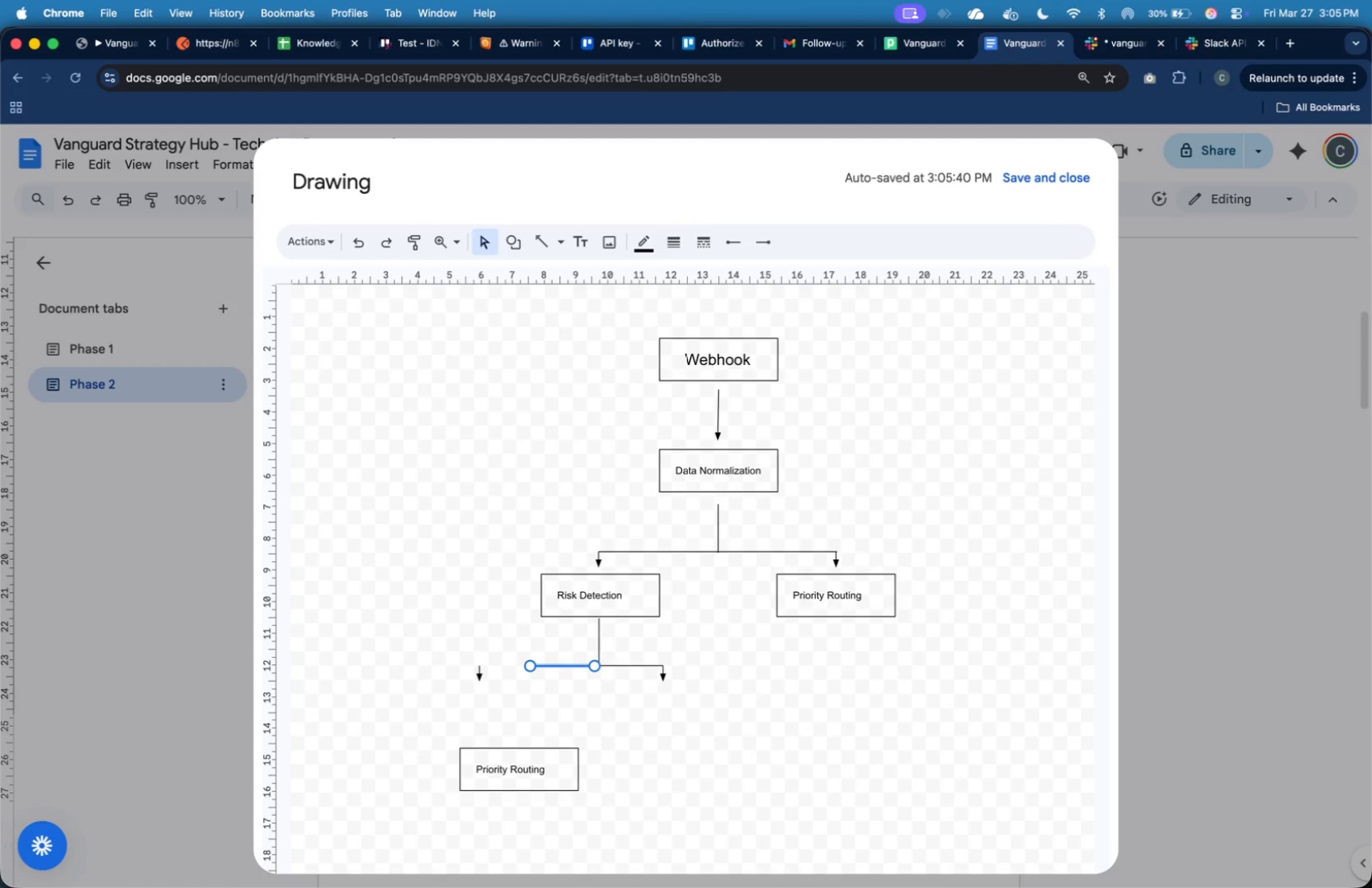 
key(ArrowRight)
 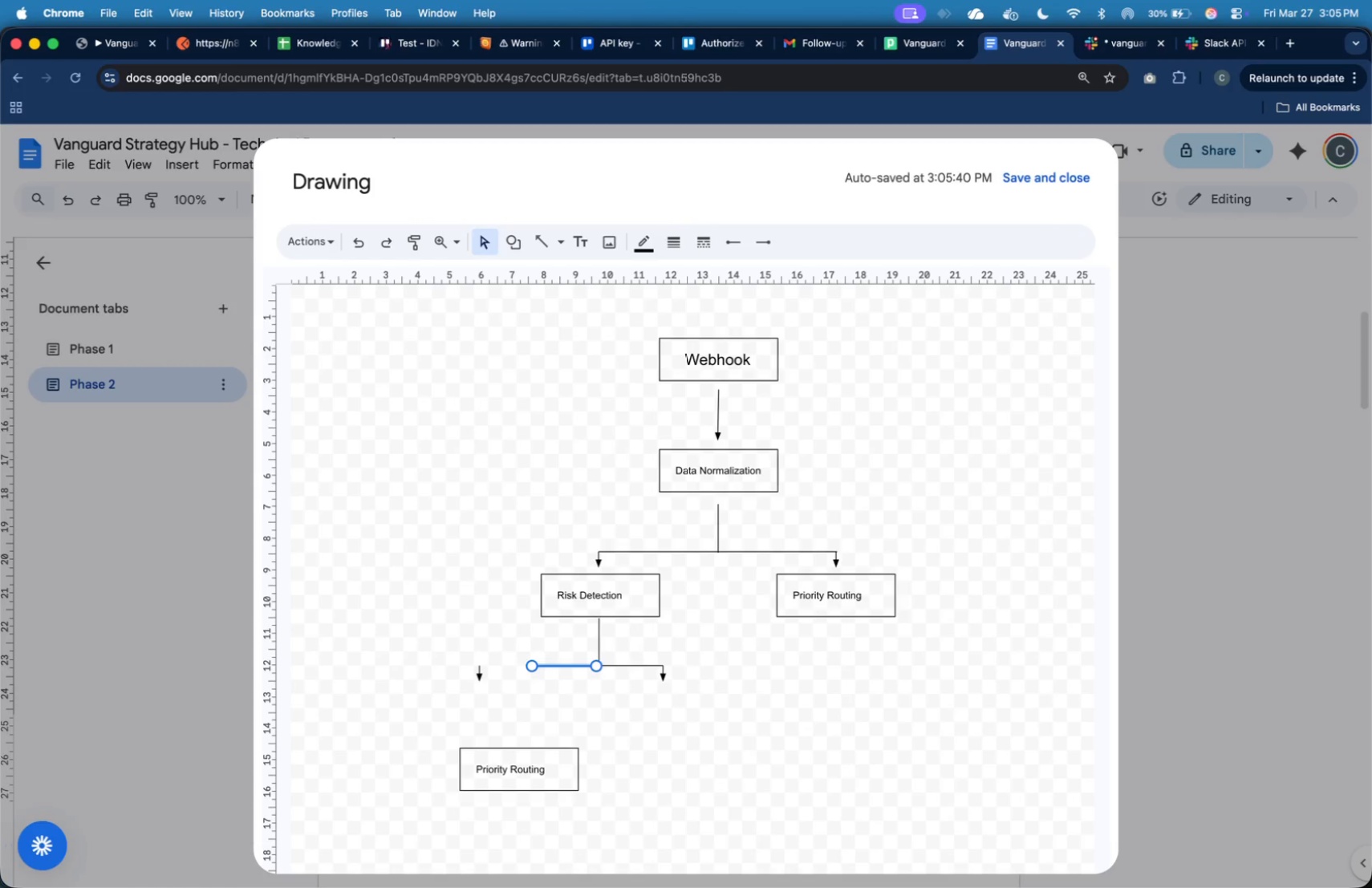 
key(ArrowRight)
 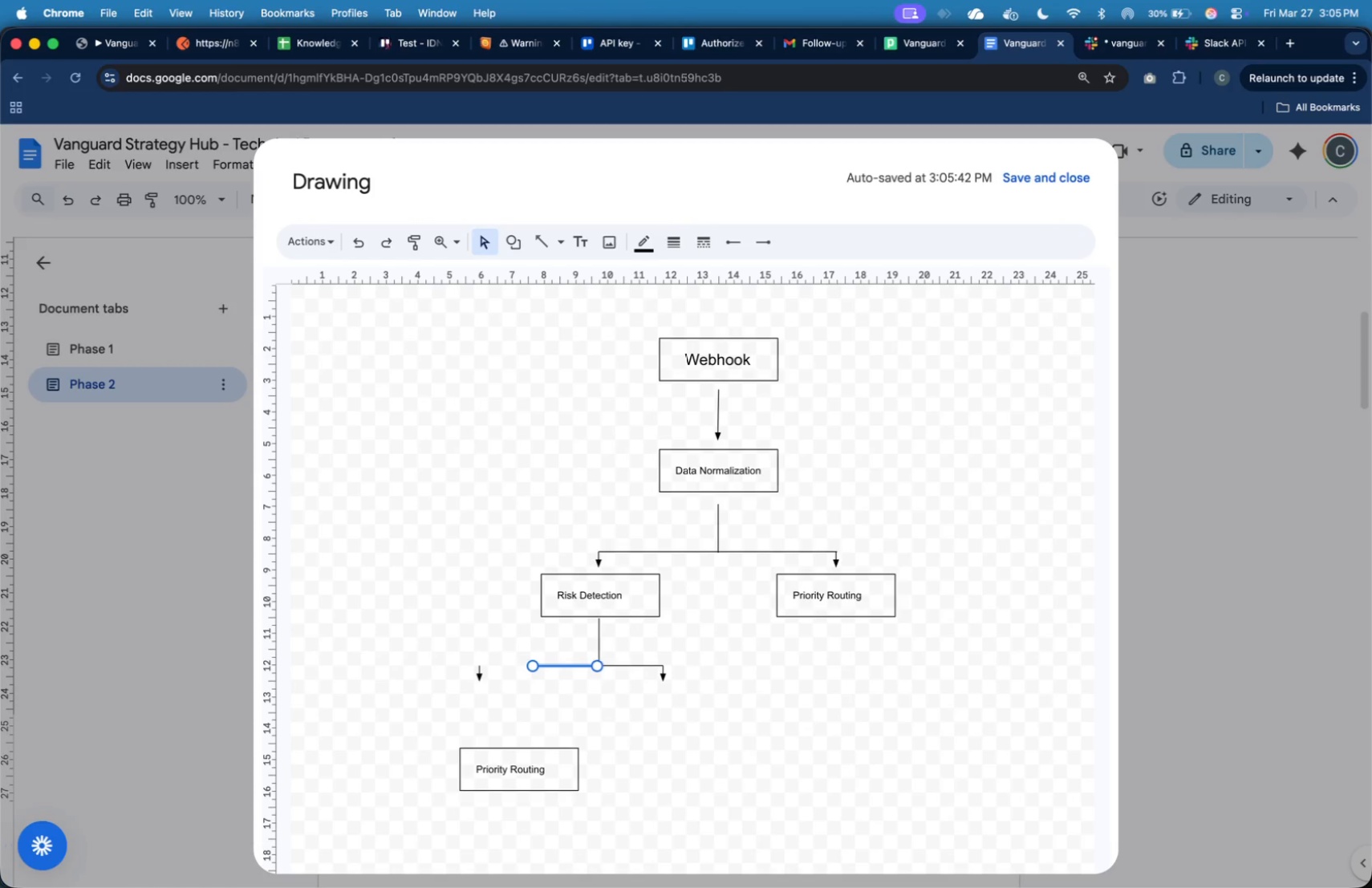 
key(ArrowRight)
 